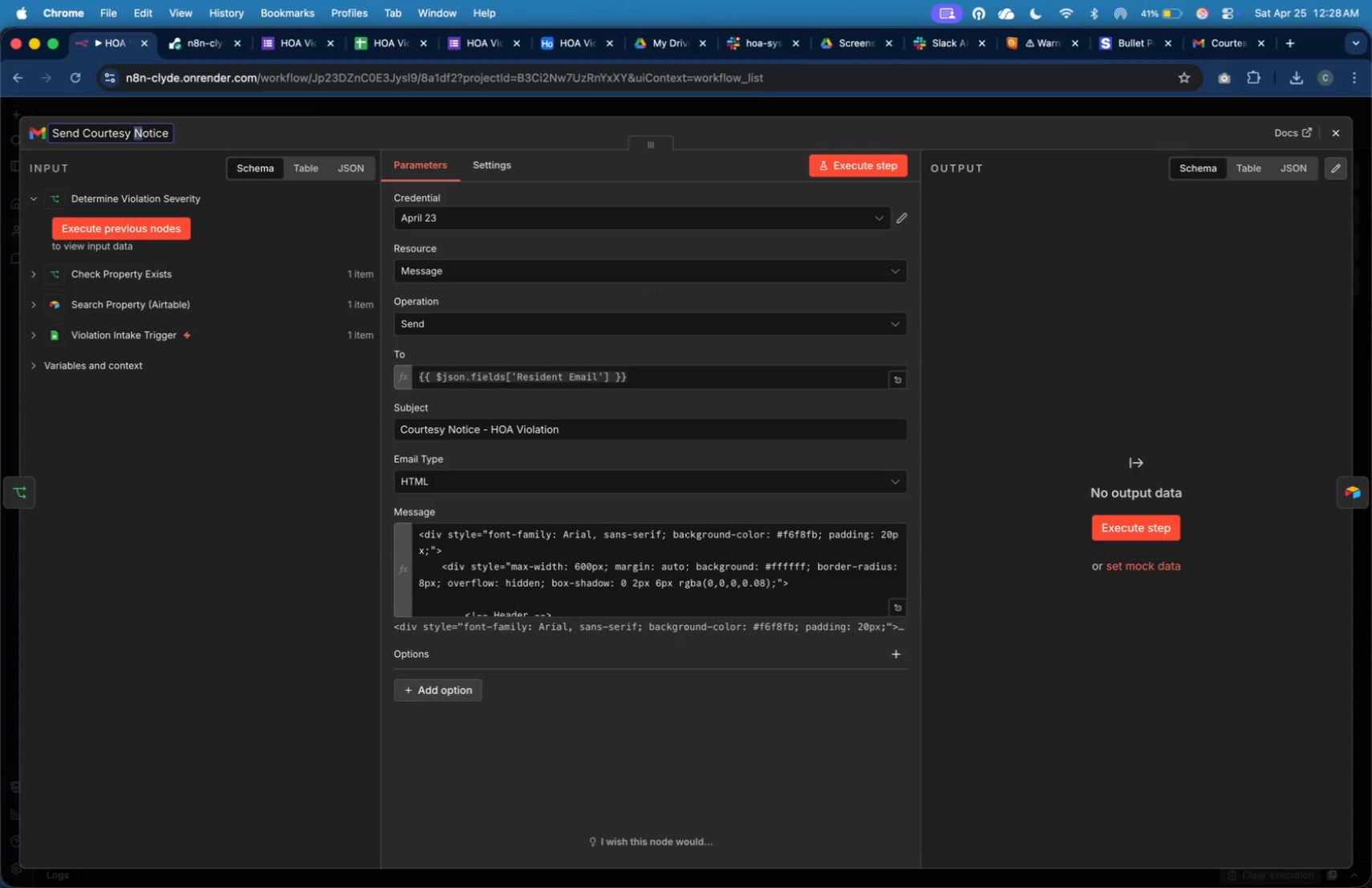 
key(Shift+ArrowRight)
 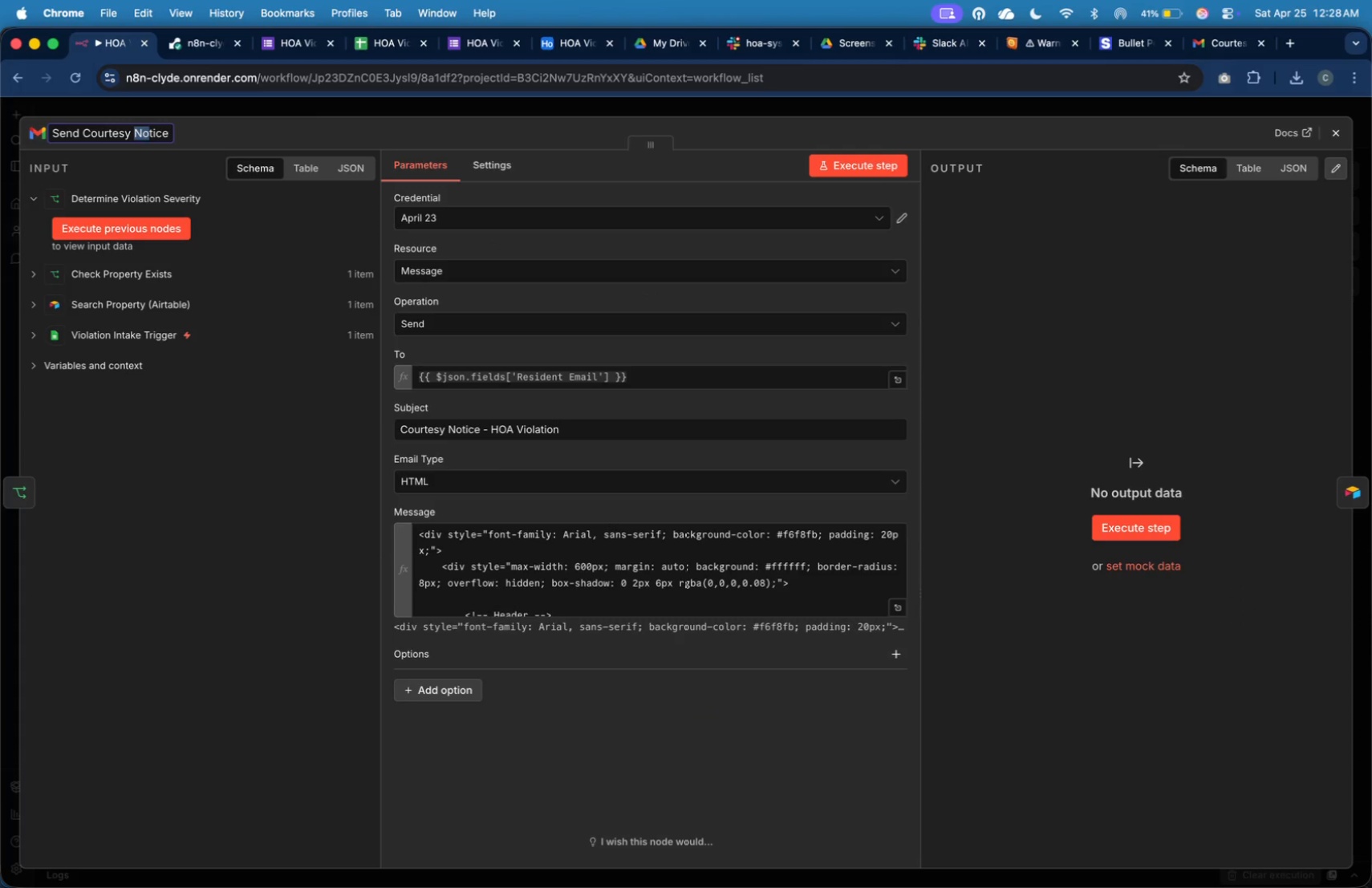 
key(Shift+ArrowRight)
 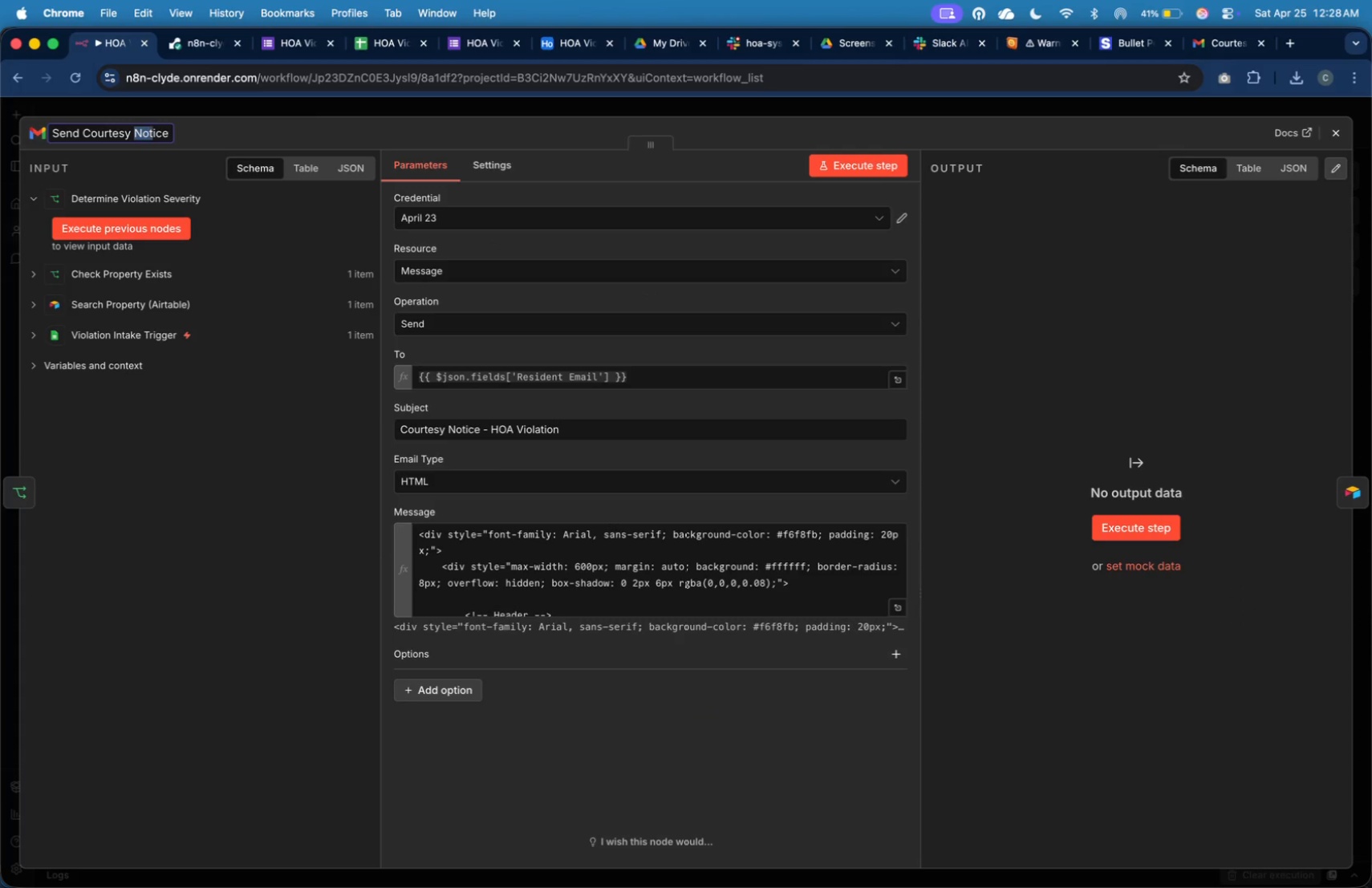 
key(Shift+ArrowRight)
 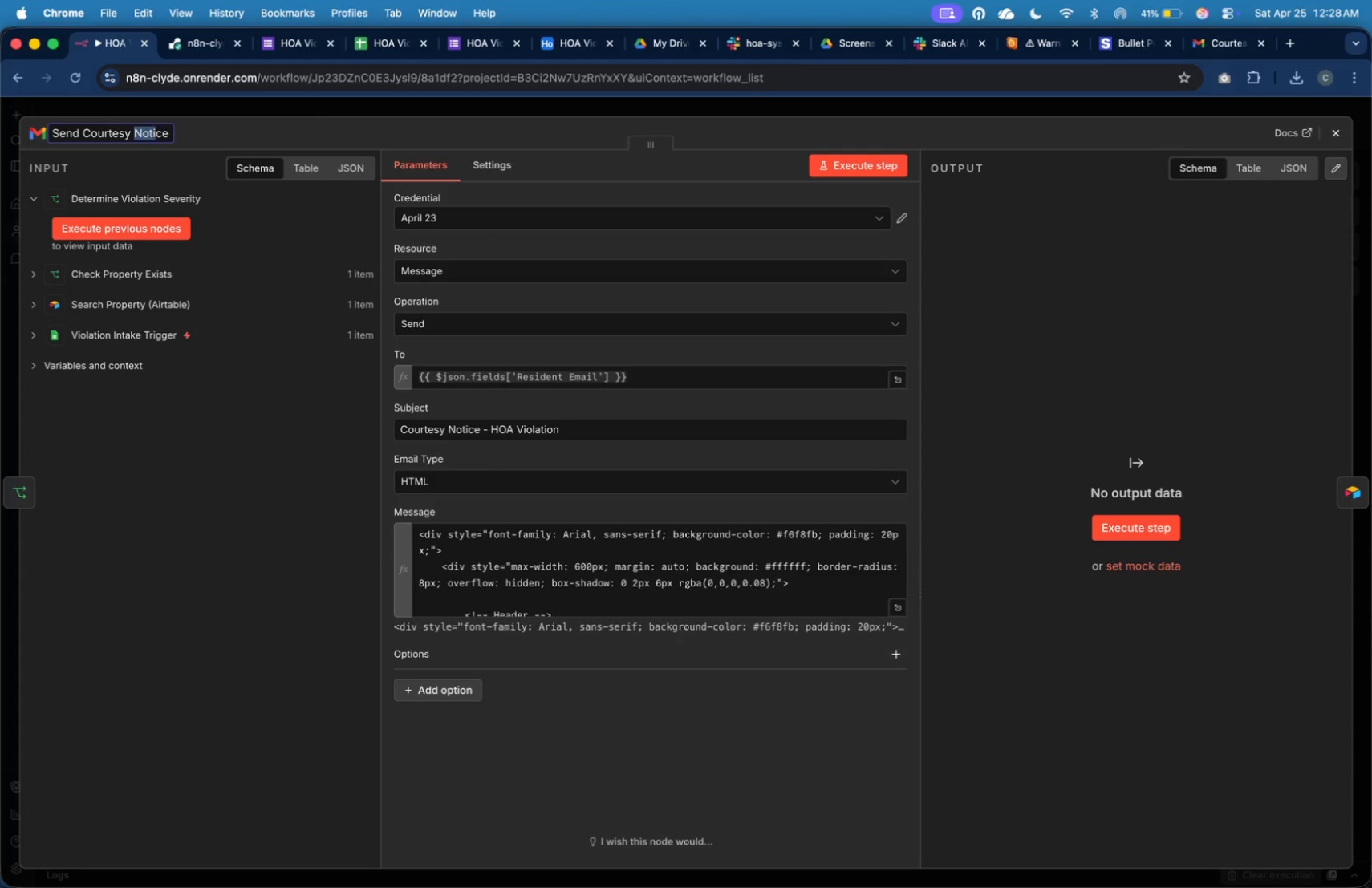 
key(Shift+ArrowRight)
 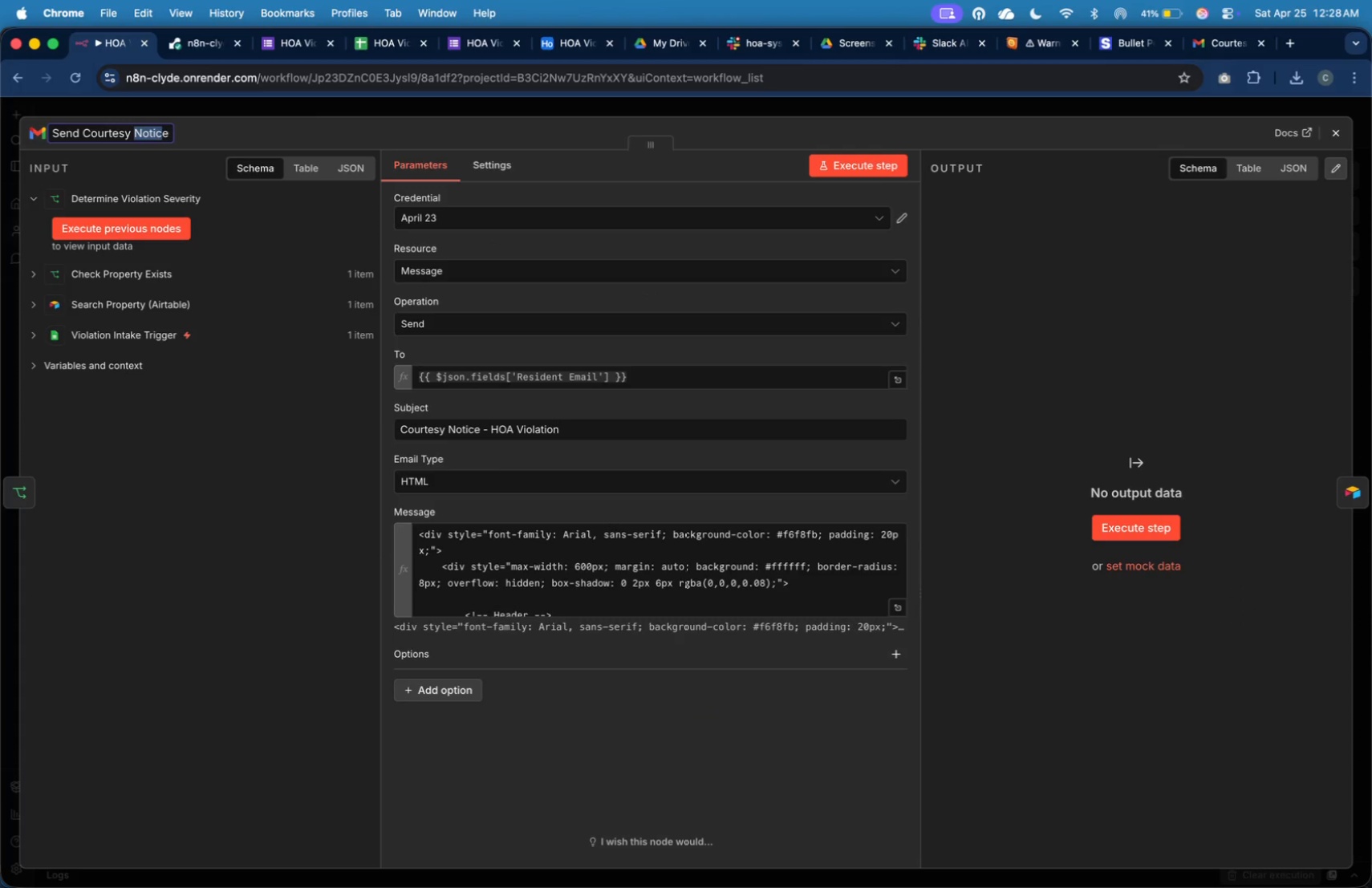 
key(Shift+ArrowRight)
 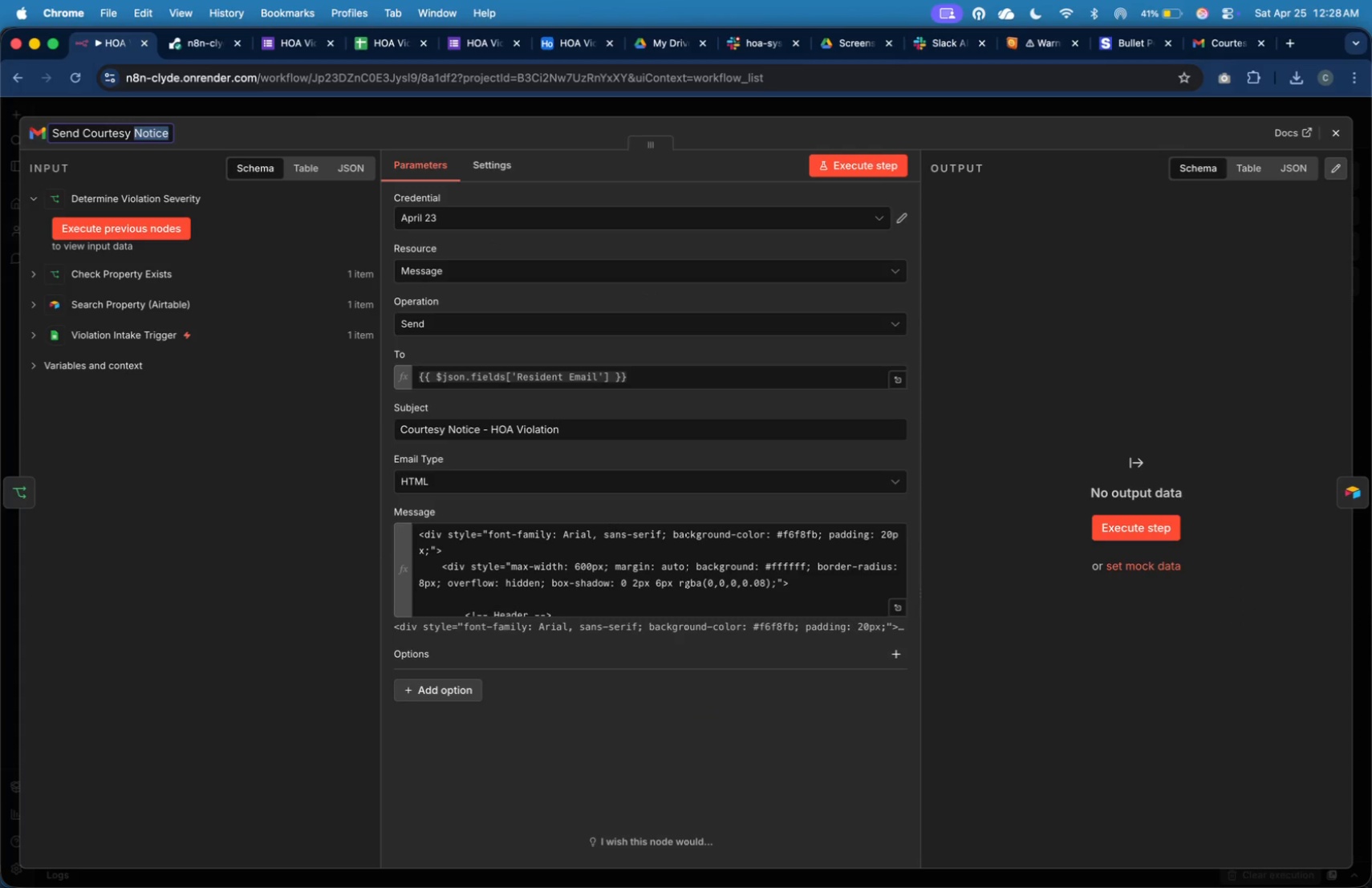 
key(Shift+ArrowRight)
 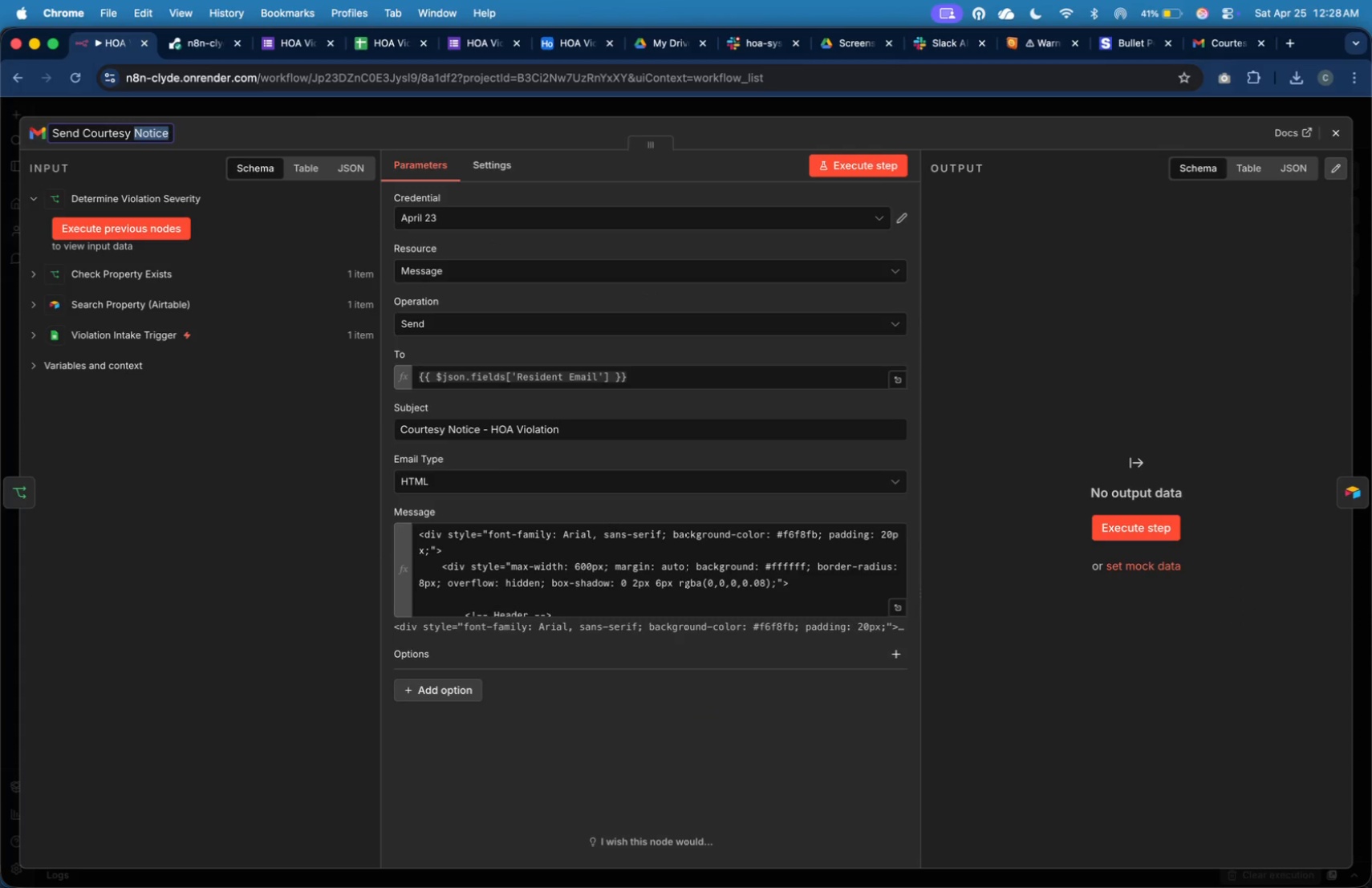 
type(Email)
 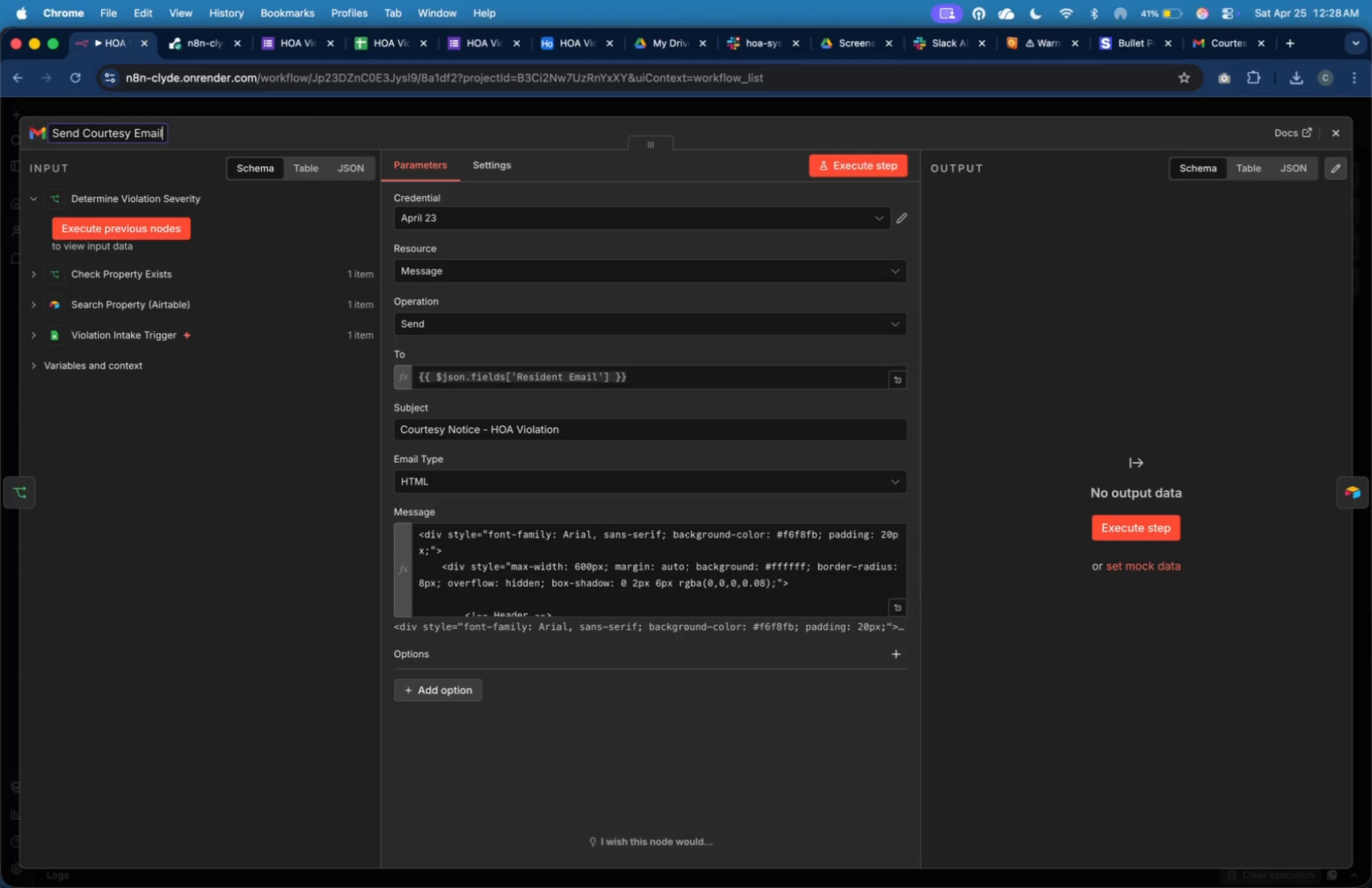 
key(Enter)
 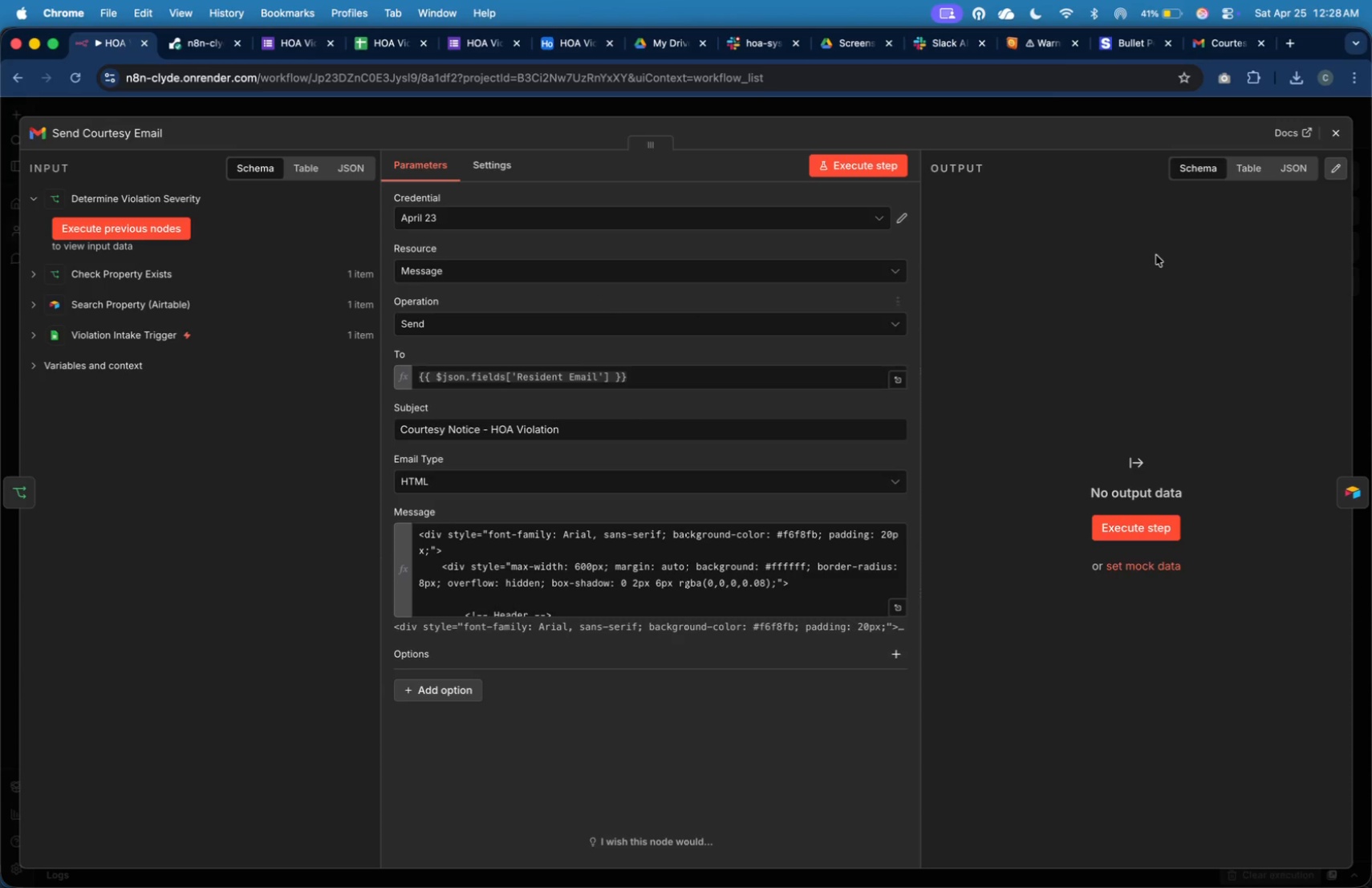 
left_click([1329, 140])
 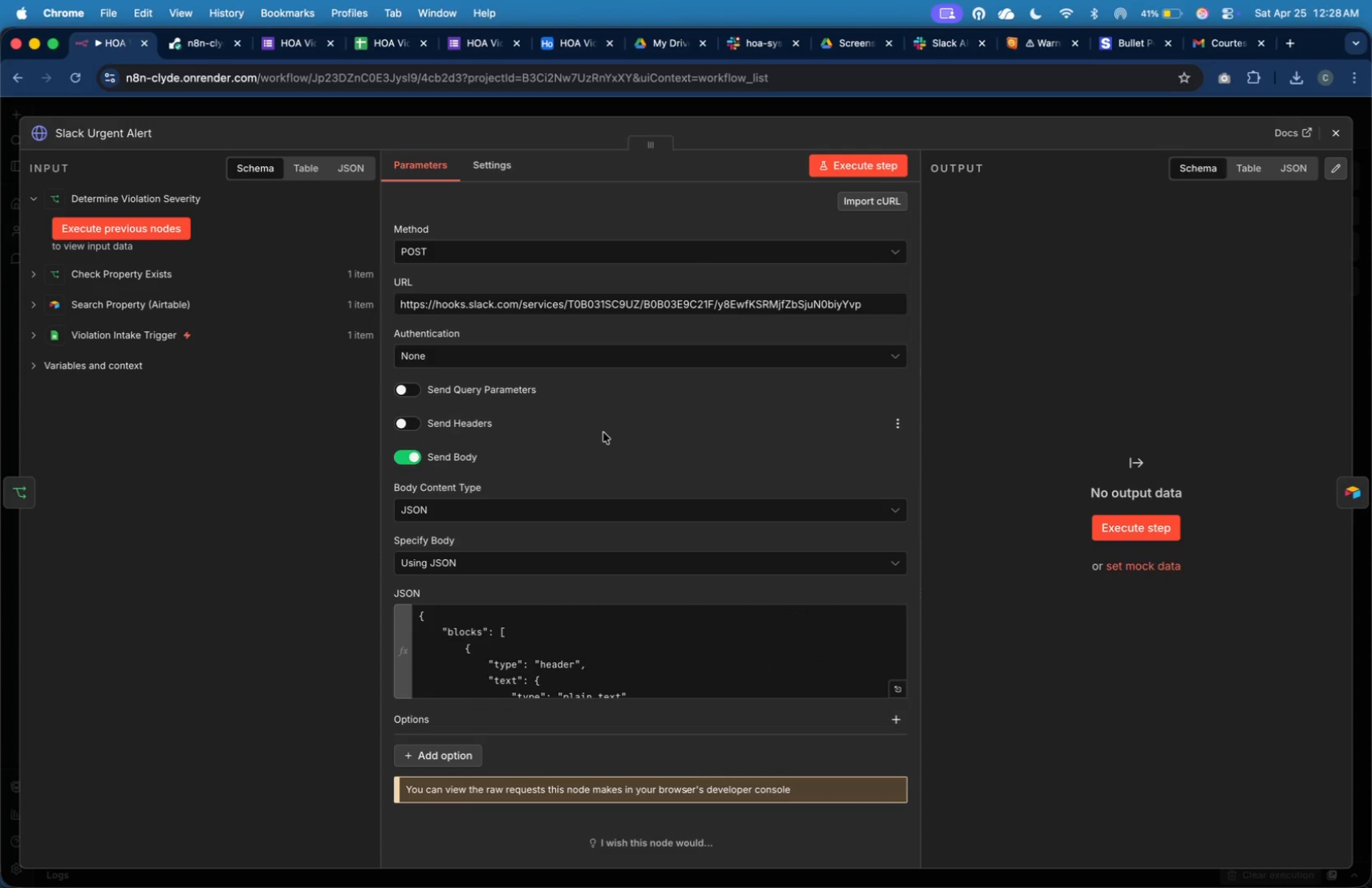 
wait(12.41)
 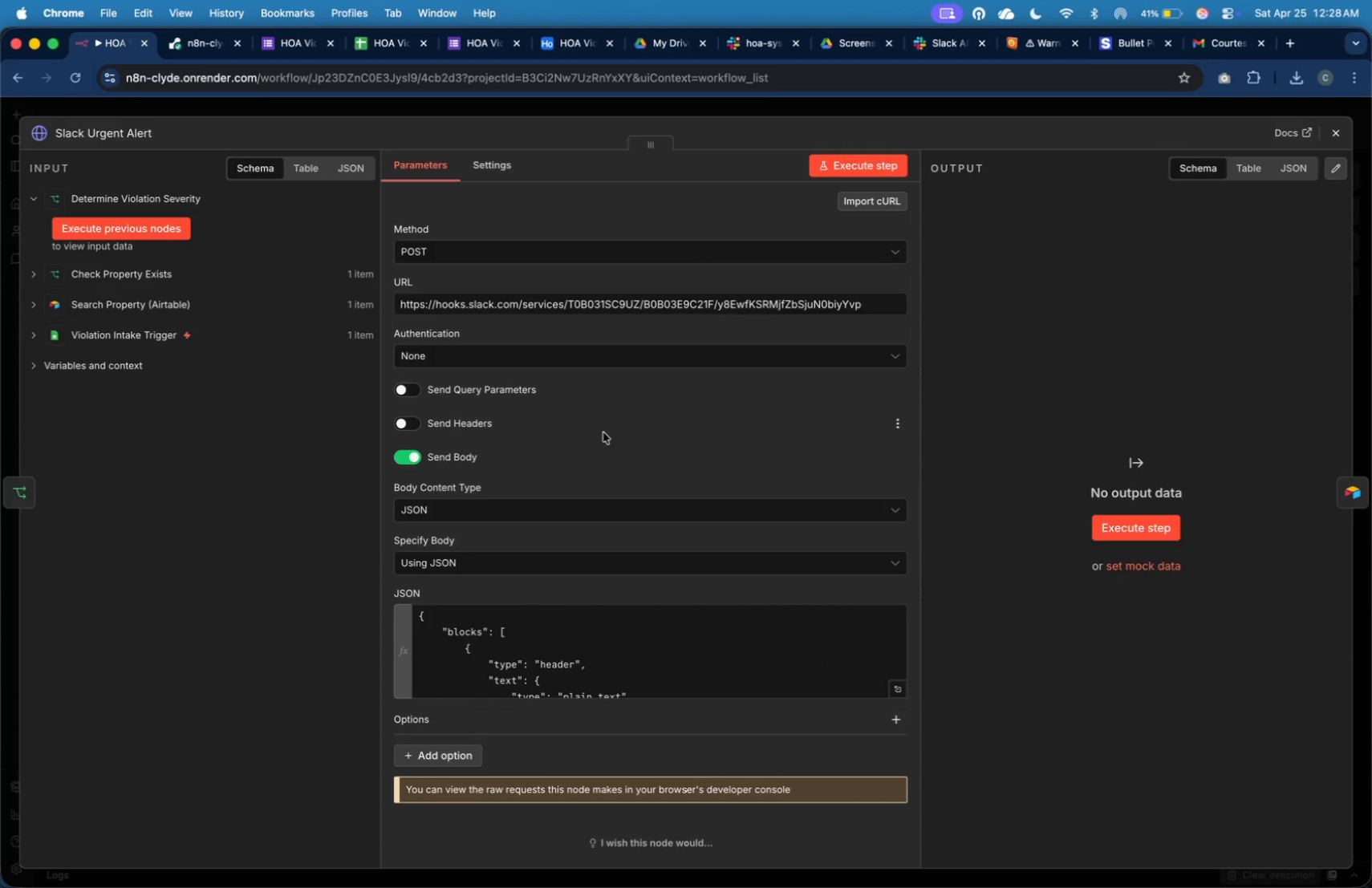 
left_click([136, 137])
 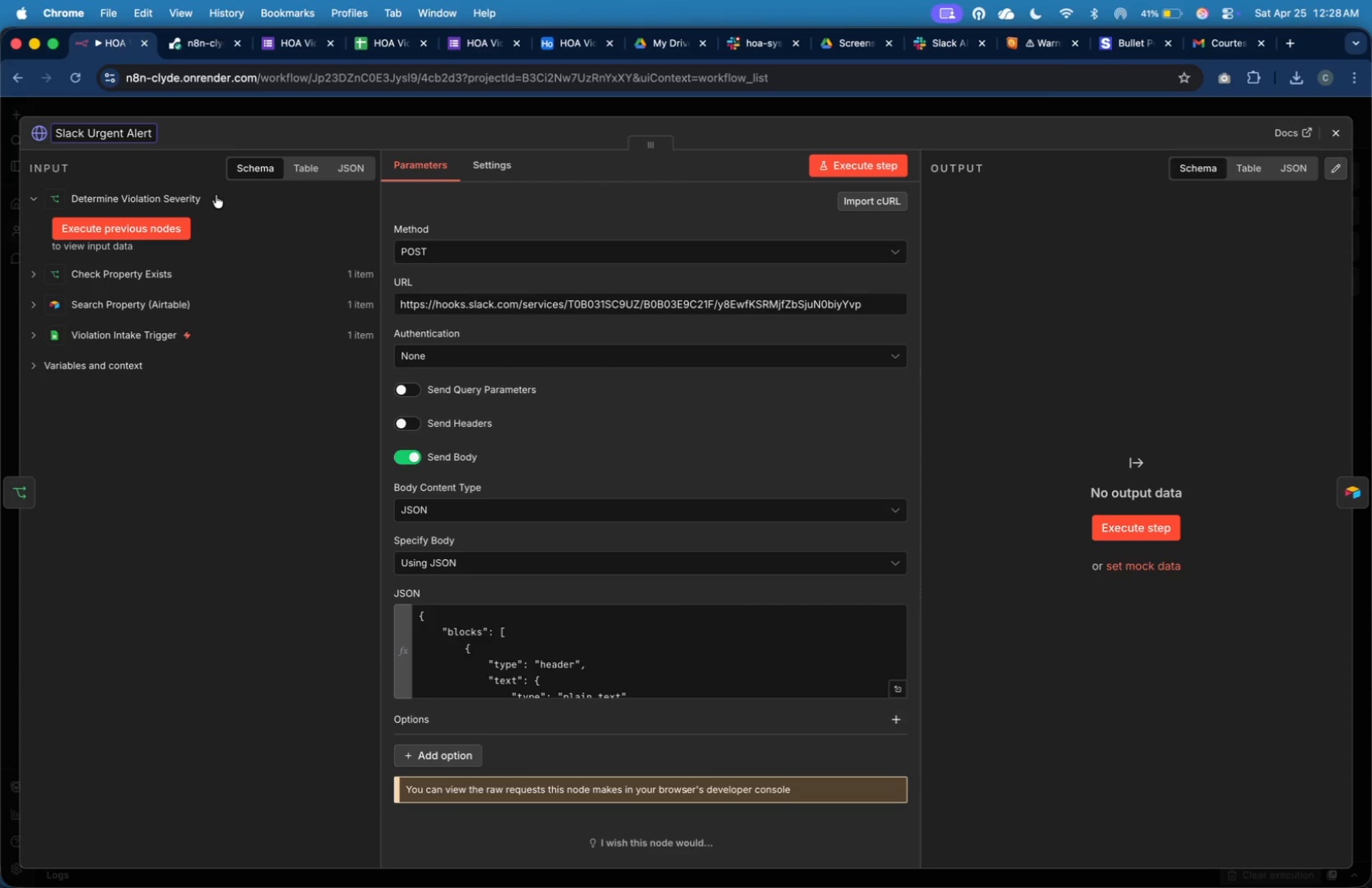 
key(ArrowLeft)
 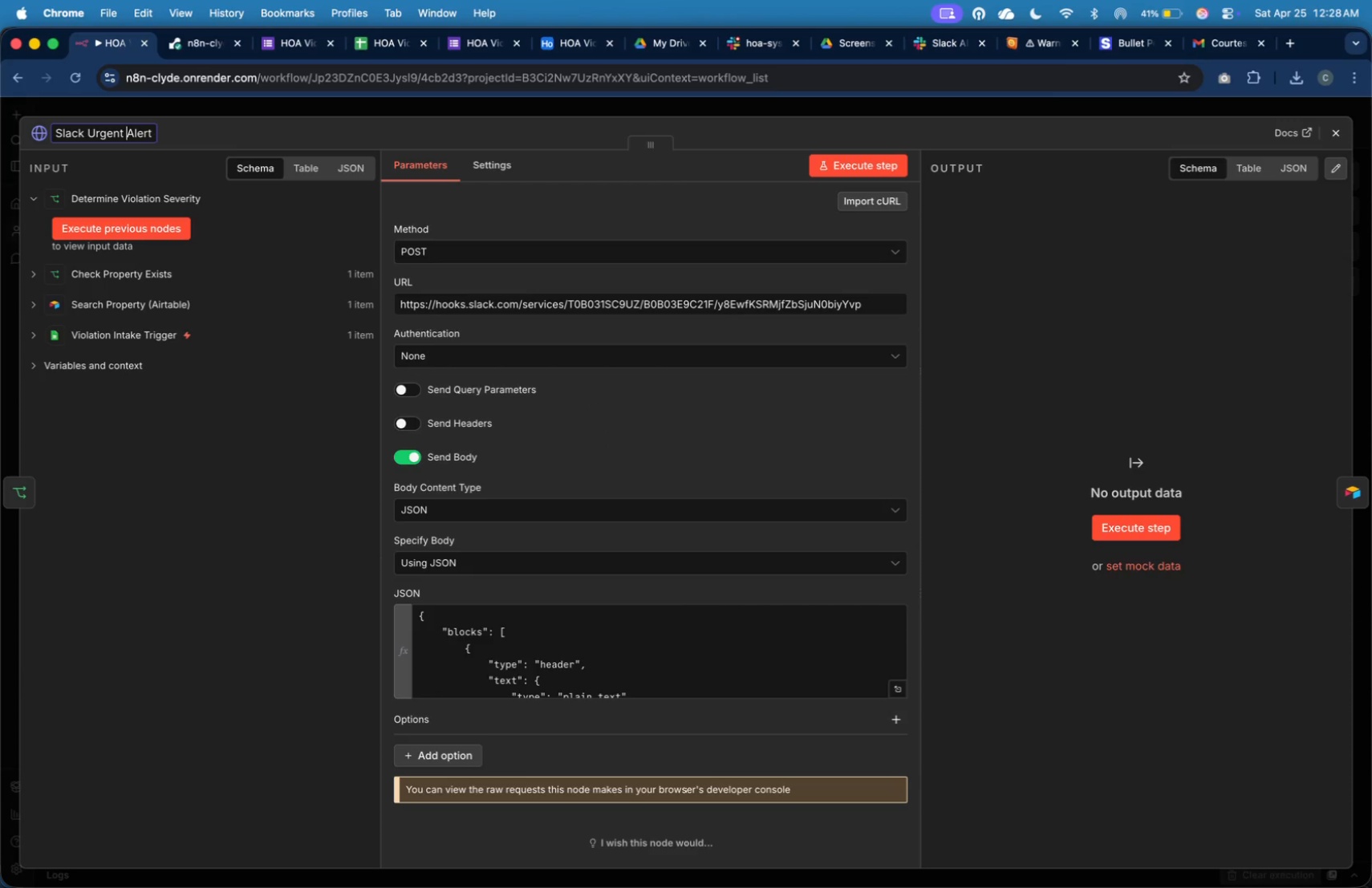 
type(Slackc)
key(Backspace)
type( )
 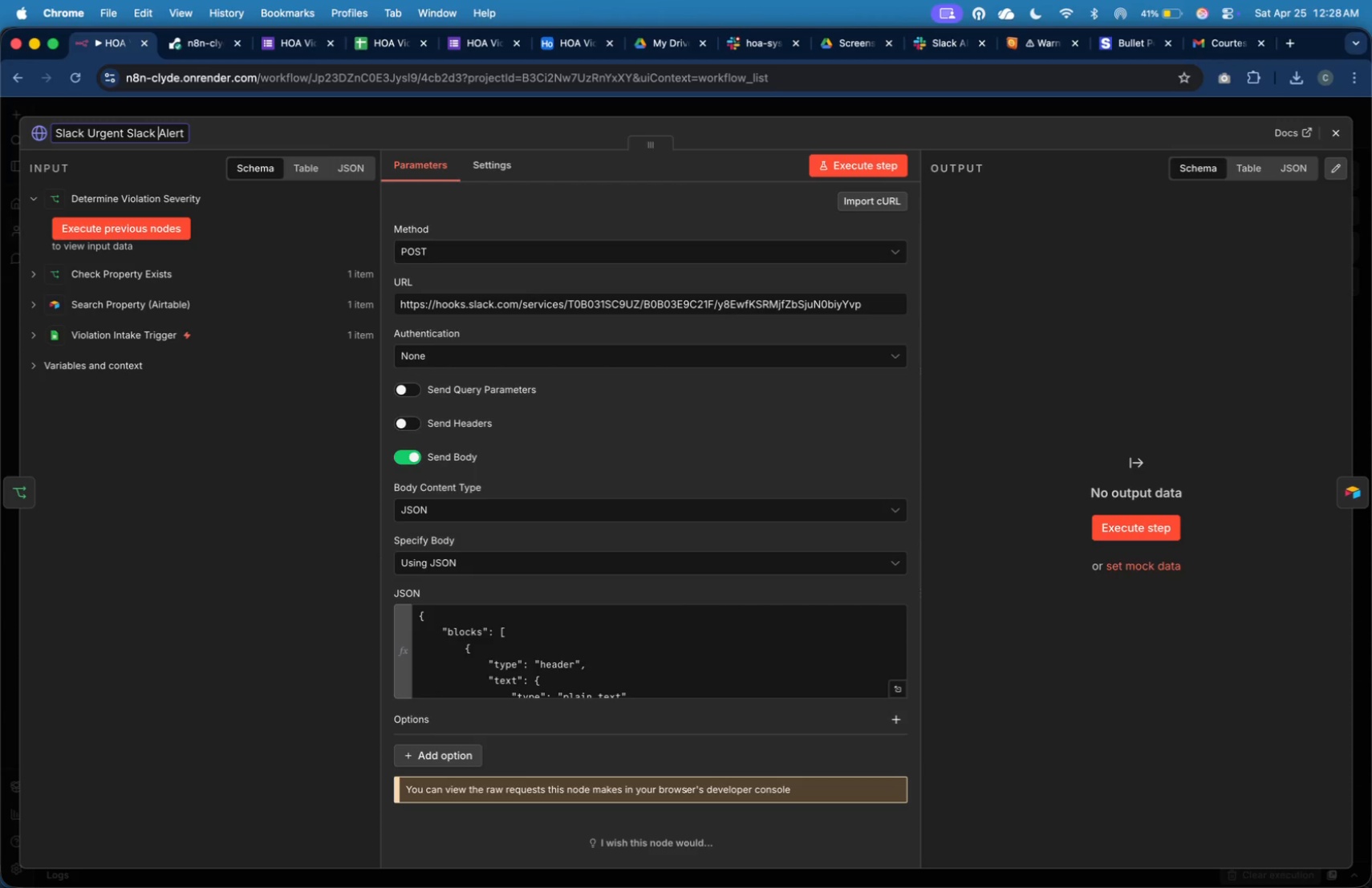 
key(Enter)
 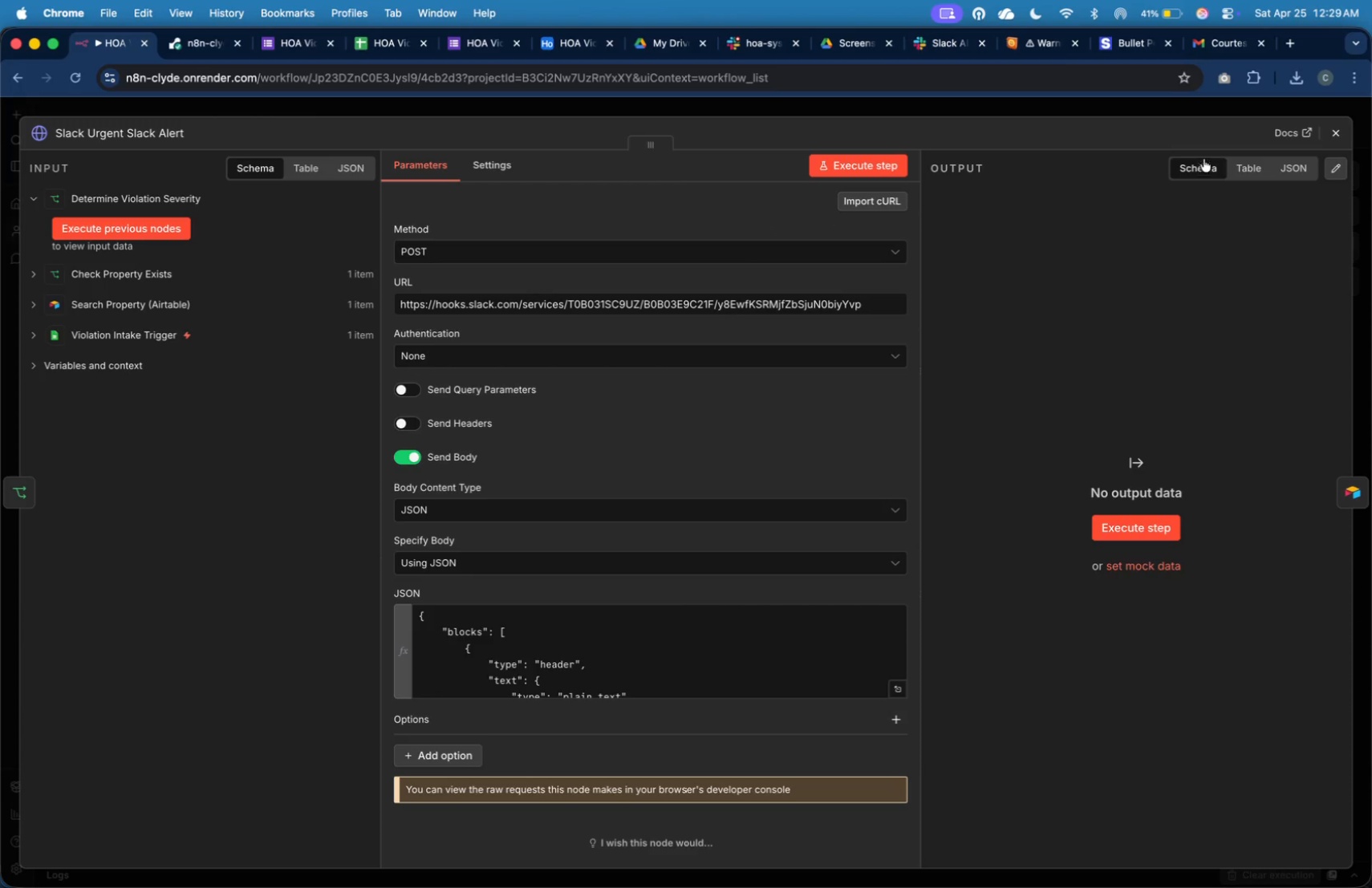 
wait(6.02)
 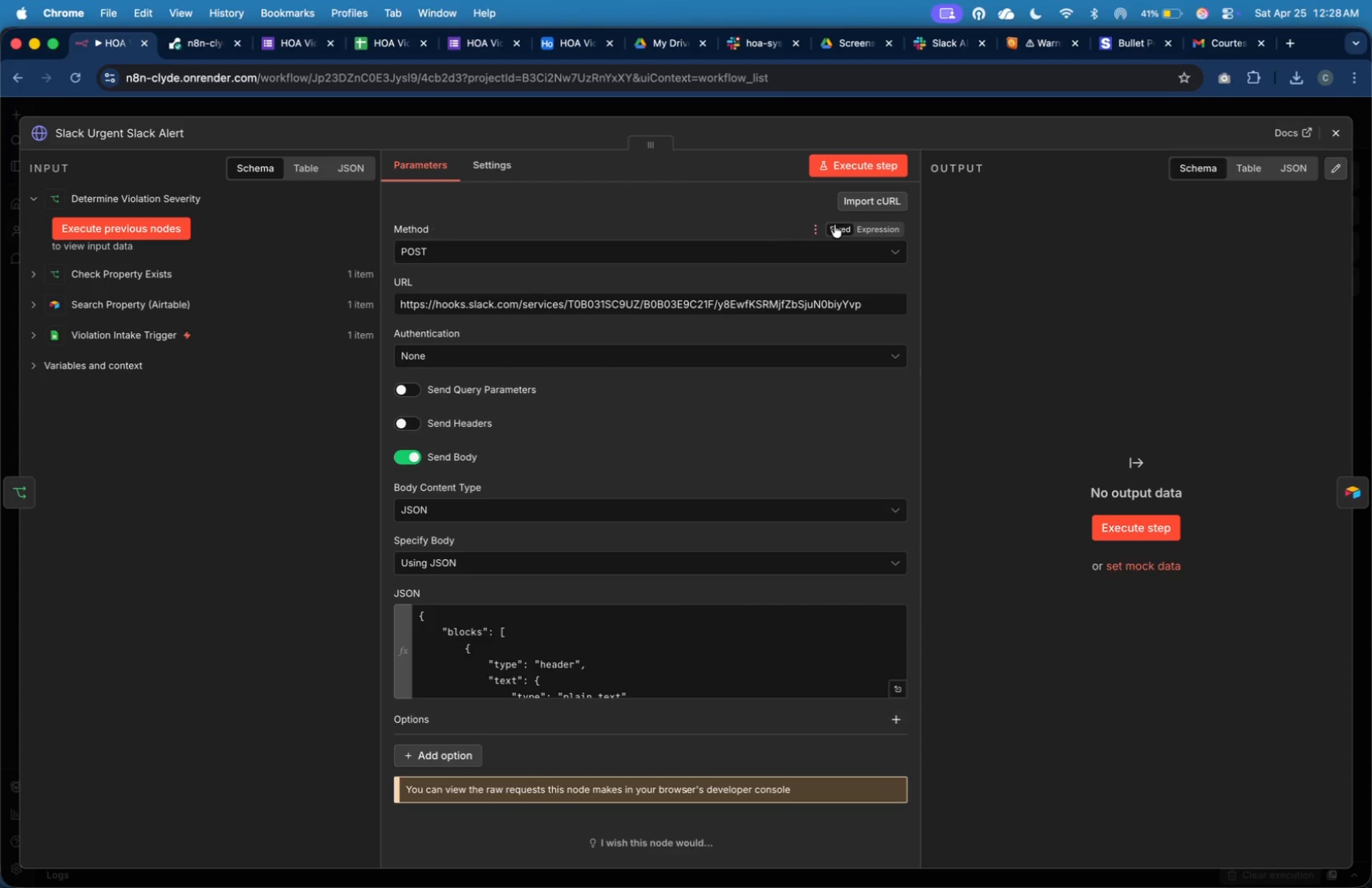 
left_click([1329, 136])
 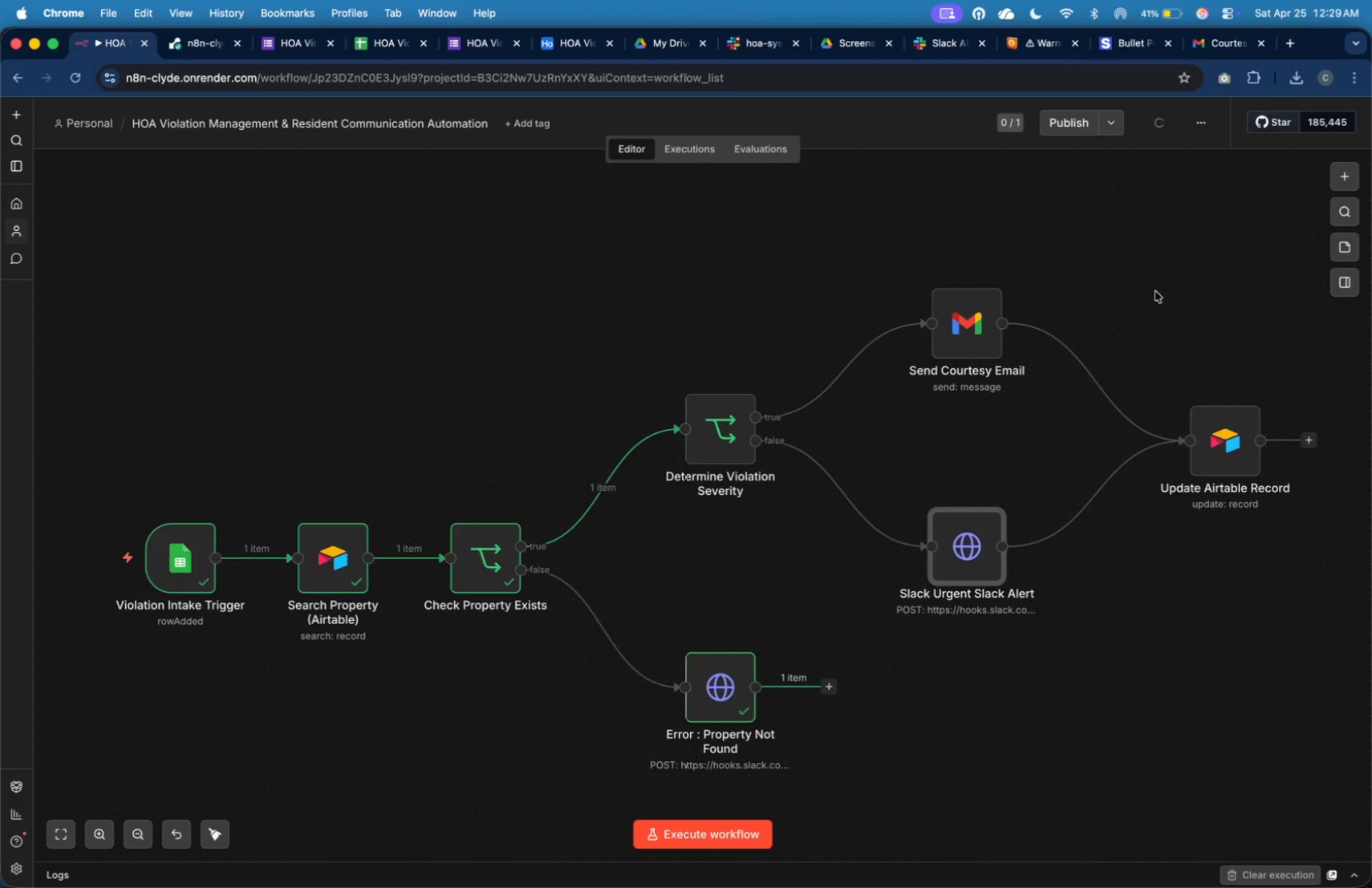 
left_click([1197, 329])
 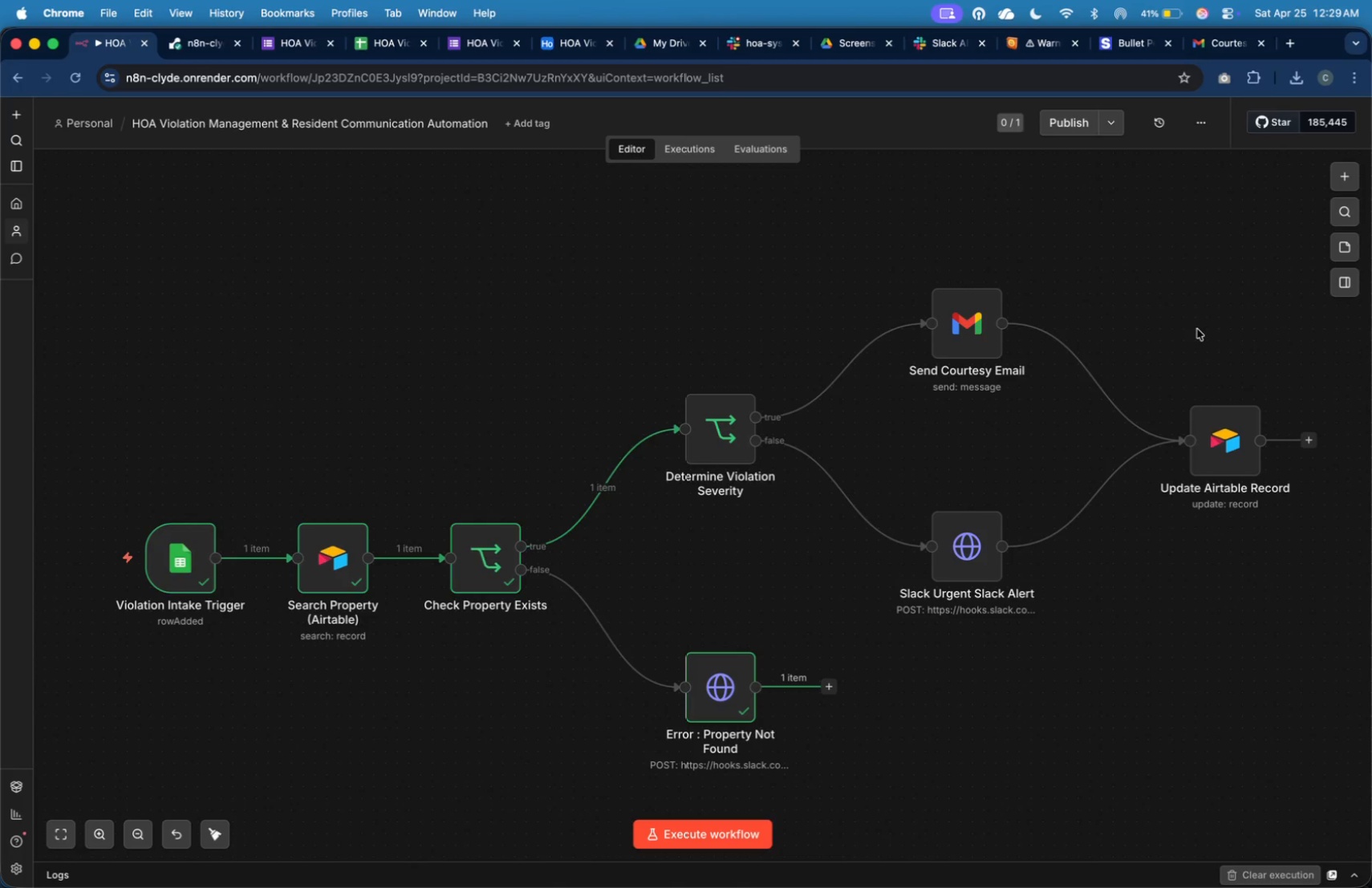 
wait(8.85)
 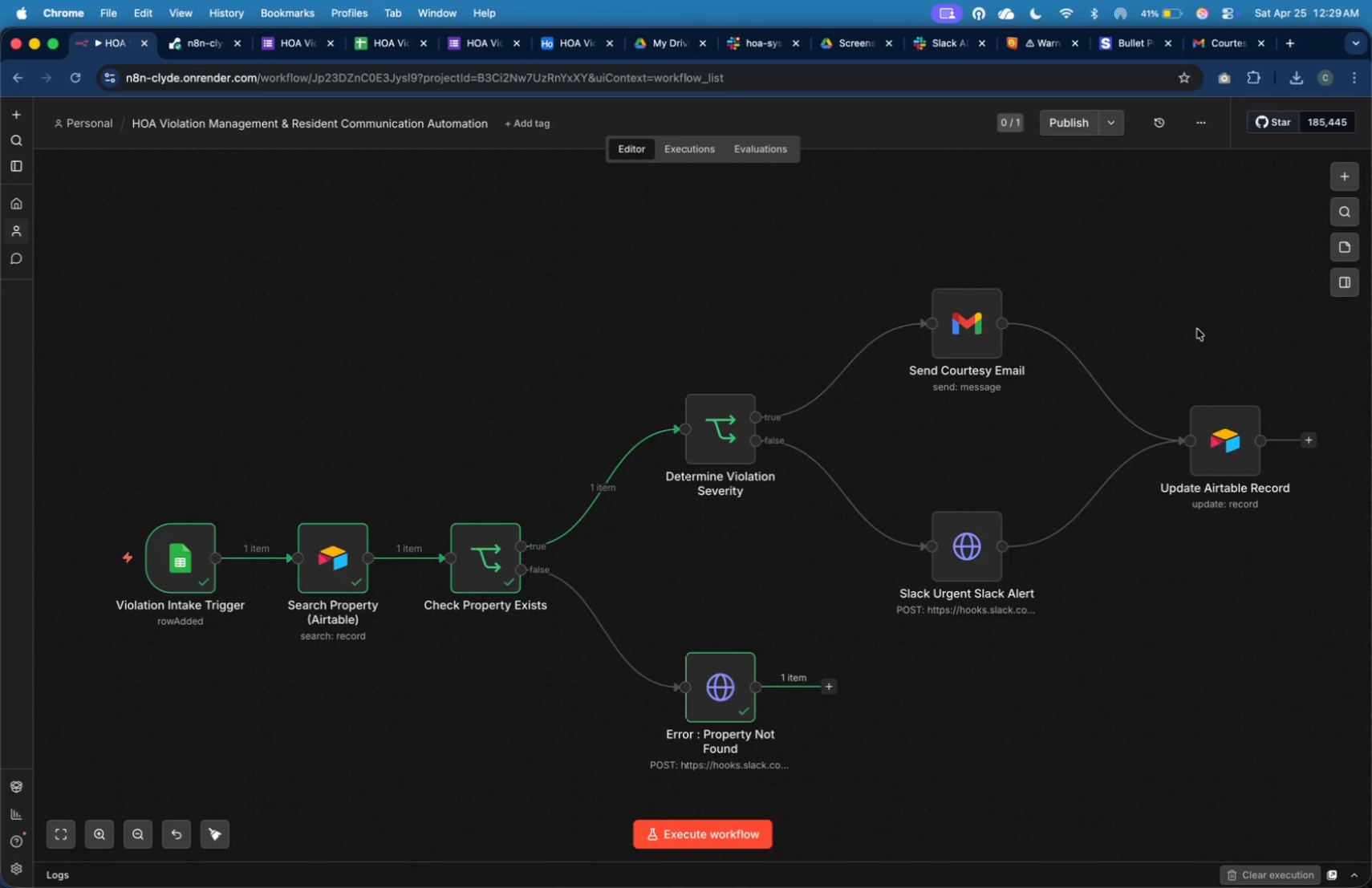 
double_click([1226, 467])
 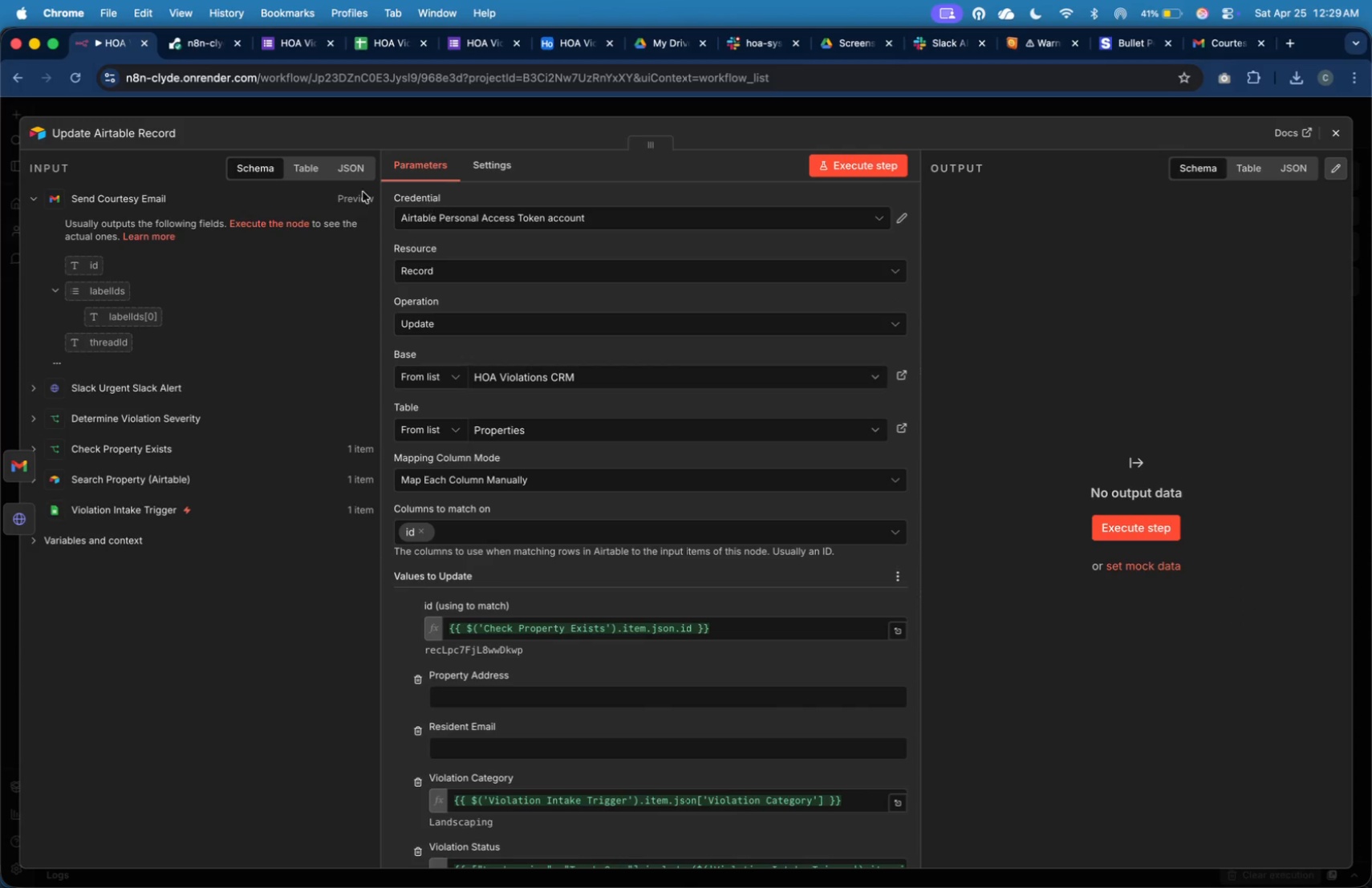 
left_click([106, 138])
 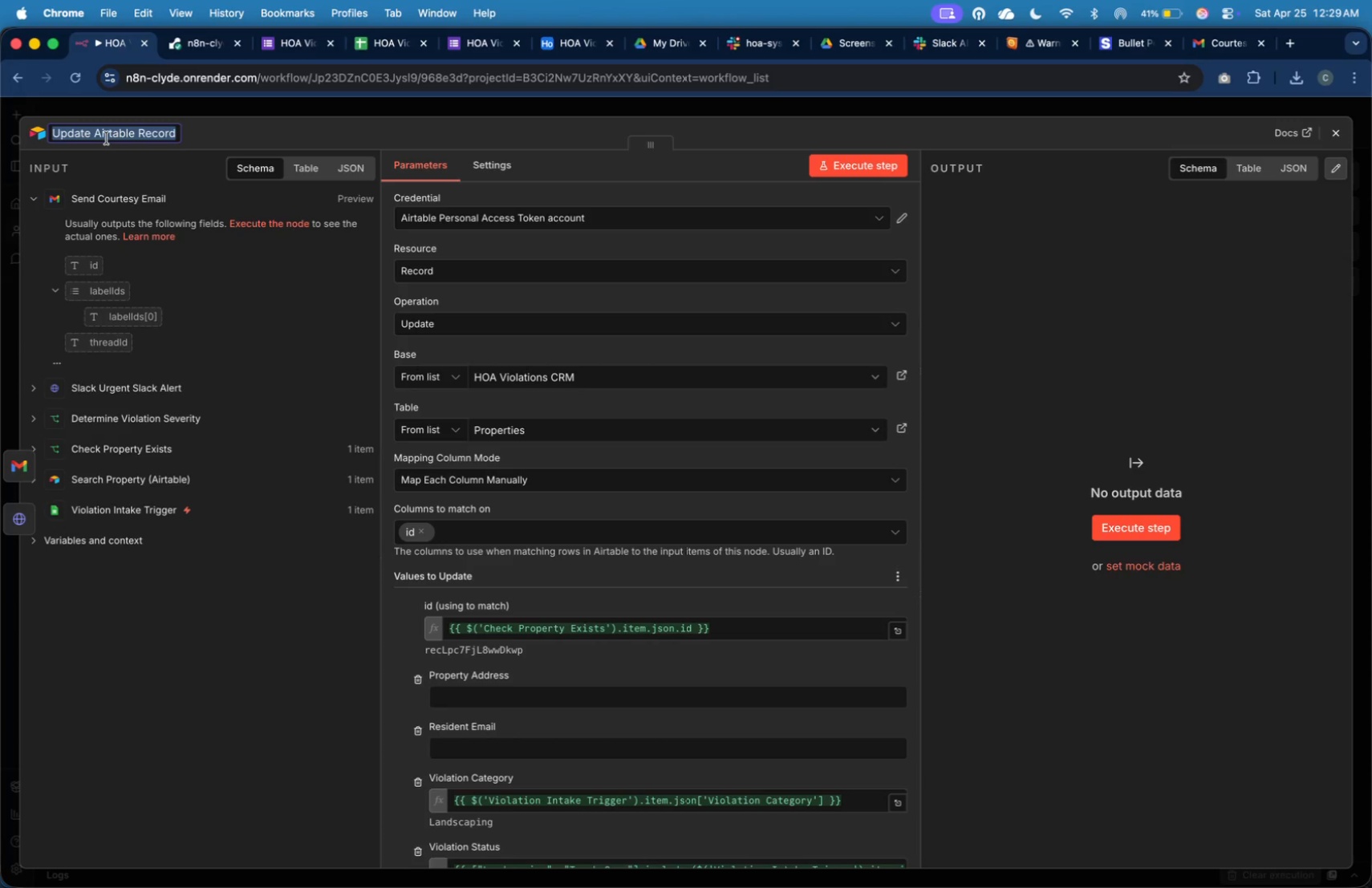 
key(ArrowRight)
 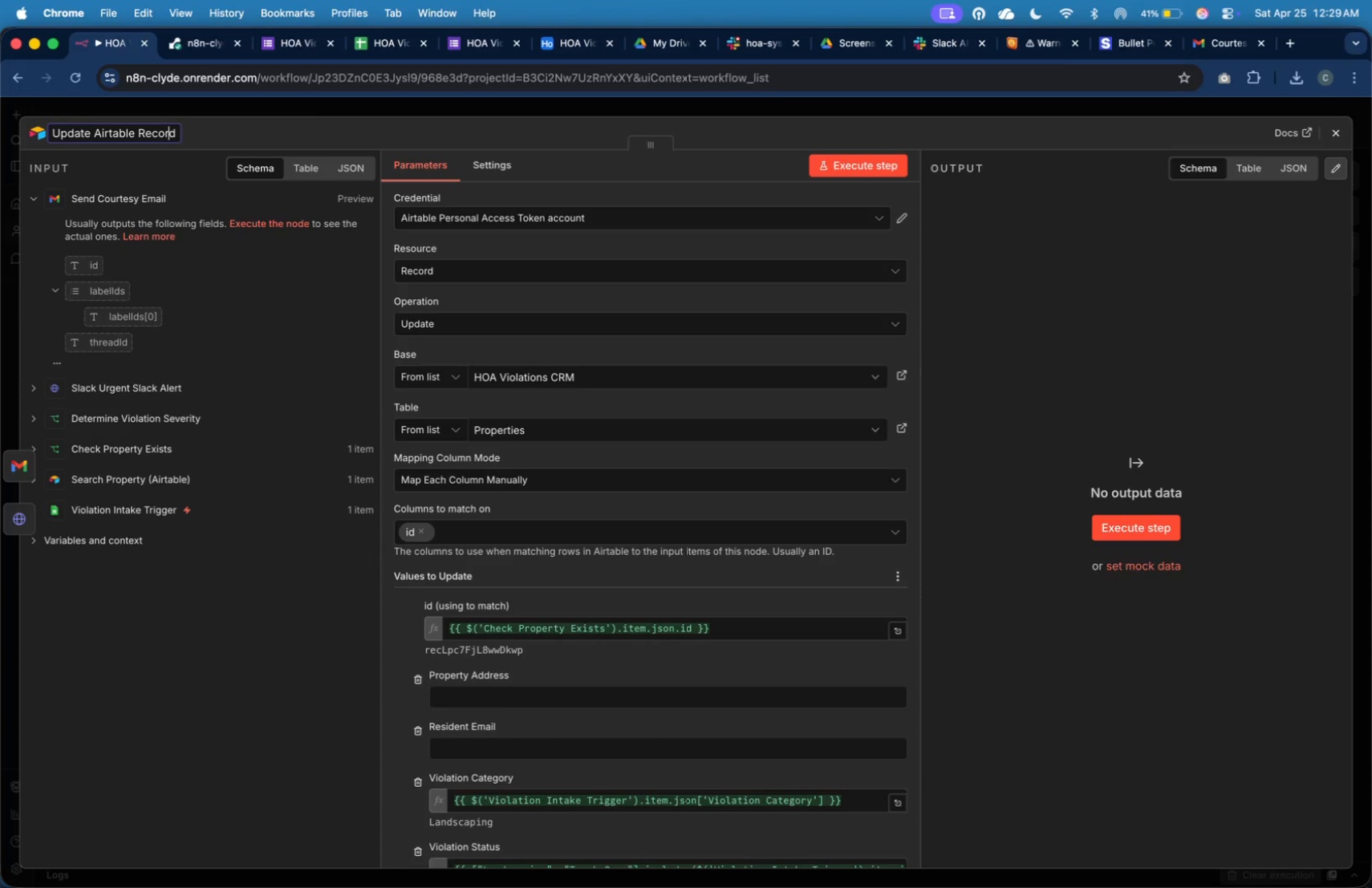 
hold_key(key=ArrowLeft, duration=0.88)
 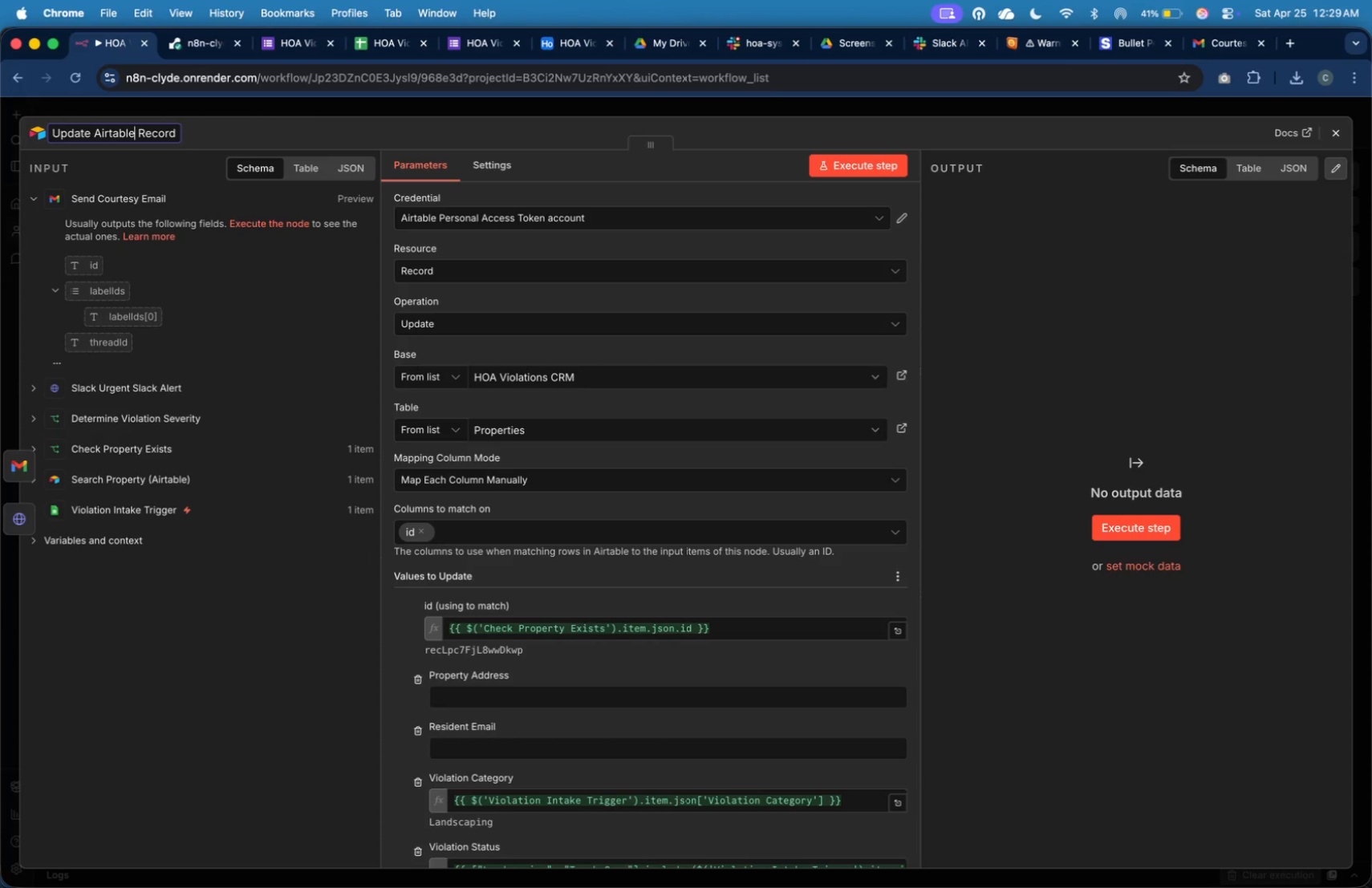 
key(ArrowLeft)
 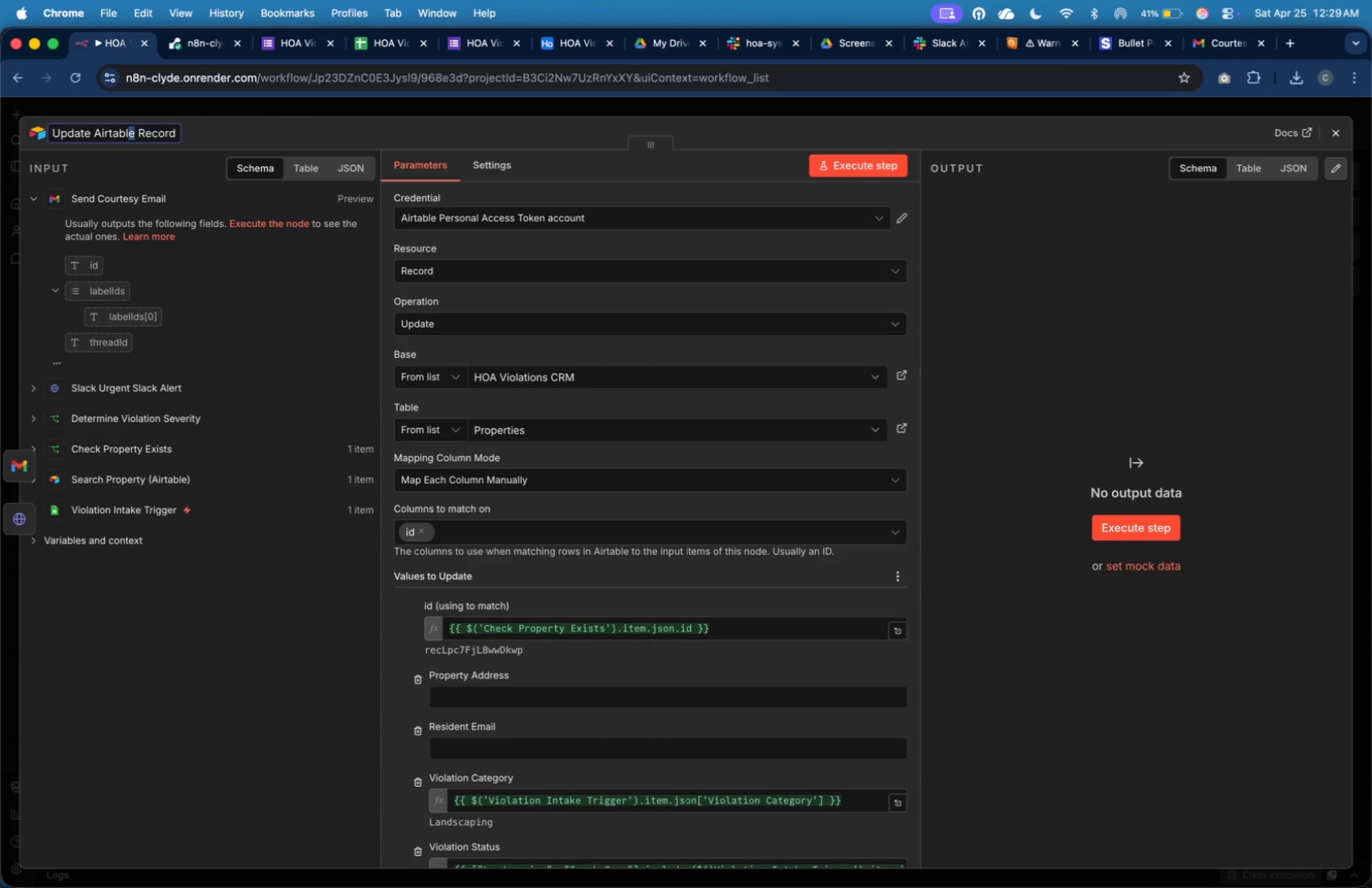 
key(Shift+ArrowLeft)
 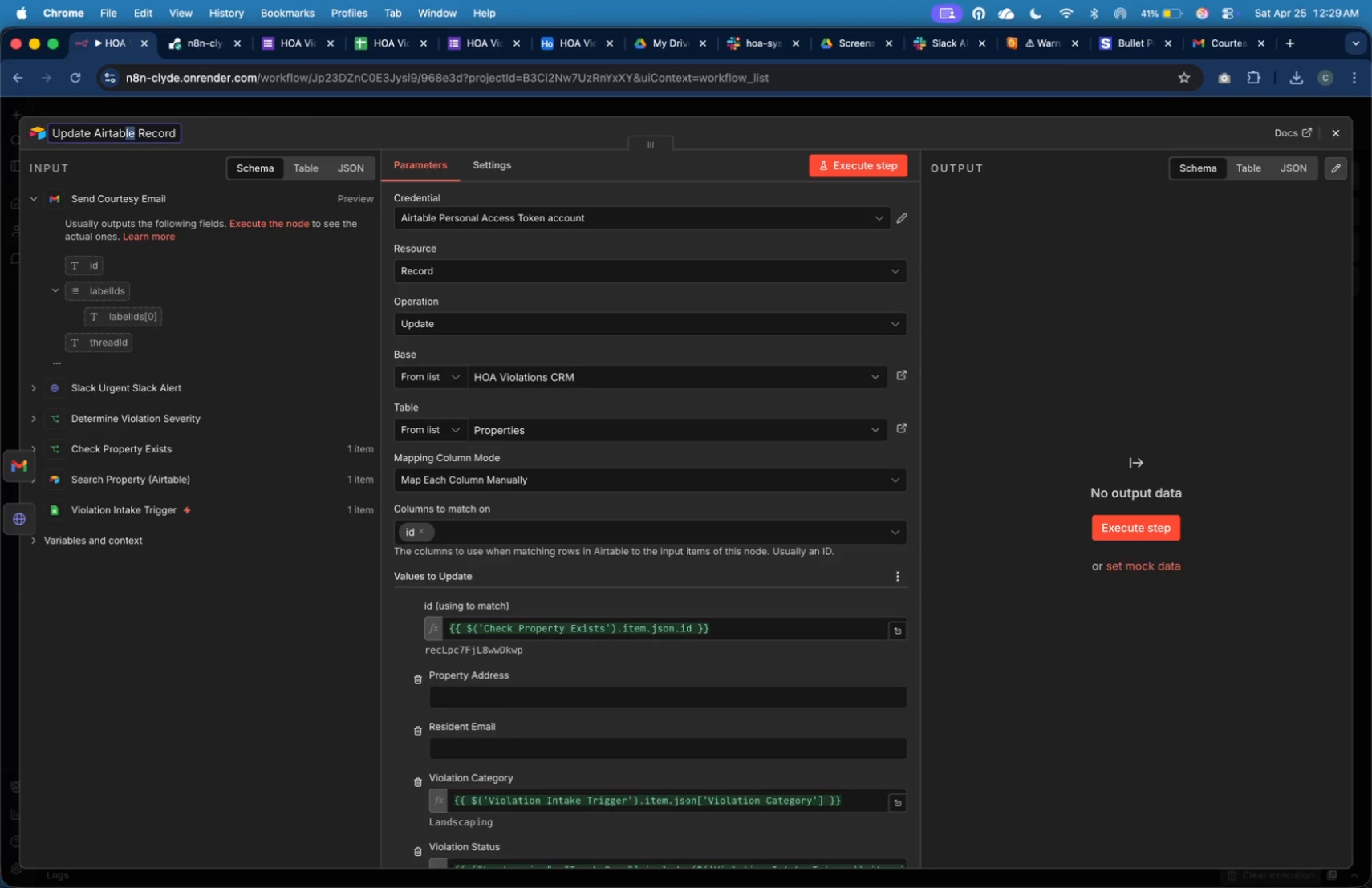 
key(Shift+ArrowLeft)
 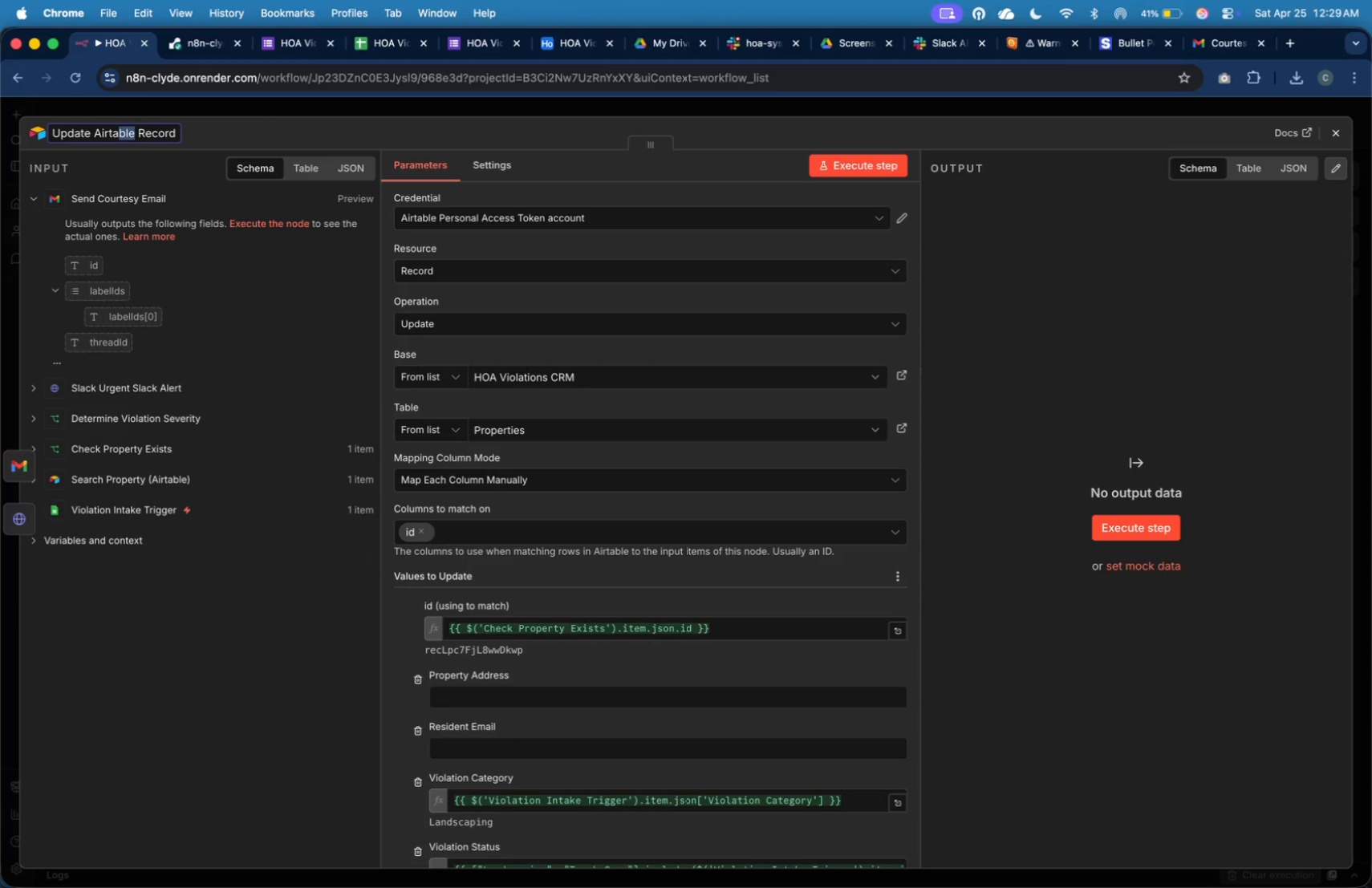 
key(Shift+ArrowLeft)
 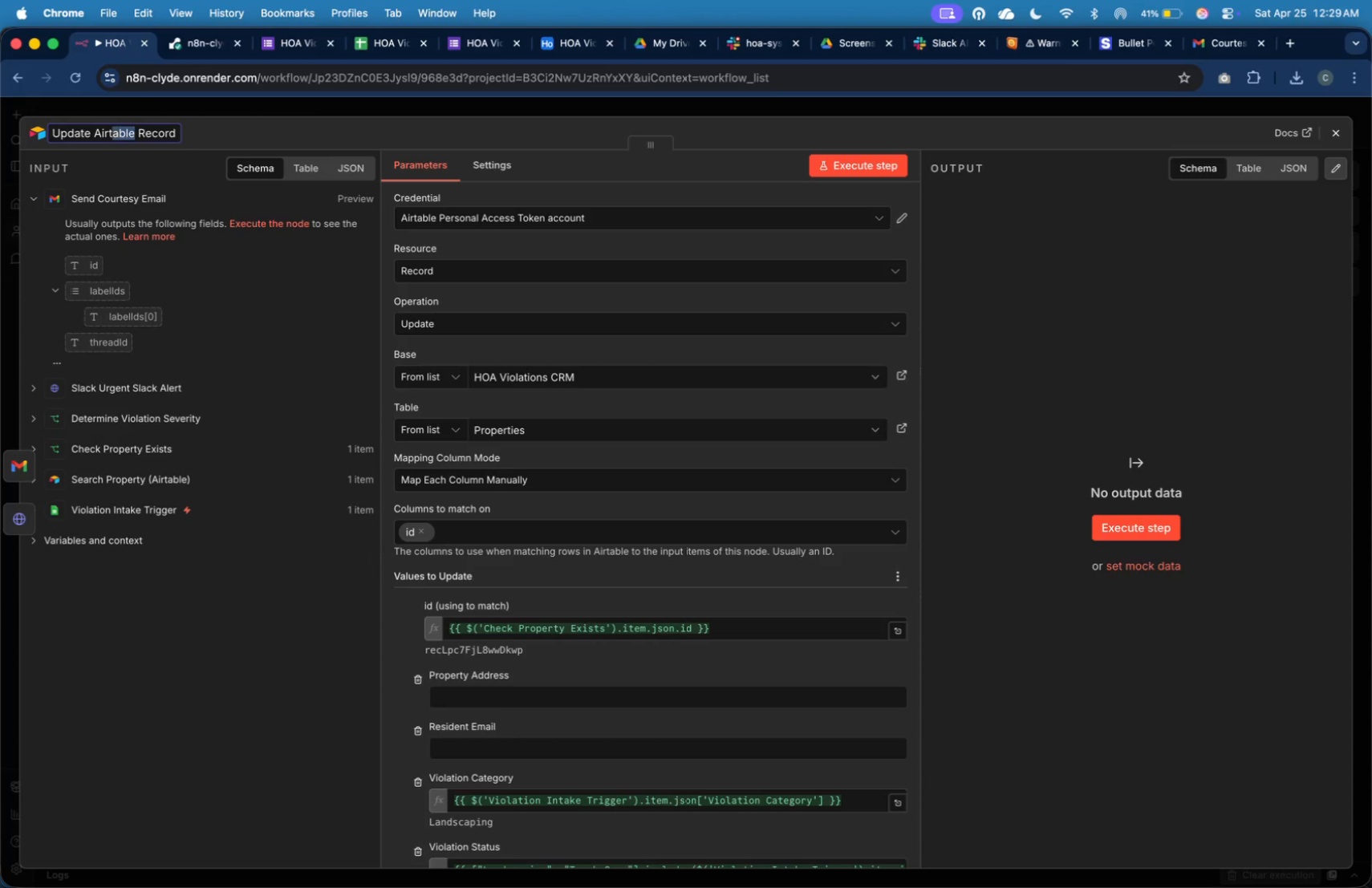 
key(Shift+ArrowLeft)
 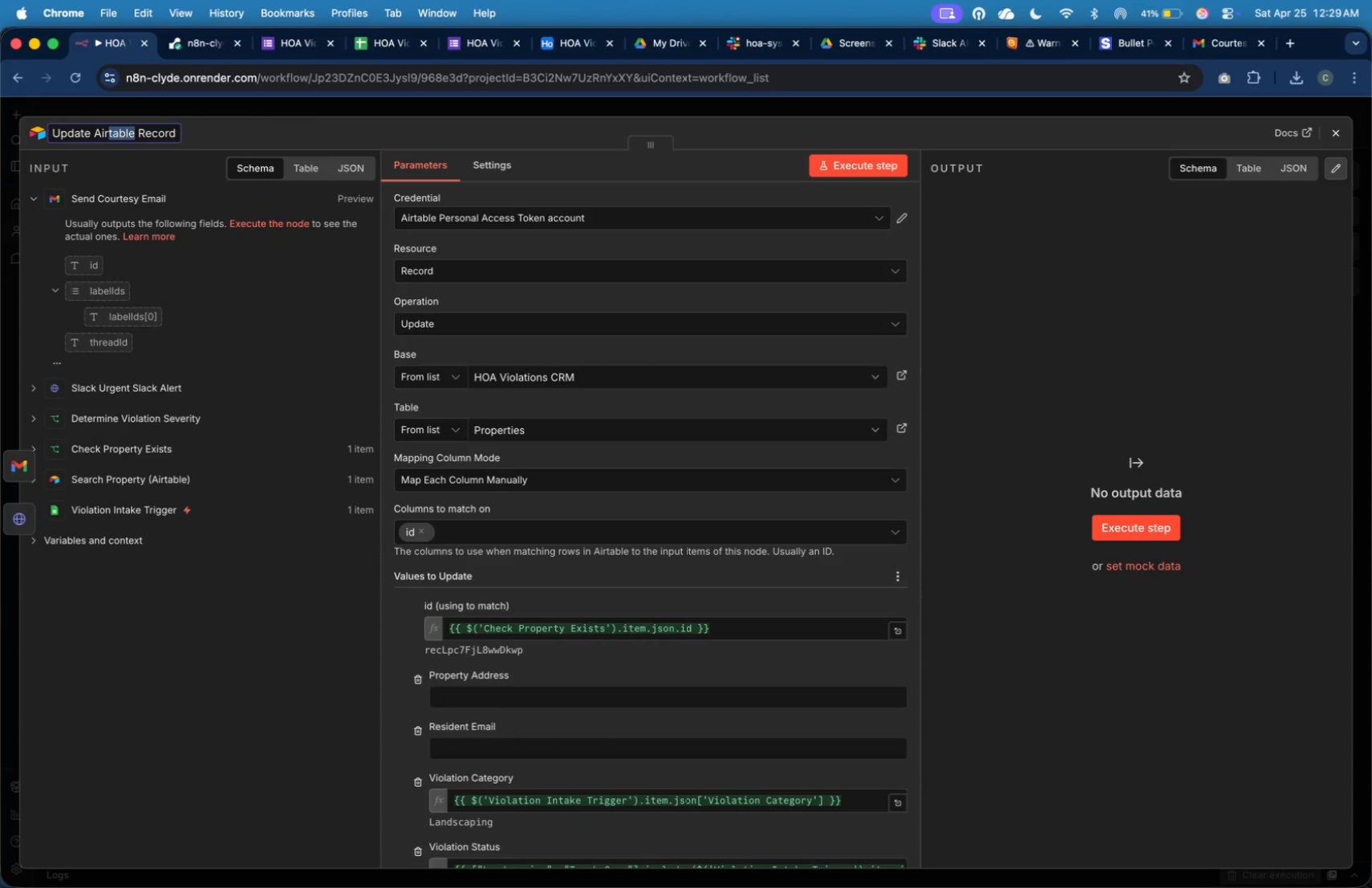 
key(Shift+ArrowLeft)
 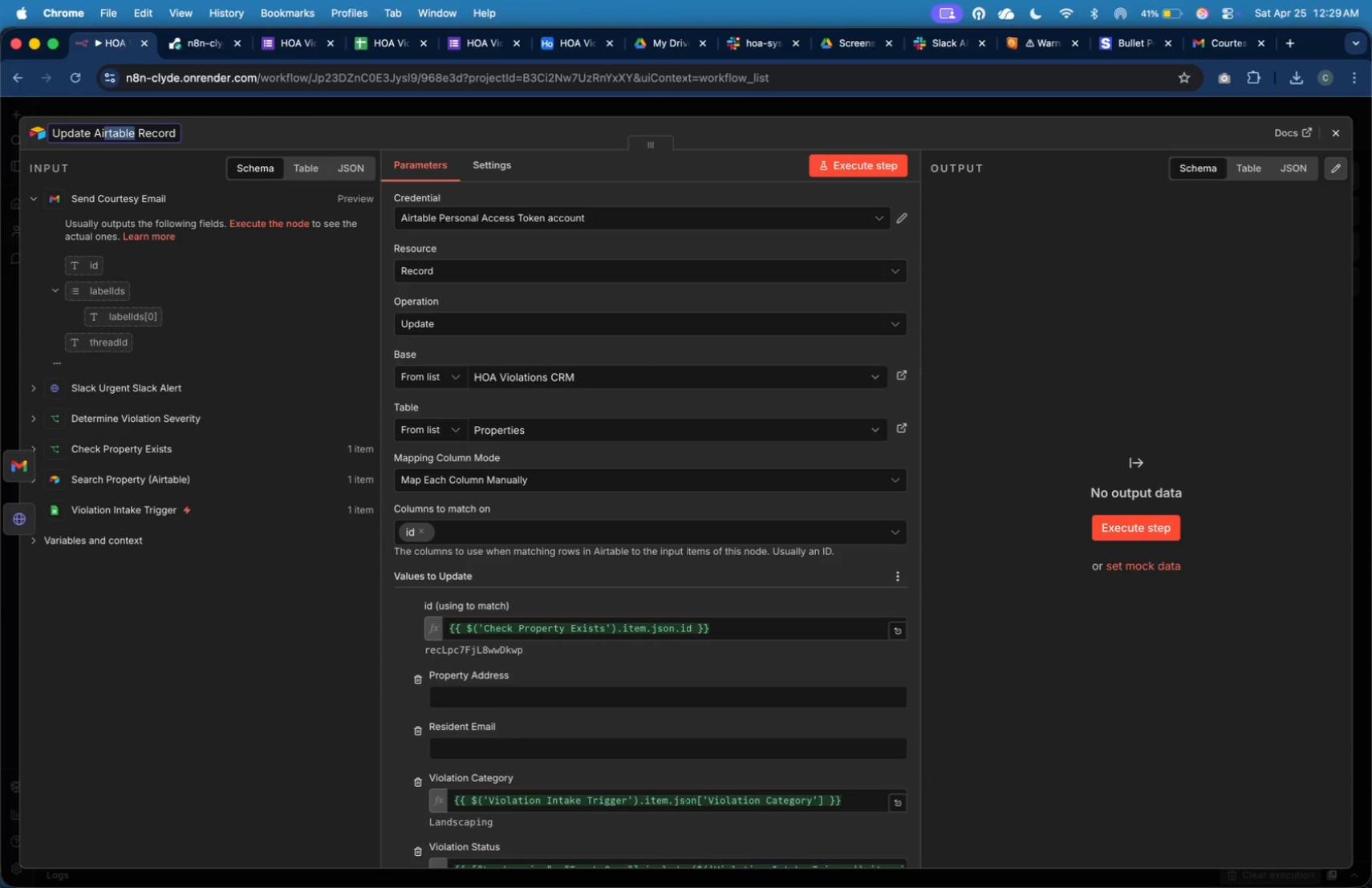 
key(Shift+ArrowLeft)
 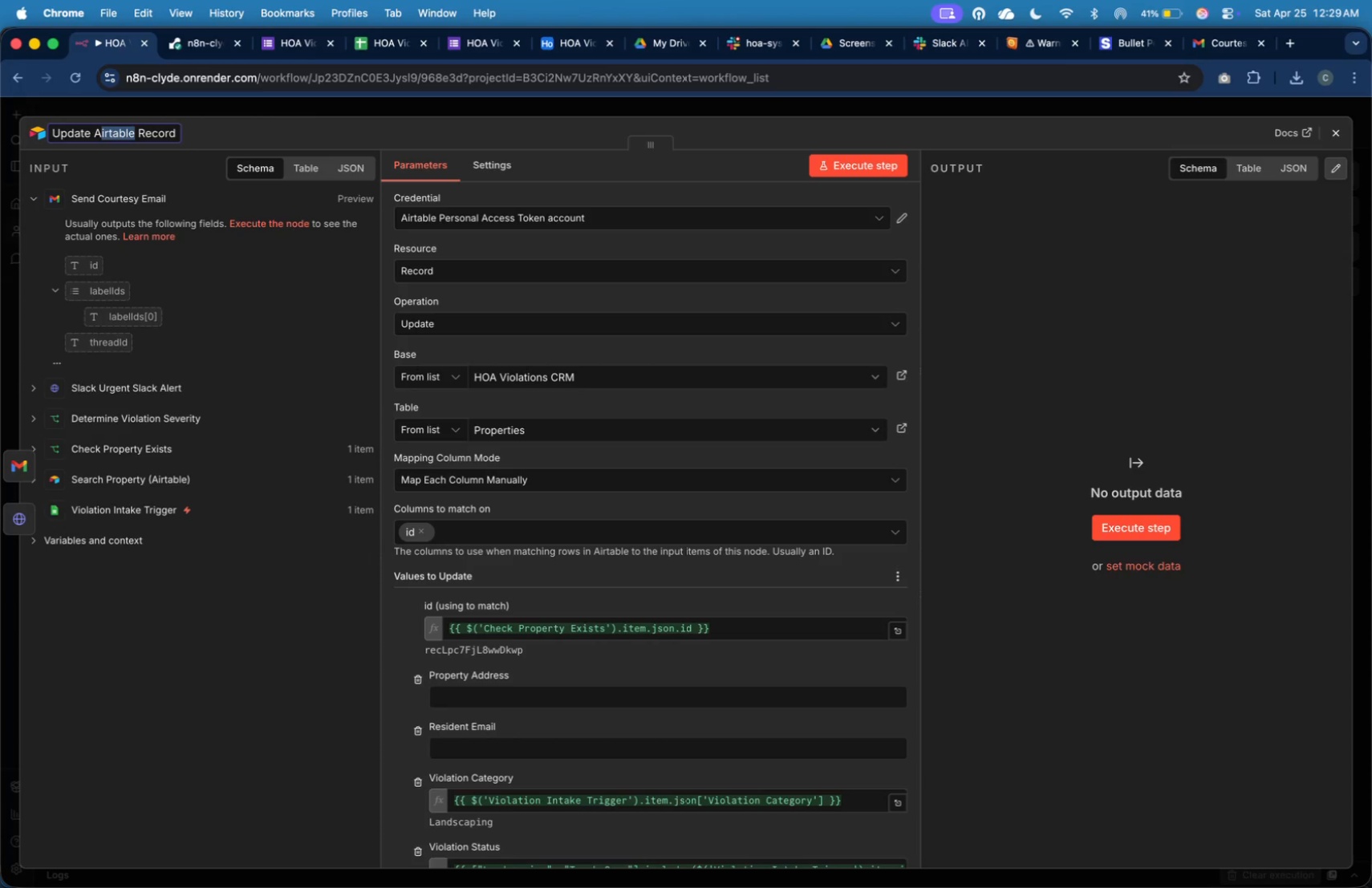 
key(Shift+ArrowLeft)
 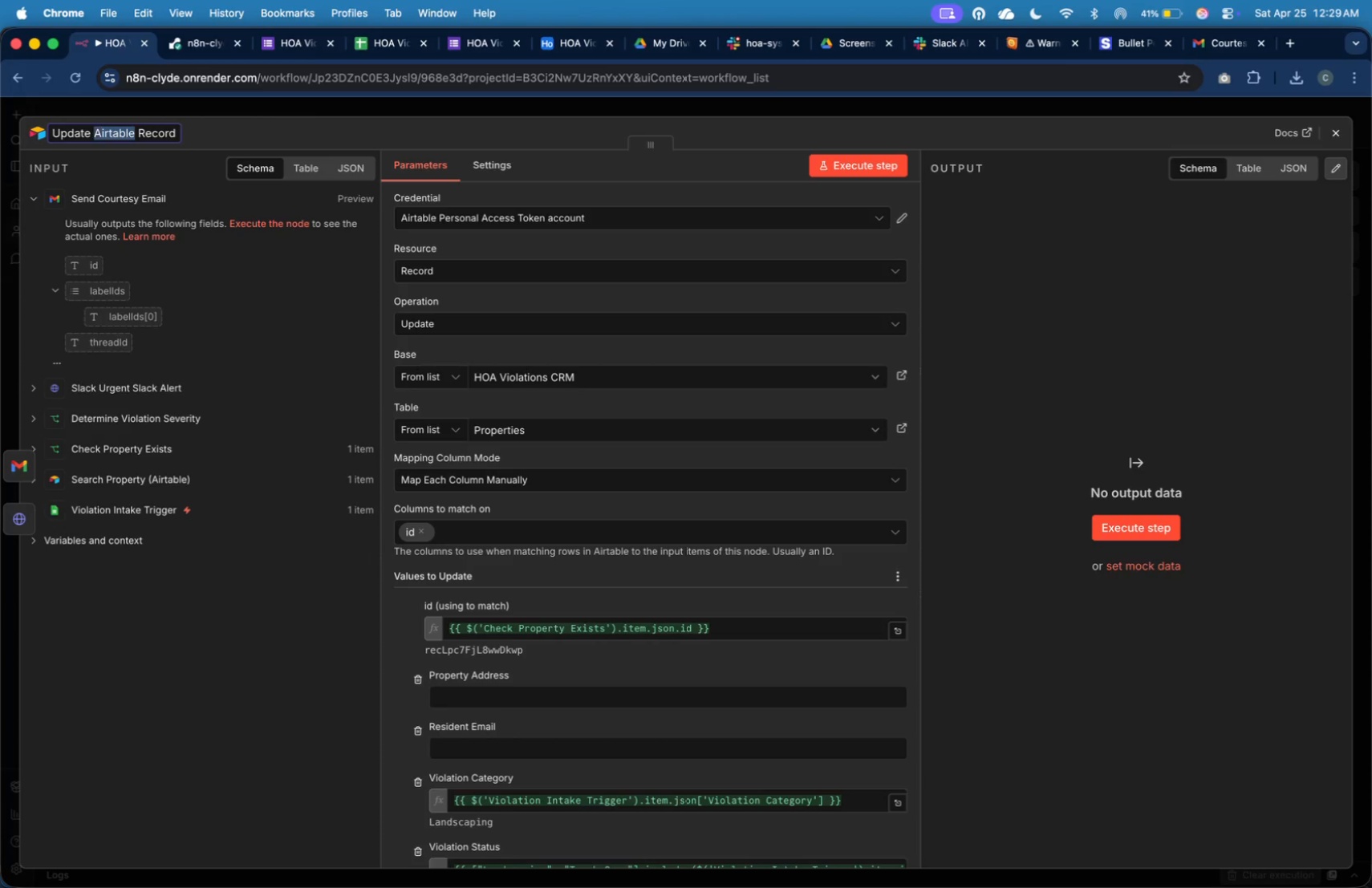 
key(Shift+ArrowLeft)
 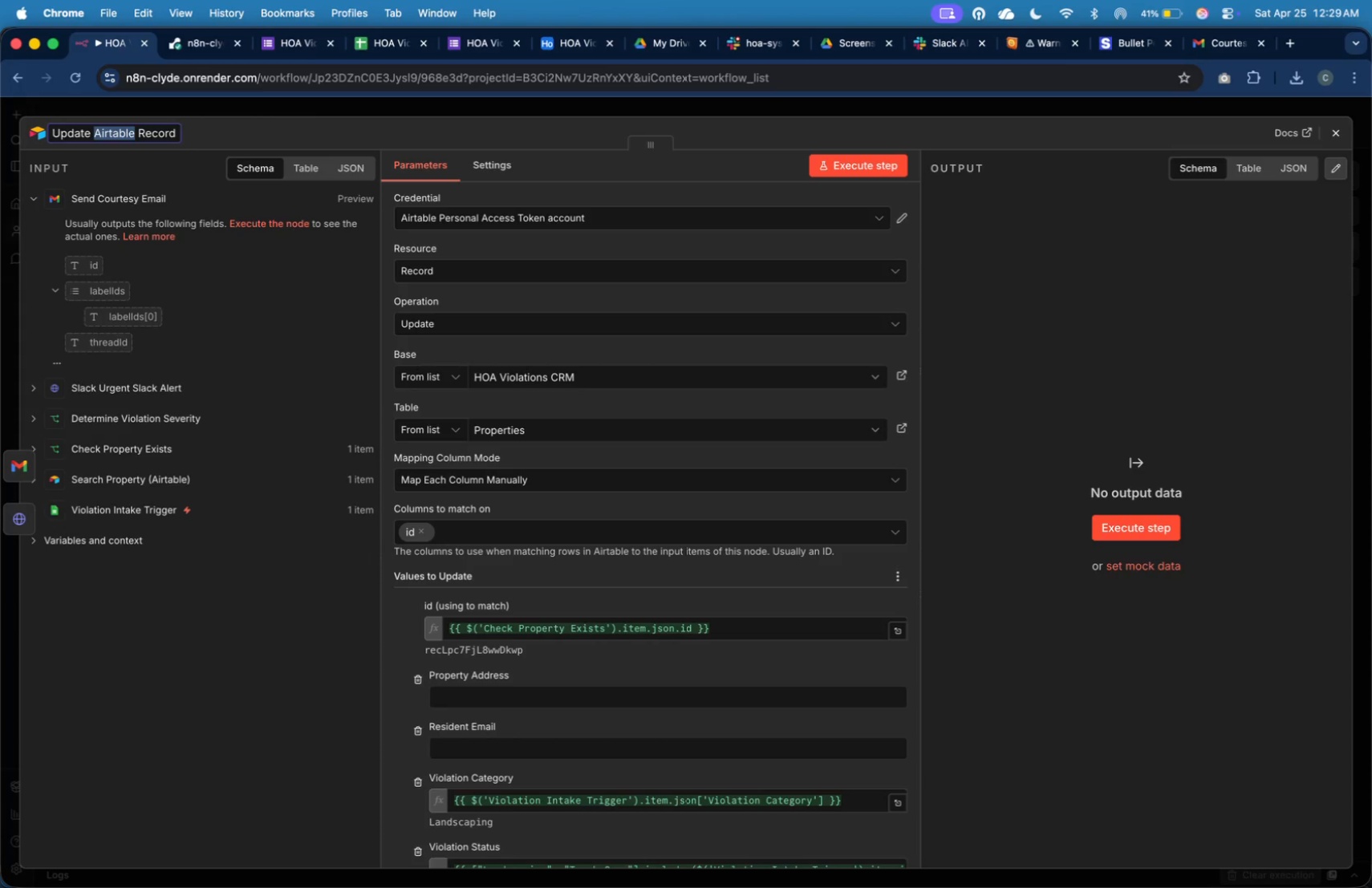 
type(Violation)
 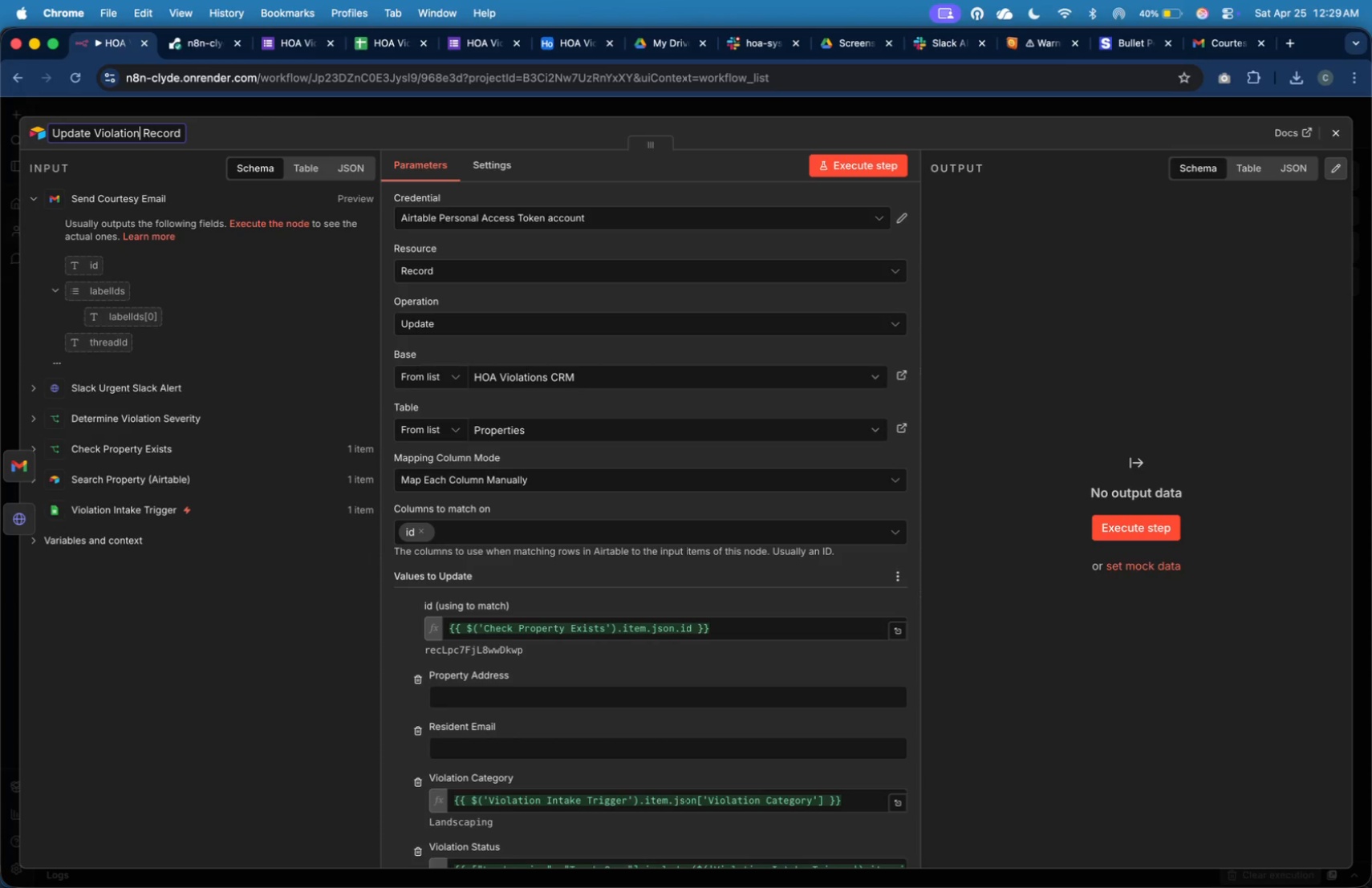 
key(Enter)
 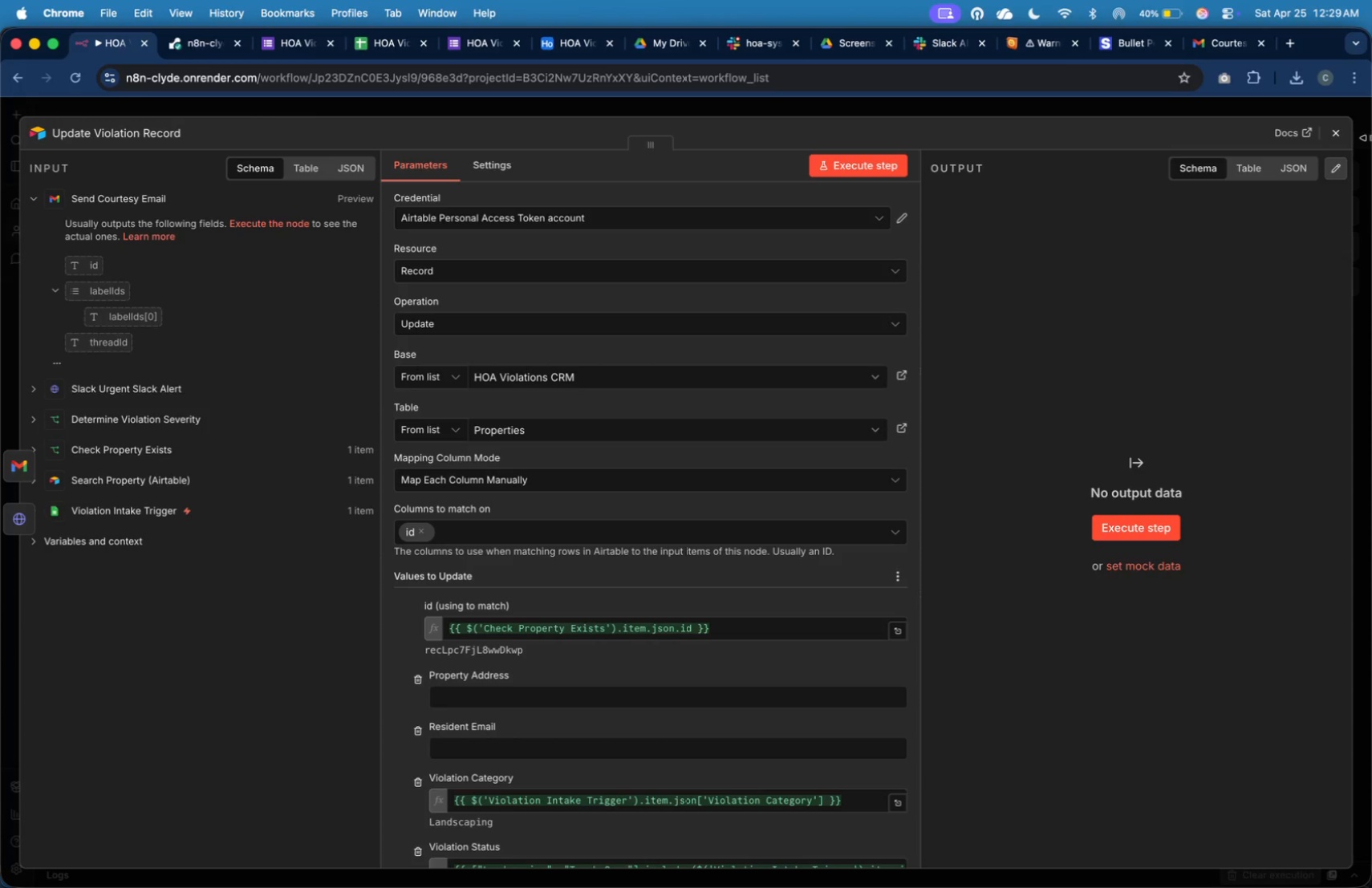 
left_click([1343, 134])
 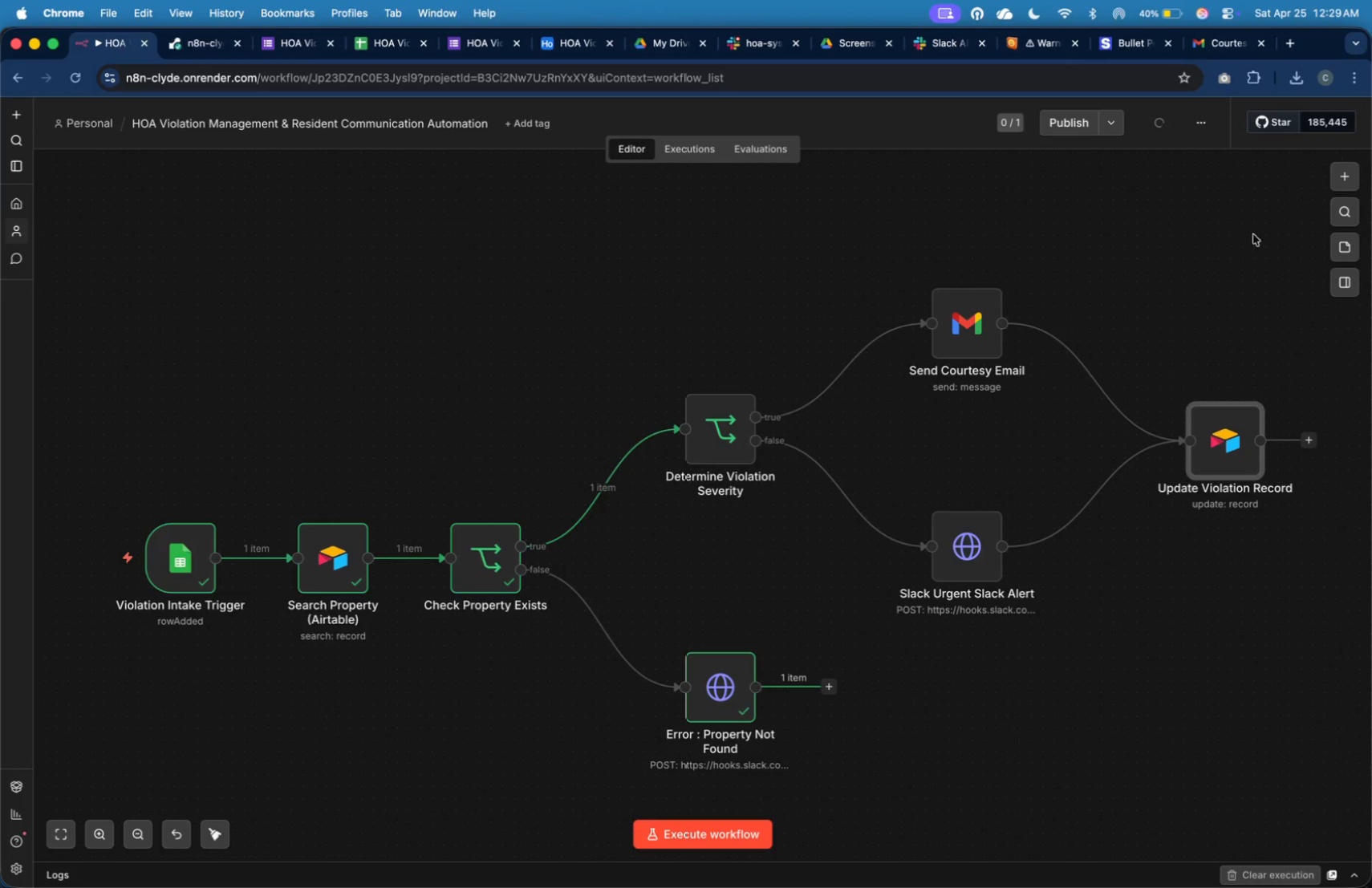 
left_click([1225, 256])
 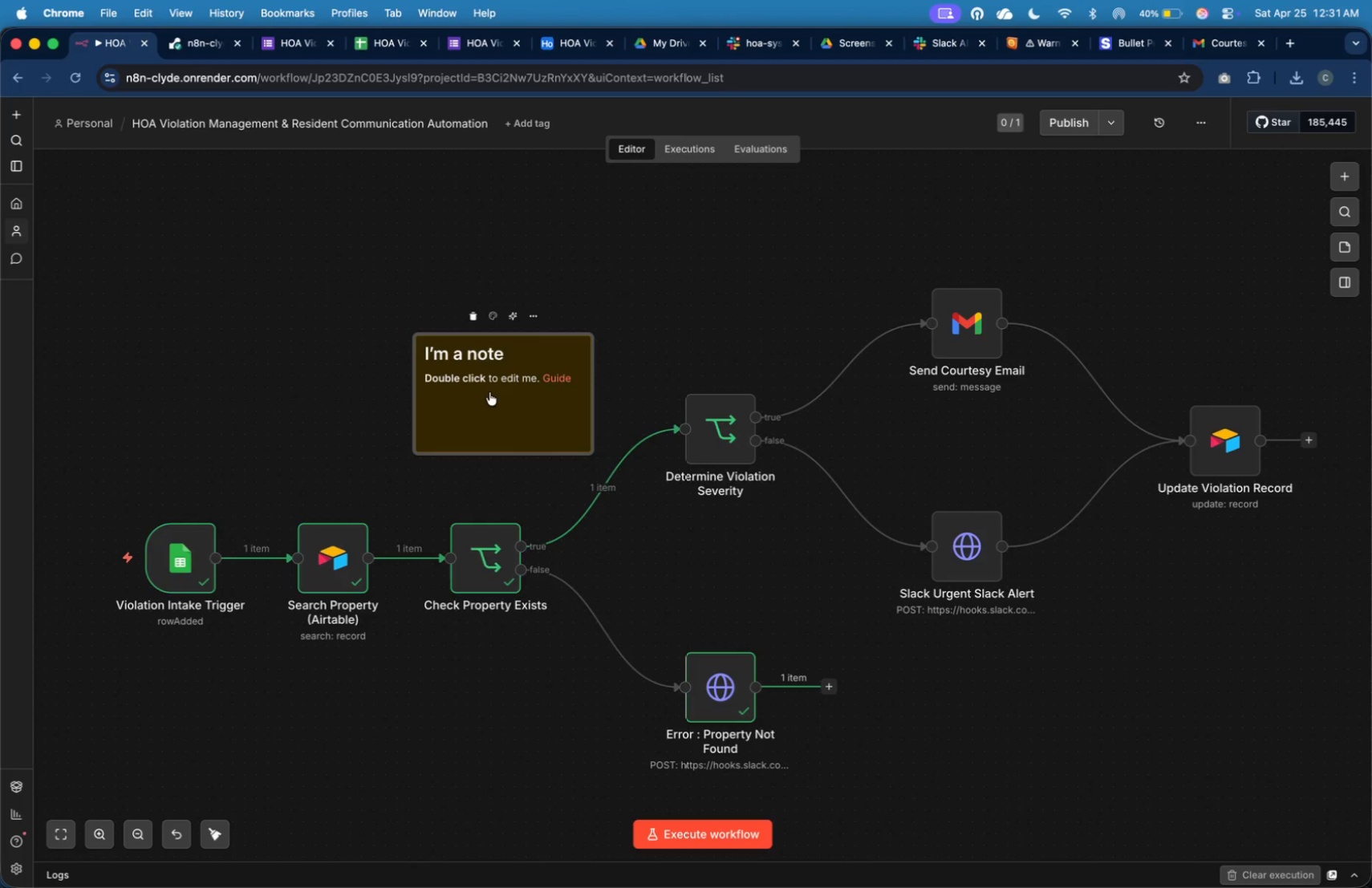 
wait(107.05)
 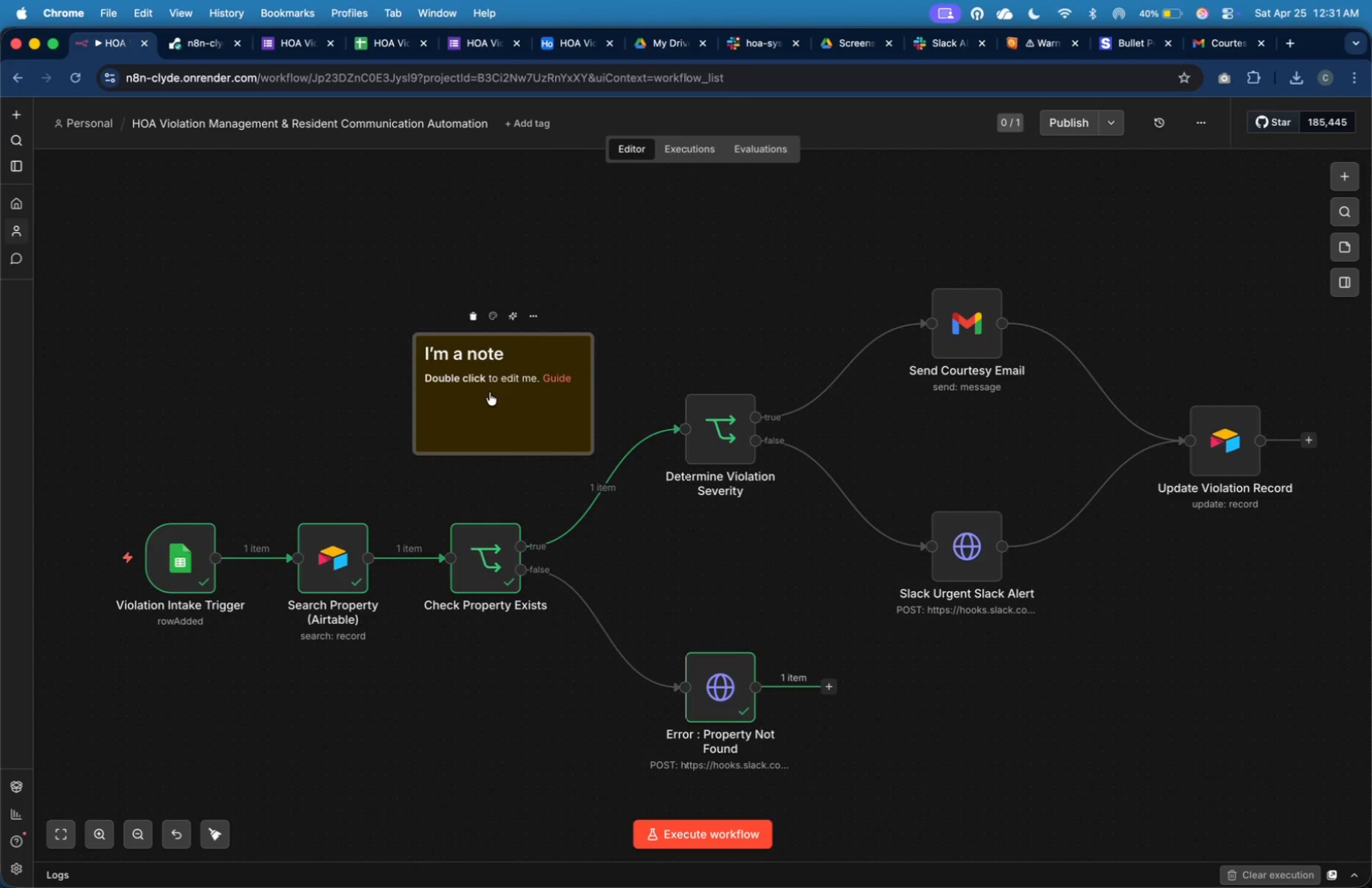 
left_click_drag(start_coordinate=[489, 391], to_coordinate=[275, 403])
 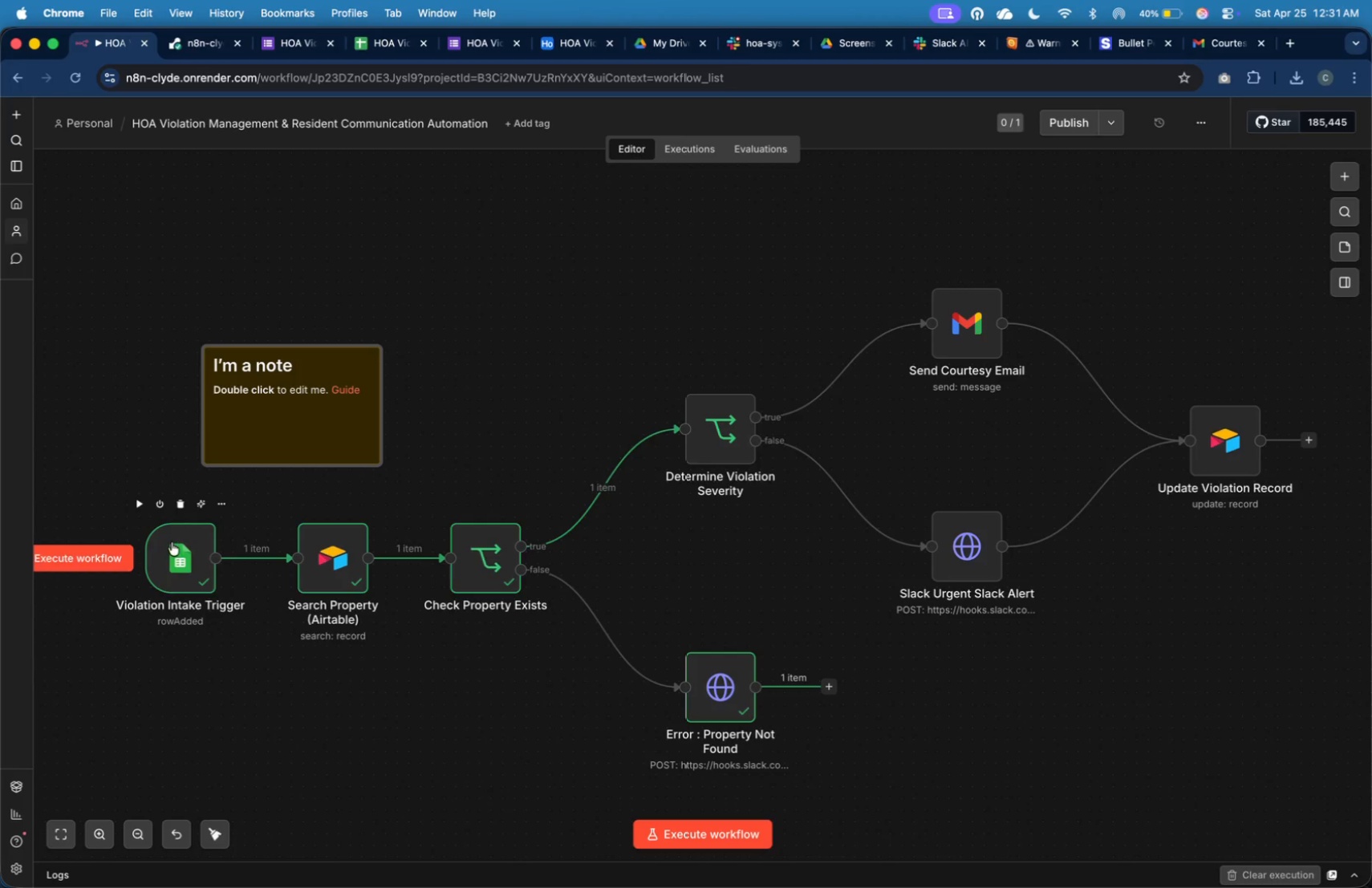 
left_click_drag(start_coordinate=[172, 542], to_coordinate=[128, 541])
 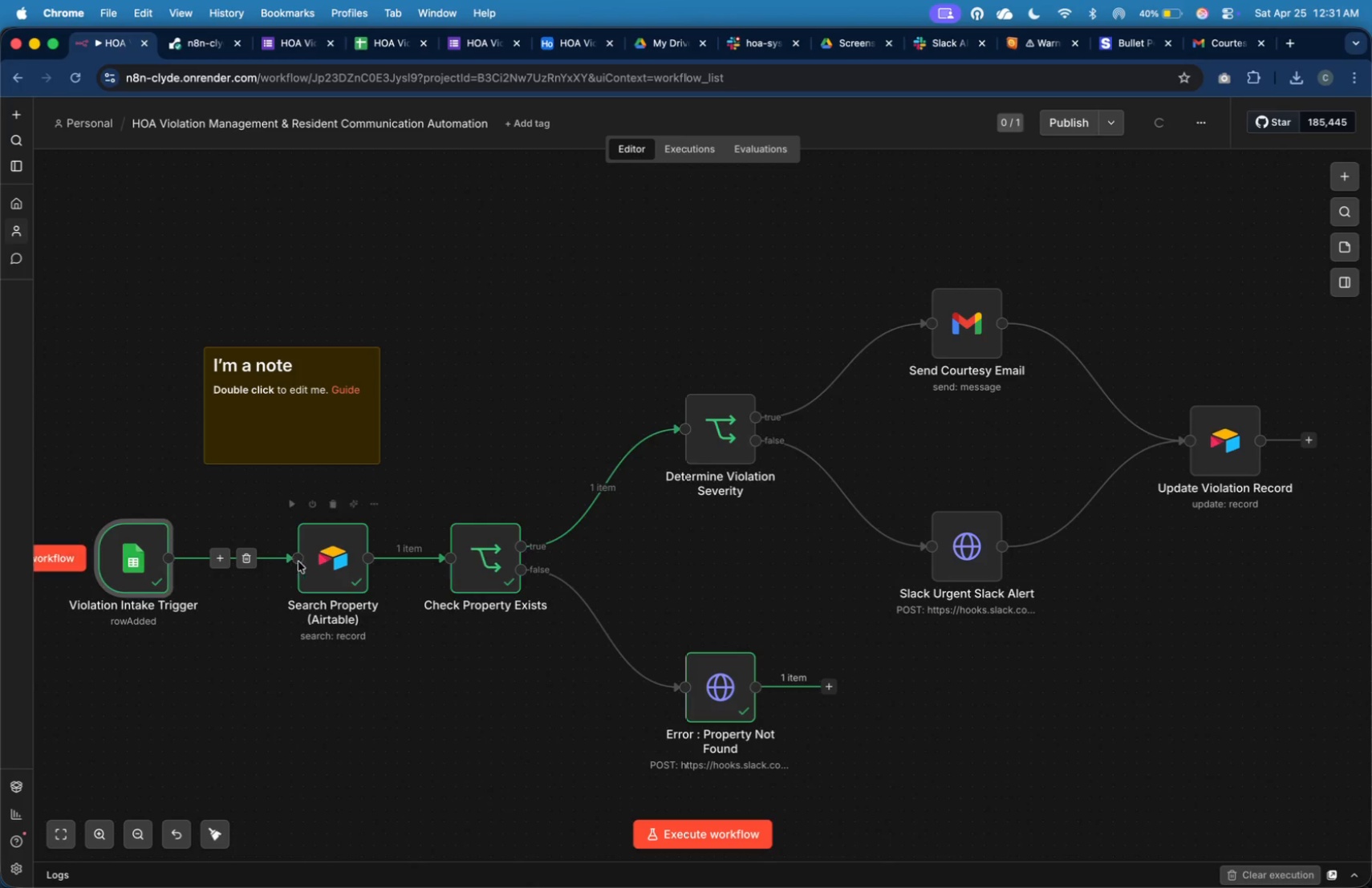 
left_click_drag(start_coordinate=[316, 565], to_coordinate=[297, 570])
 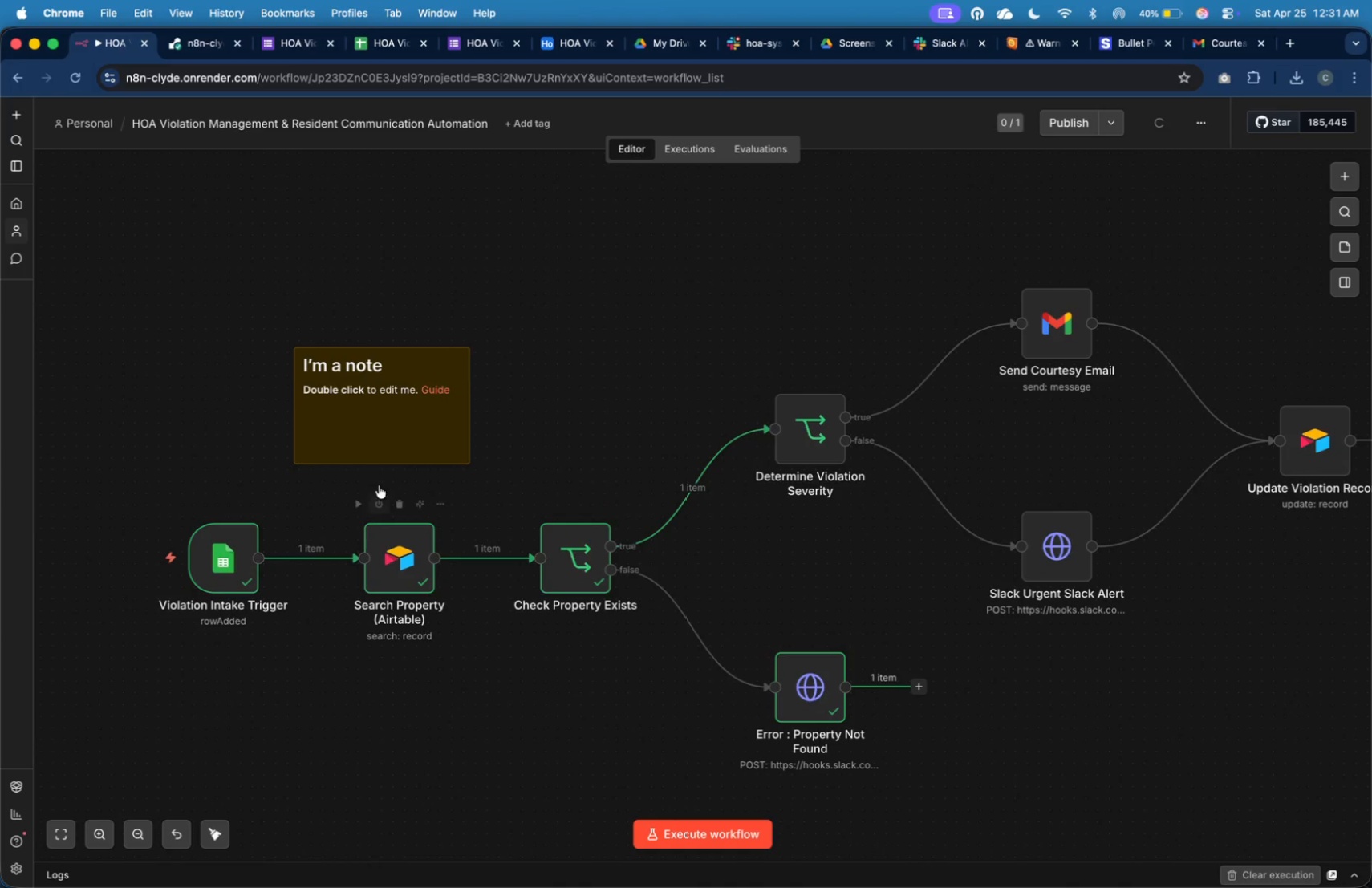 
left_click_drag(start_coordinate=[367, 440], to_coordinate=[211, 468])
 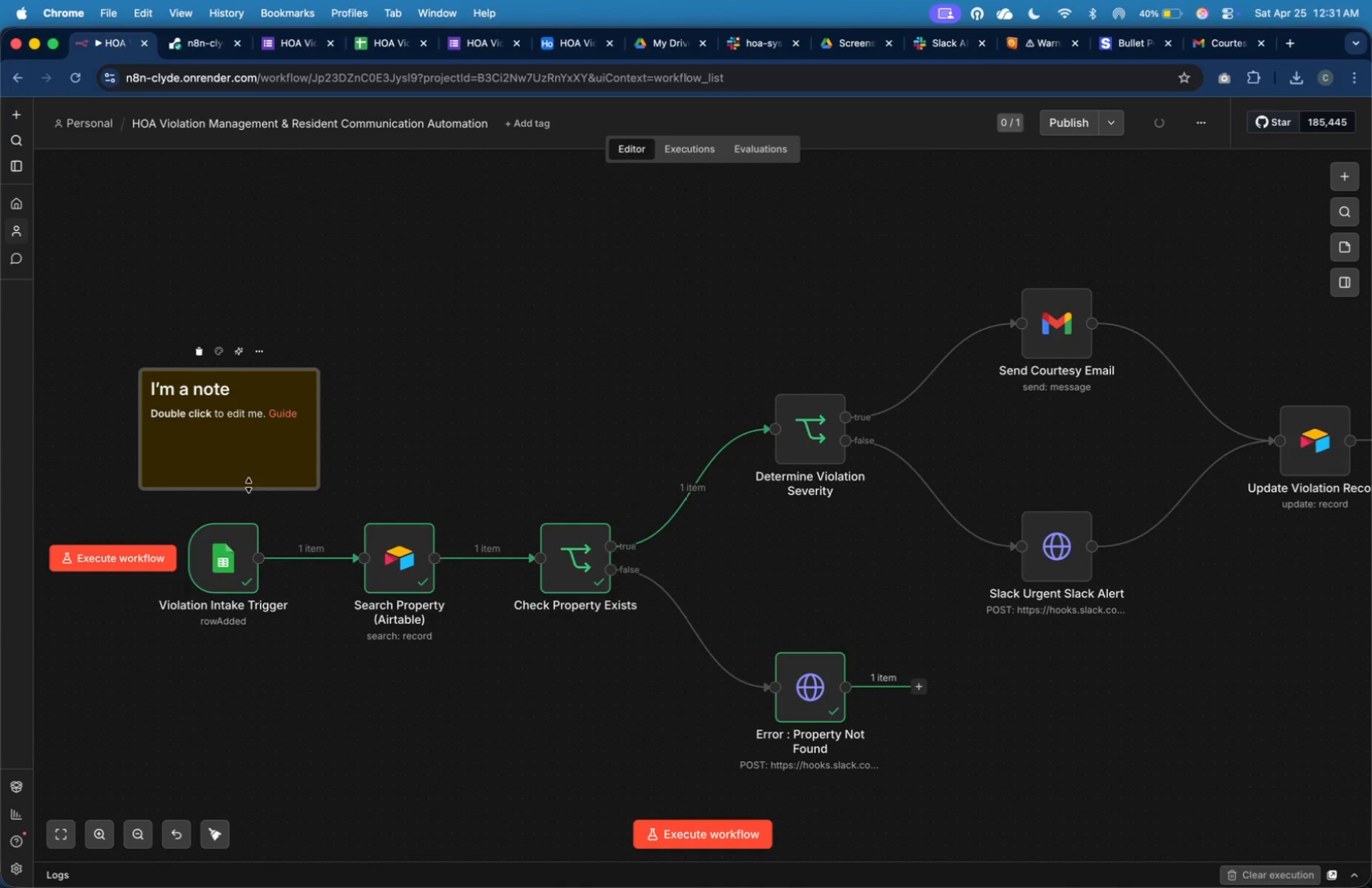 
left_click_drag(start_coordinate=[250, 488], to_coordinate=[244, 643])
 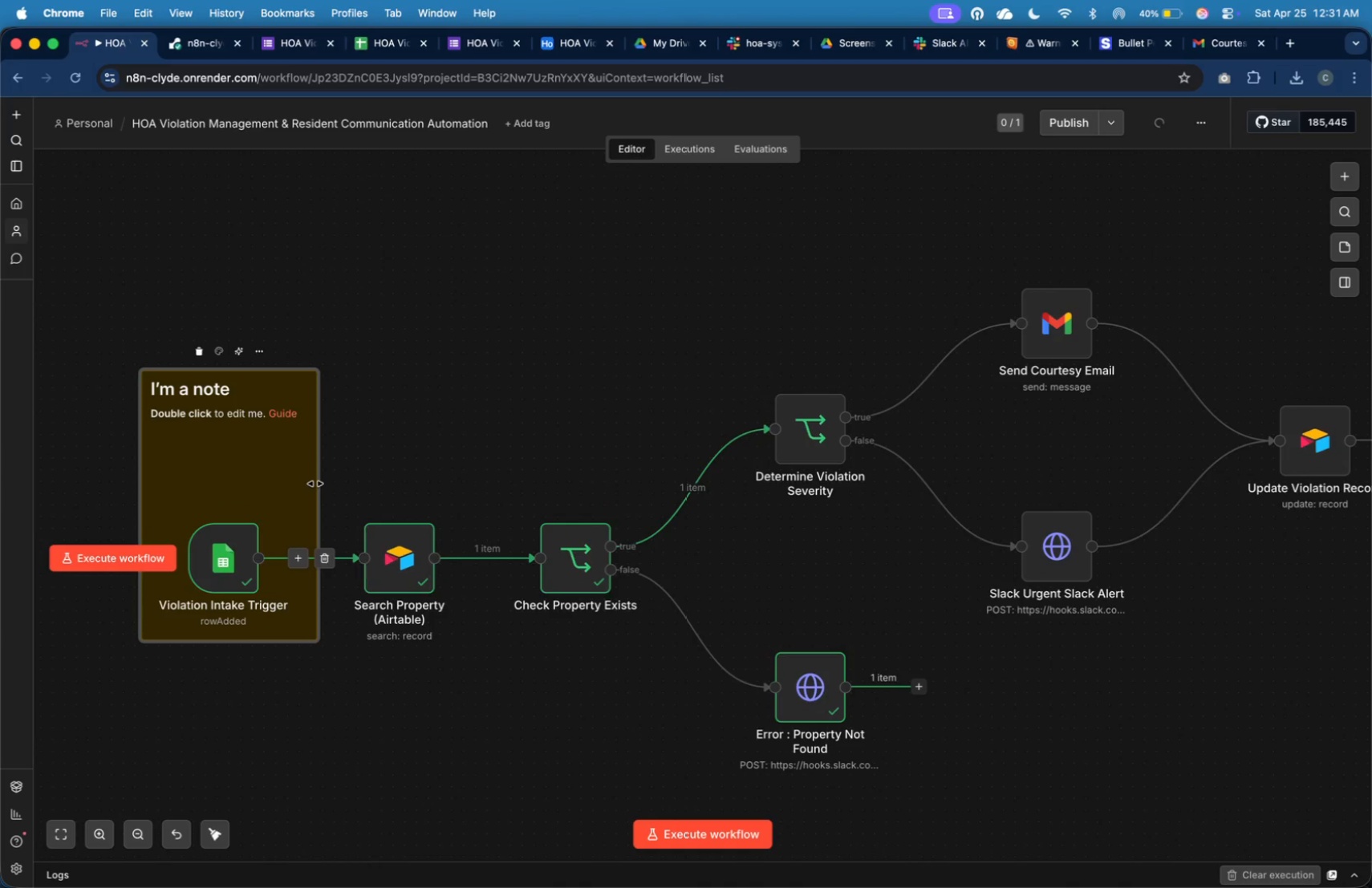 
left_click_drag(start_coordinate=[315, 483], to_coordinate=[309, 482])
 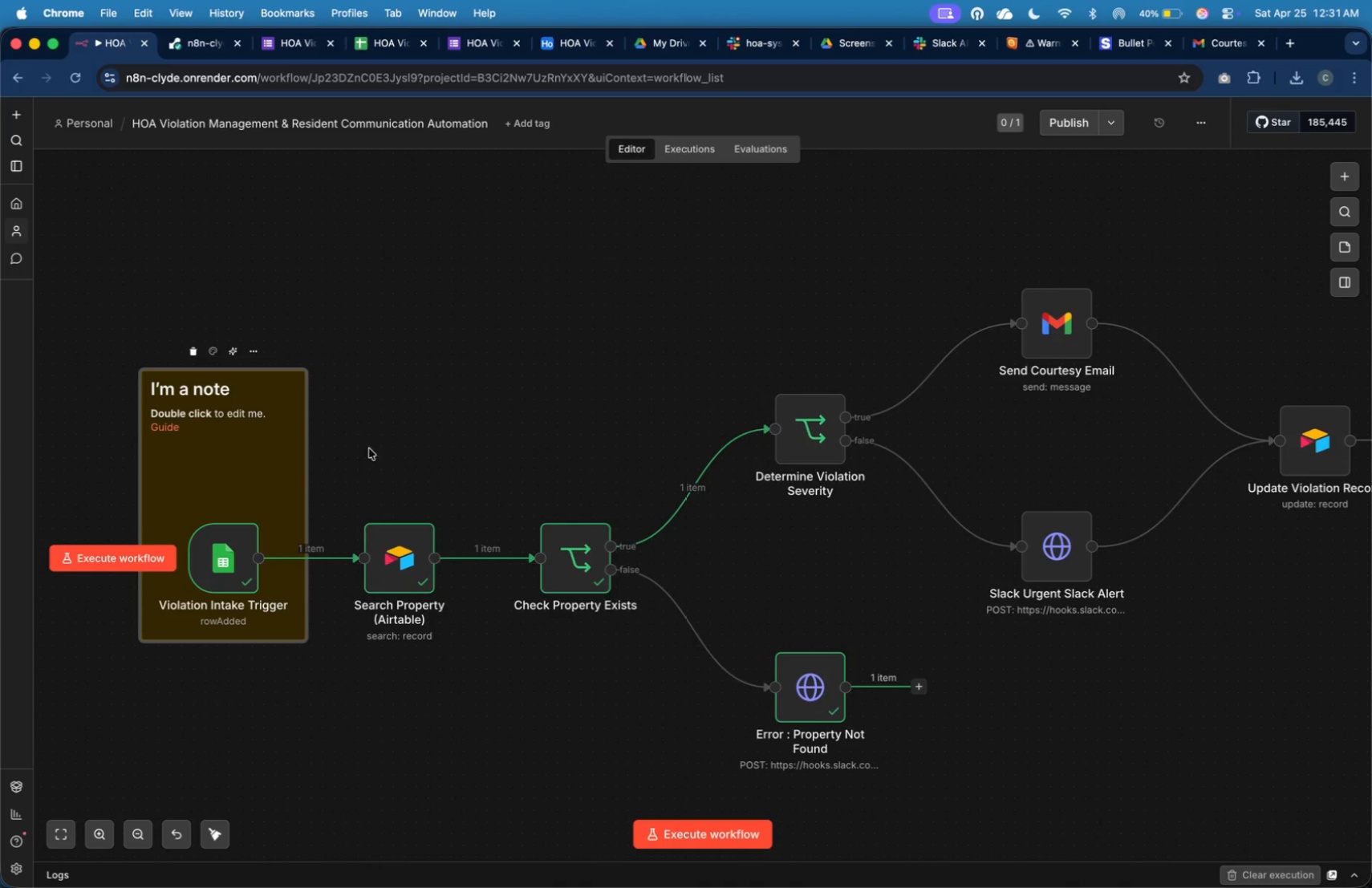 
left_click([416, 428])
 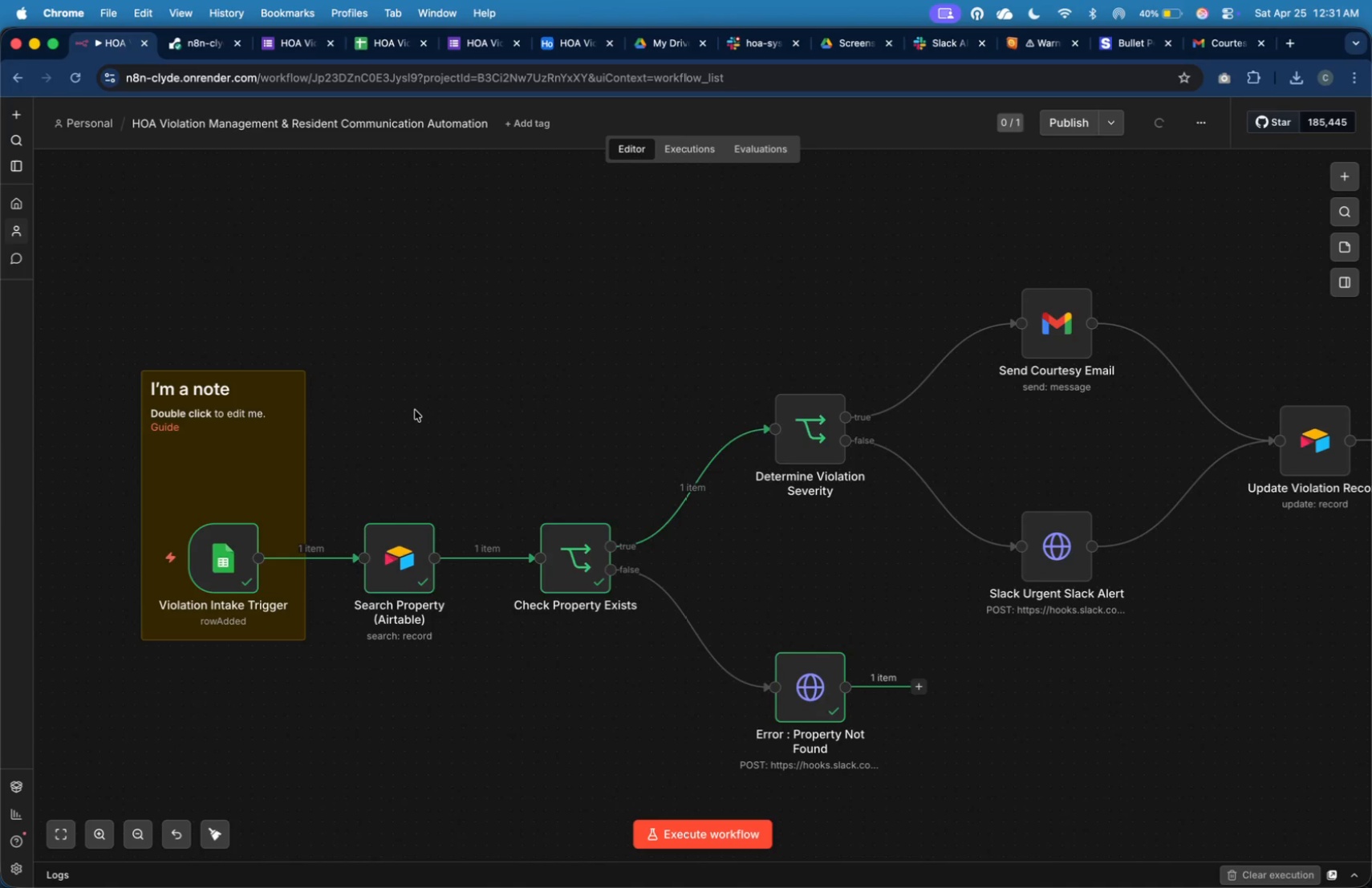 
right_click([425, 375])
 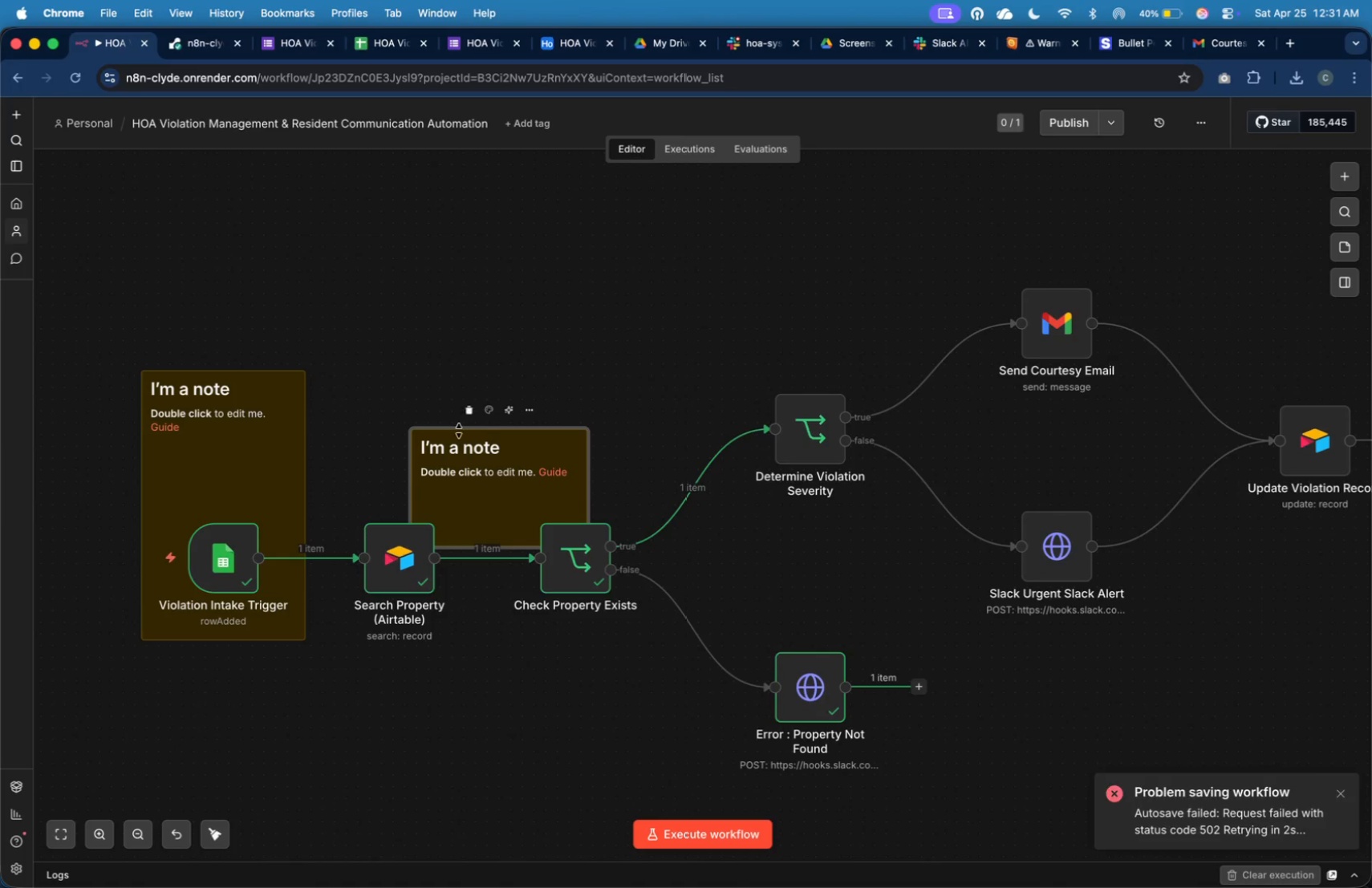 
left_click_drag(start_coordinate=[484, 502], to_coordinate=[389, 449])
 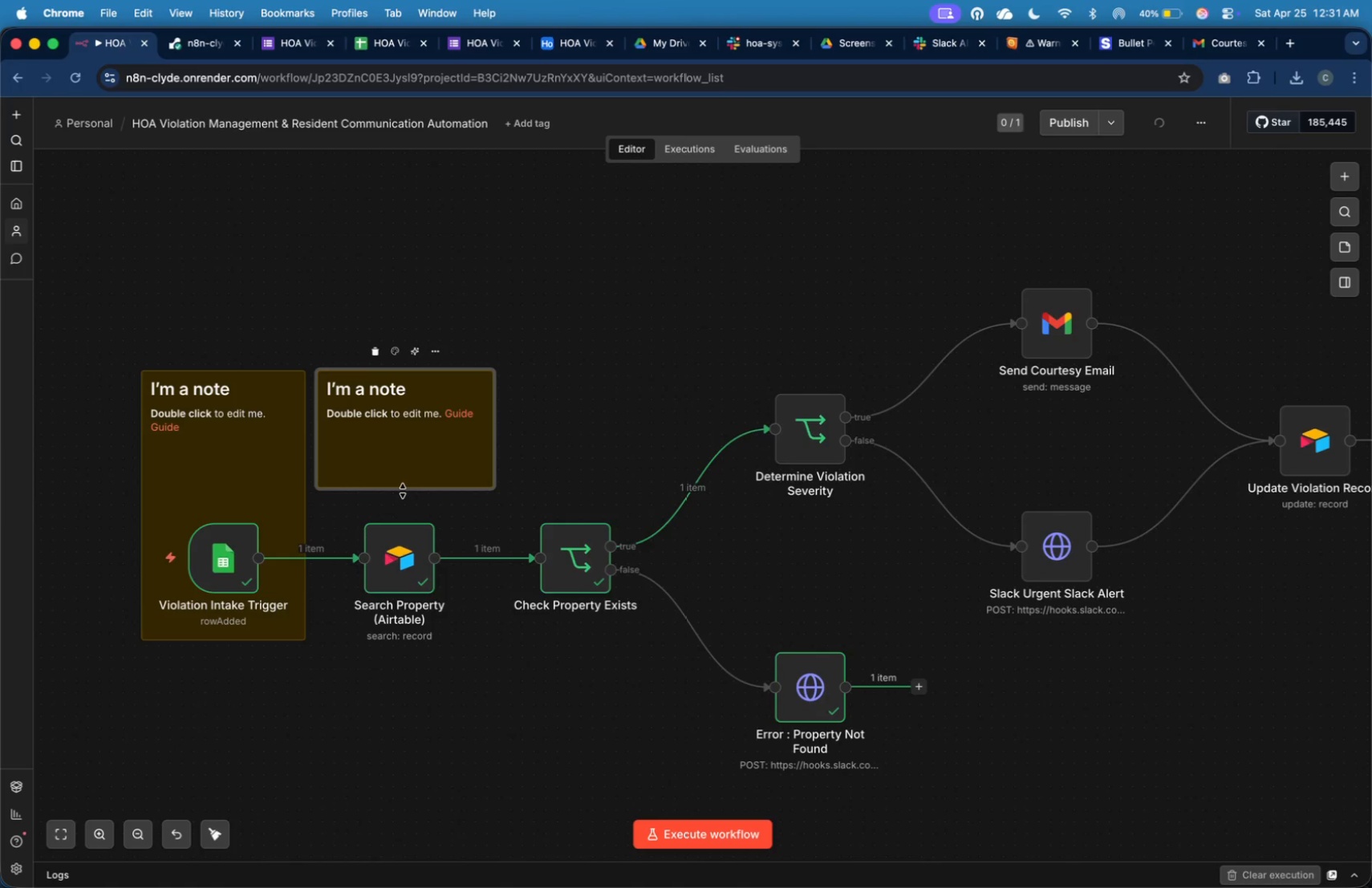 
left_click_drag(start_coordinate=[404, 486], to_coordinate=[396, 650])
 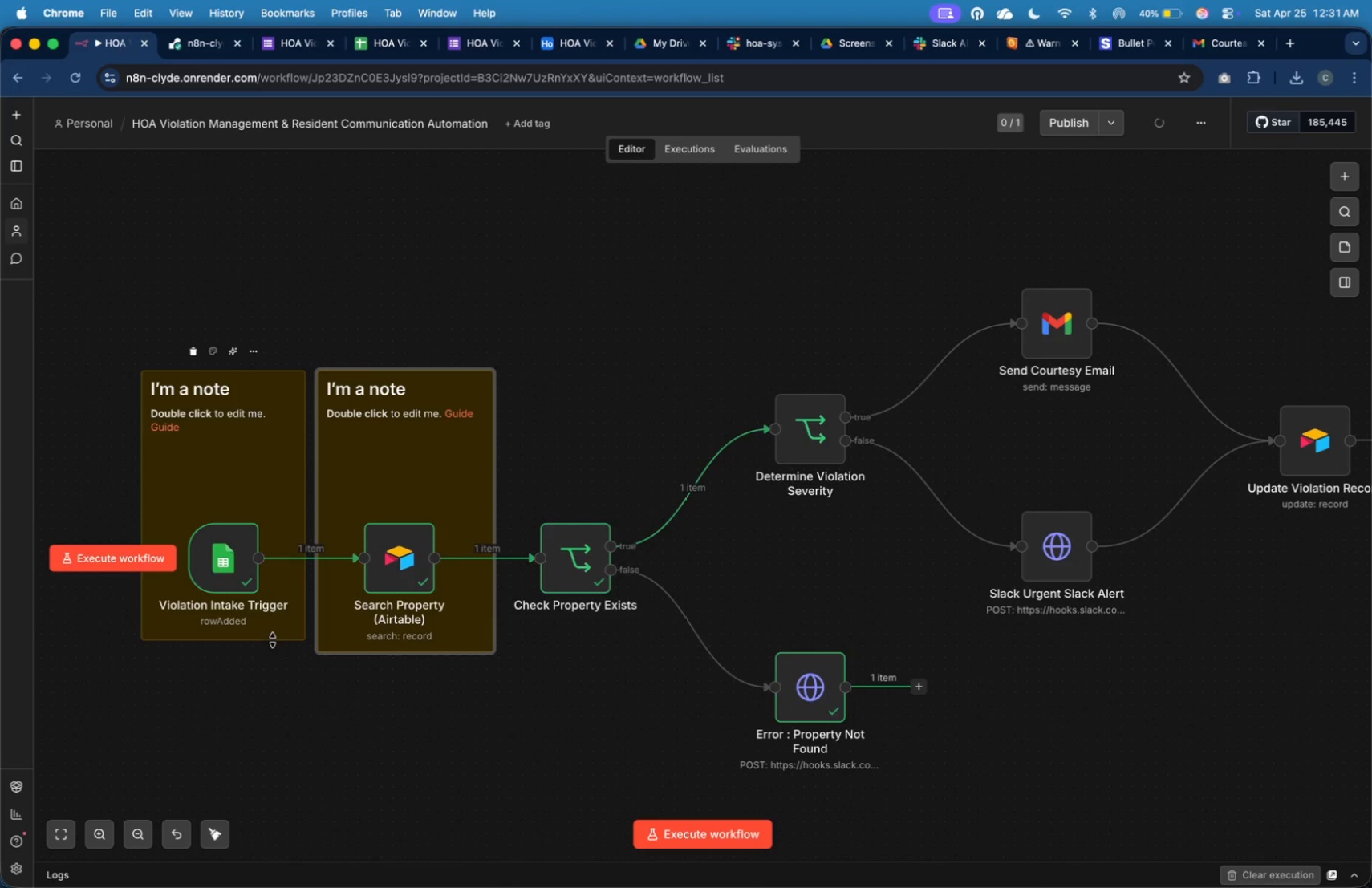 
left_click_drag(start_coordinate=[273, 639], to_coordinate=[275, 650])
 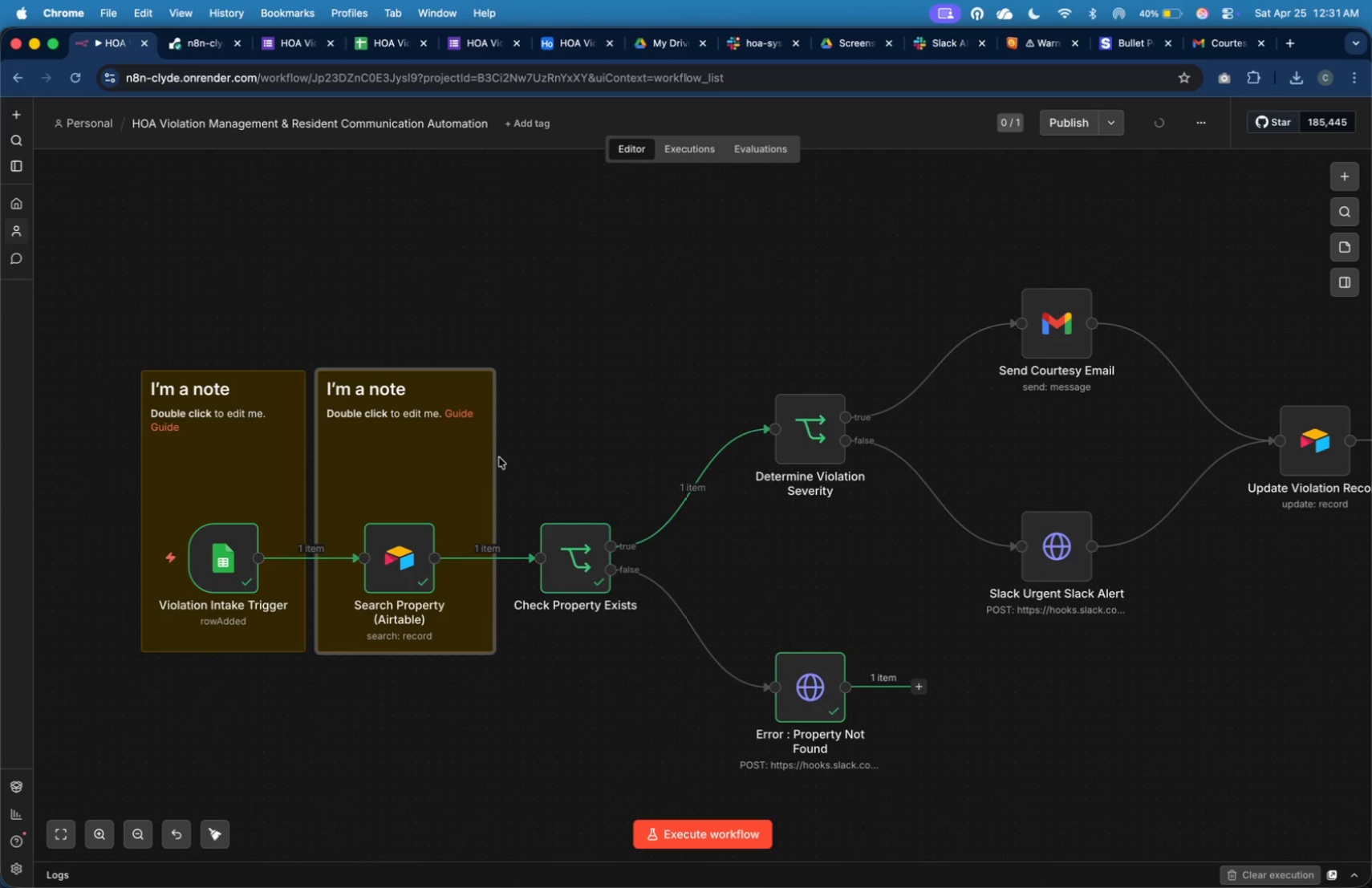 
left_click_drag(start_coordinate=[492, 459], to_coordinate=[482, 461])
 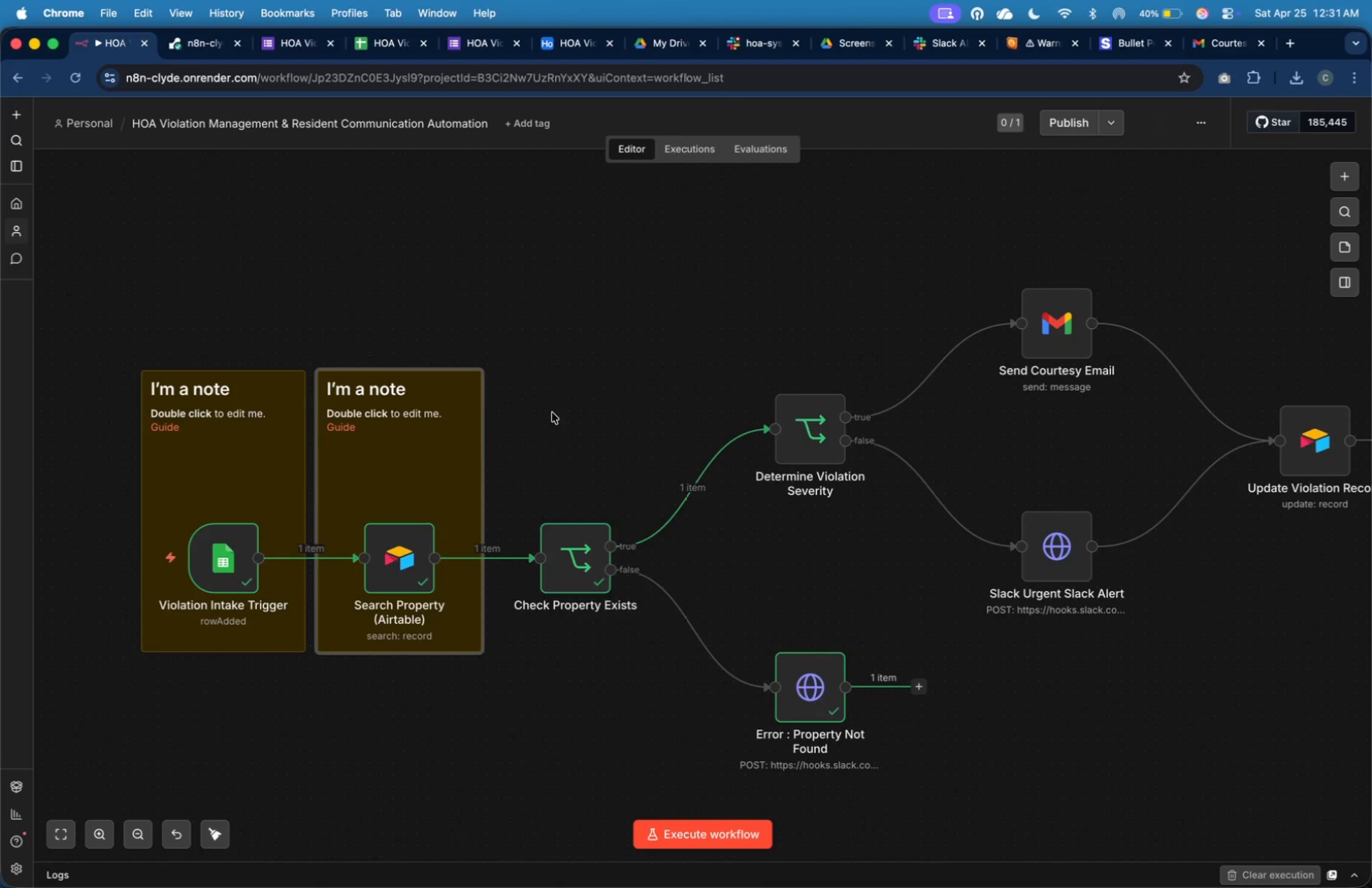 
left_click([577, 392])
 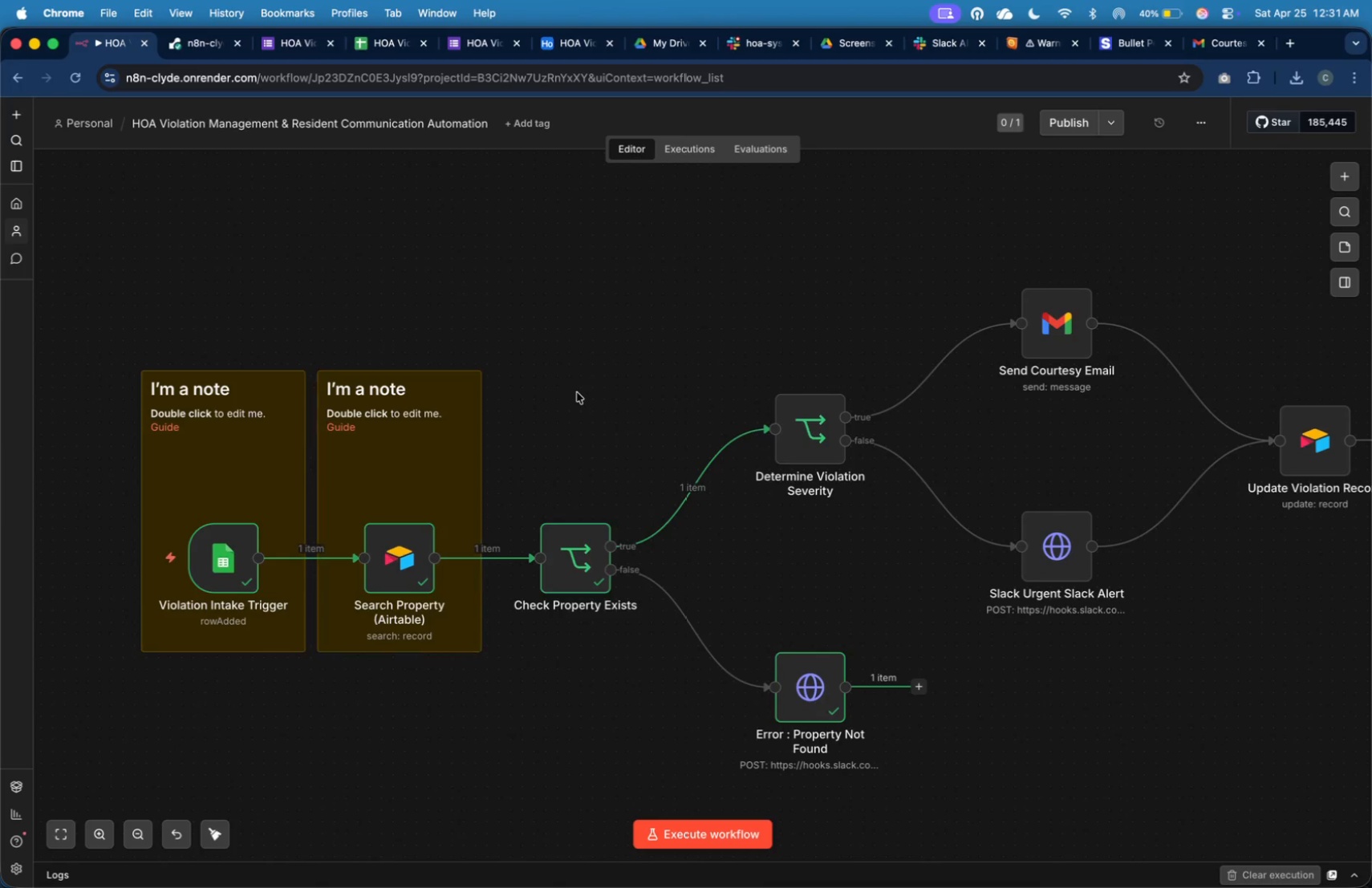 
right_click([577, 392])
 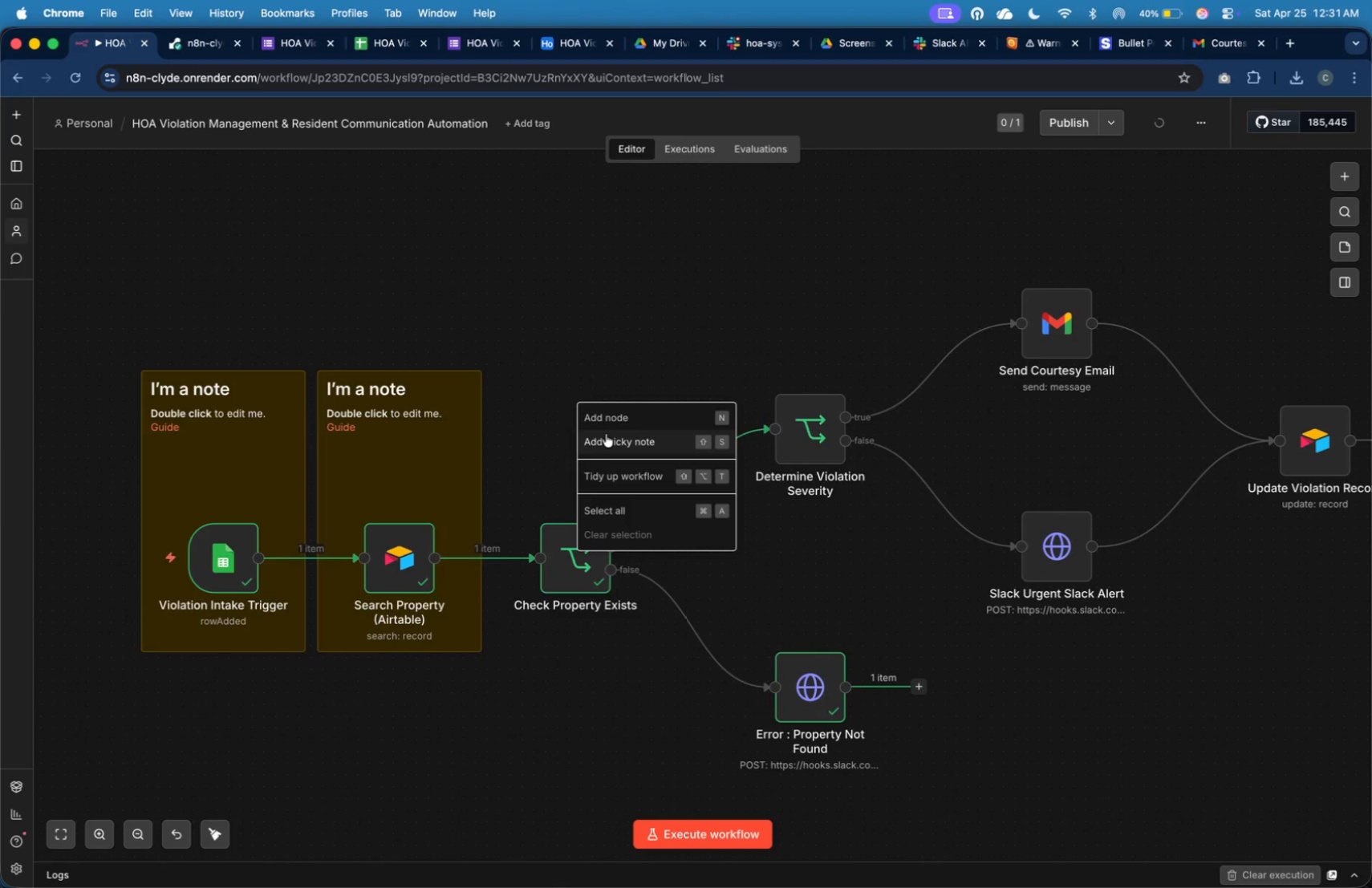 
left_click([606, 434])
 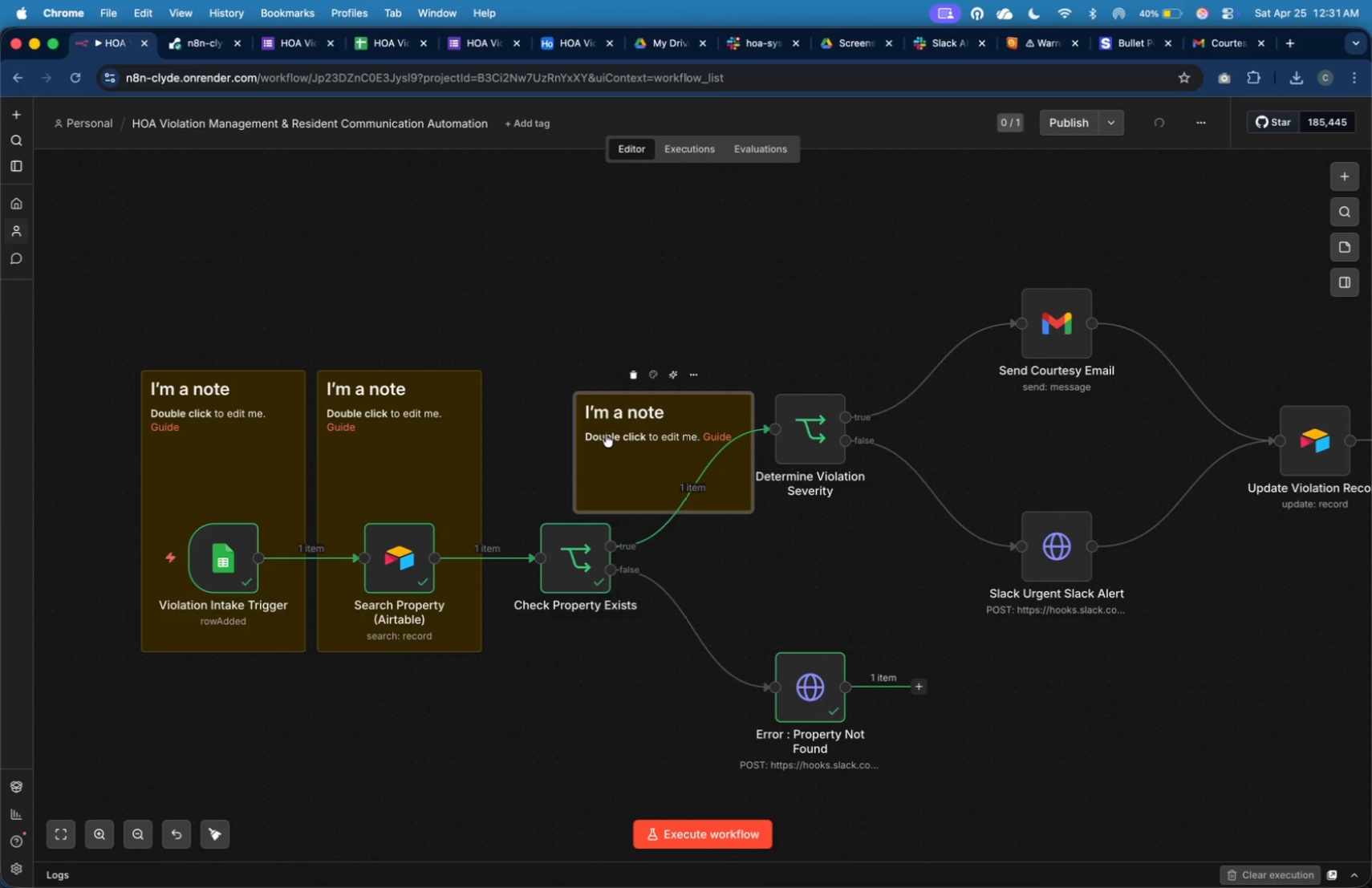 
left_click_drag(start_coordinate=[614, 466], to_coordinate=[535, 445])
 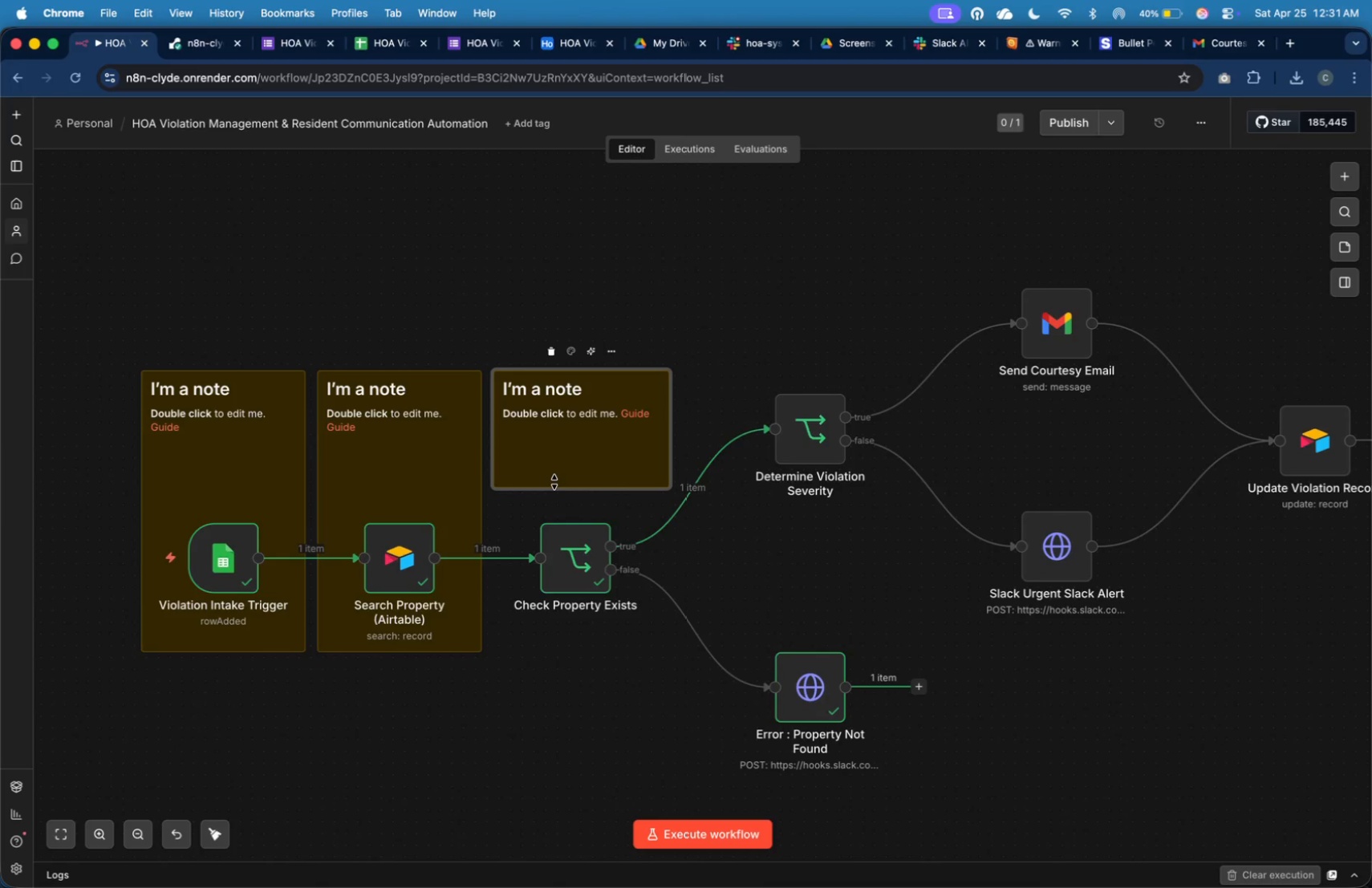 
left_click_drag(start_coordinate=[554, 482], to_coordinate=[551, 649])
 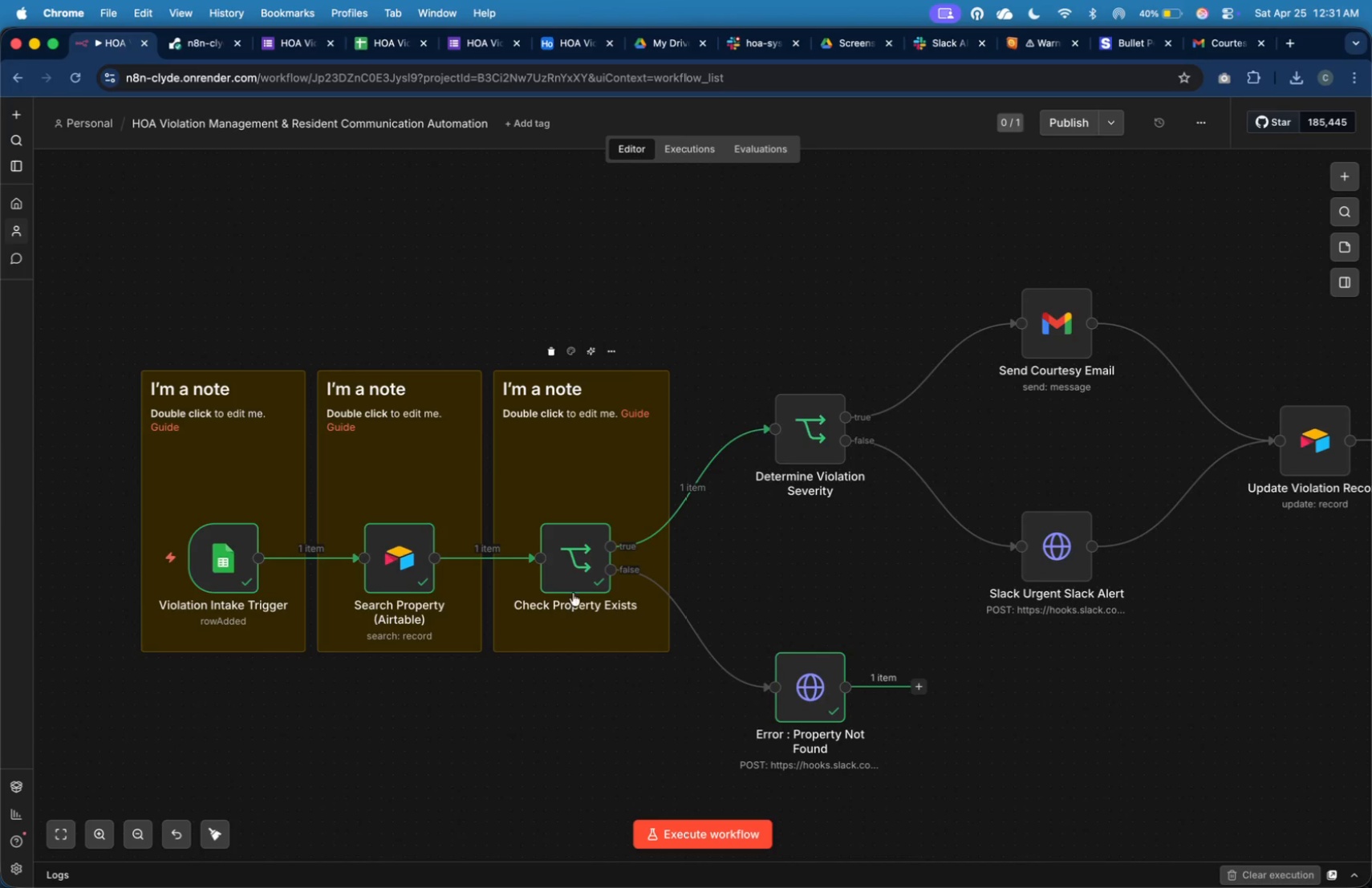 
left_click_drag(start_coordinate=[574, 577], to_coordinate=[579, 578])
 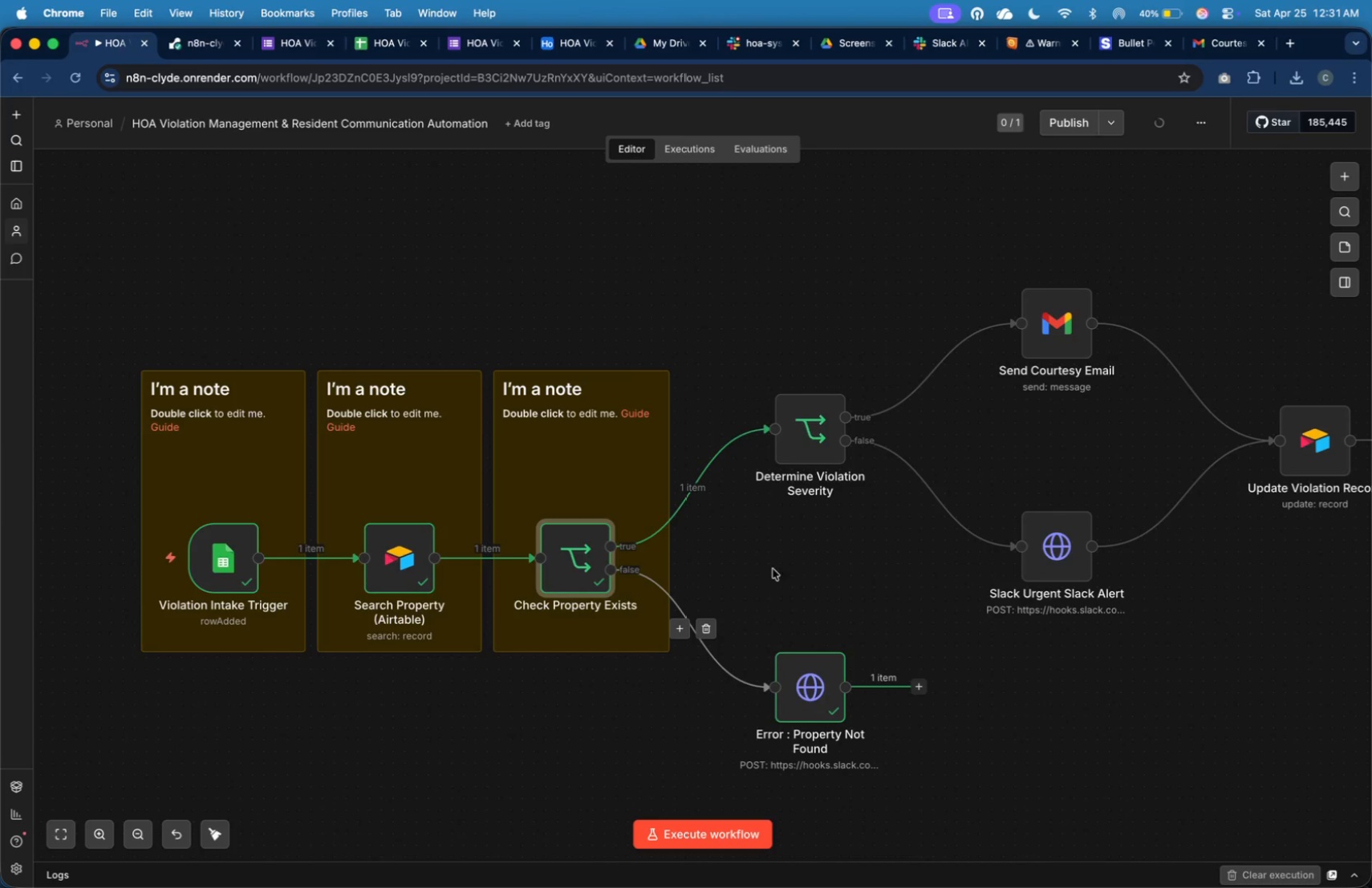 
left_click([786, 561])
 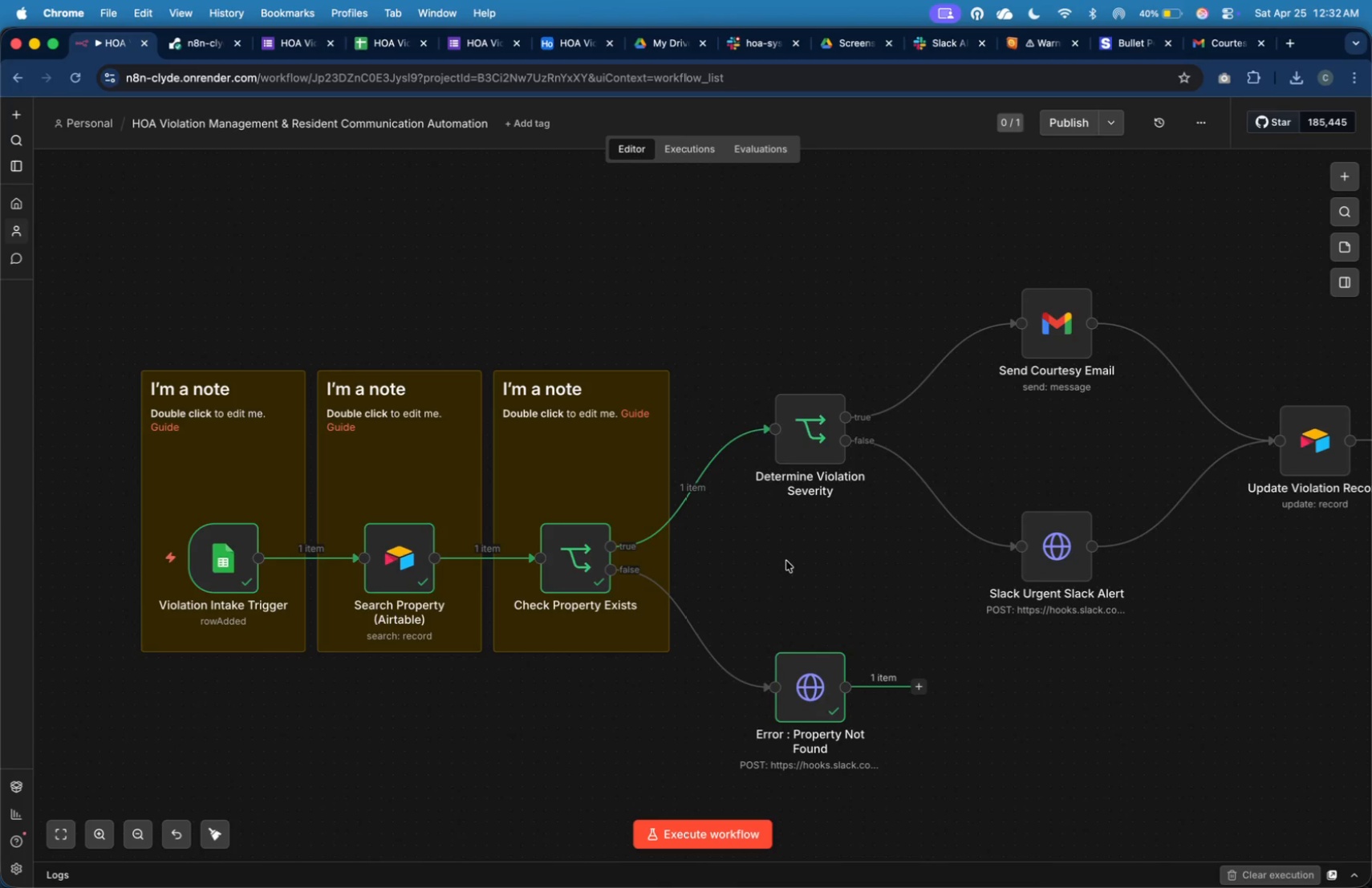 
wait(29.31)
 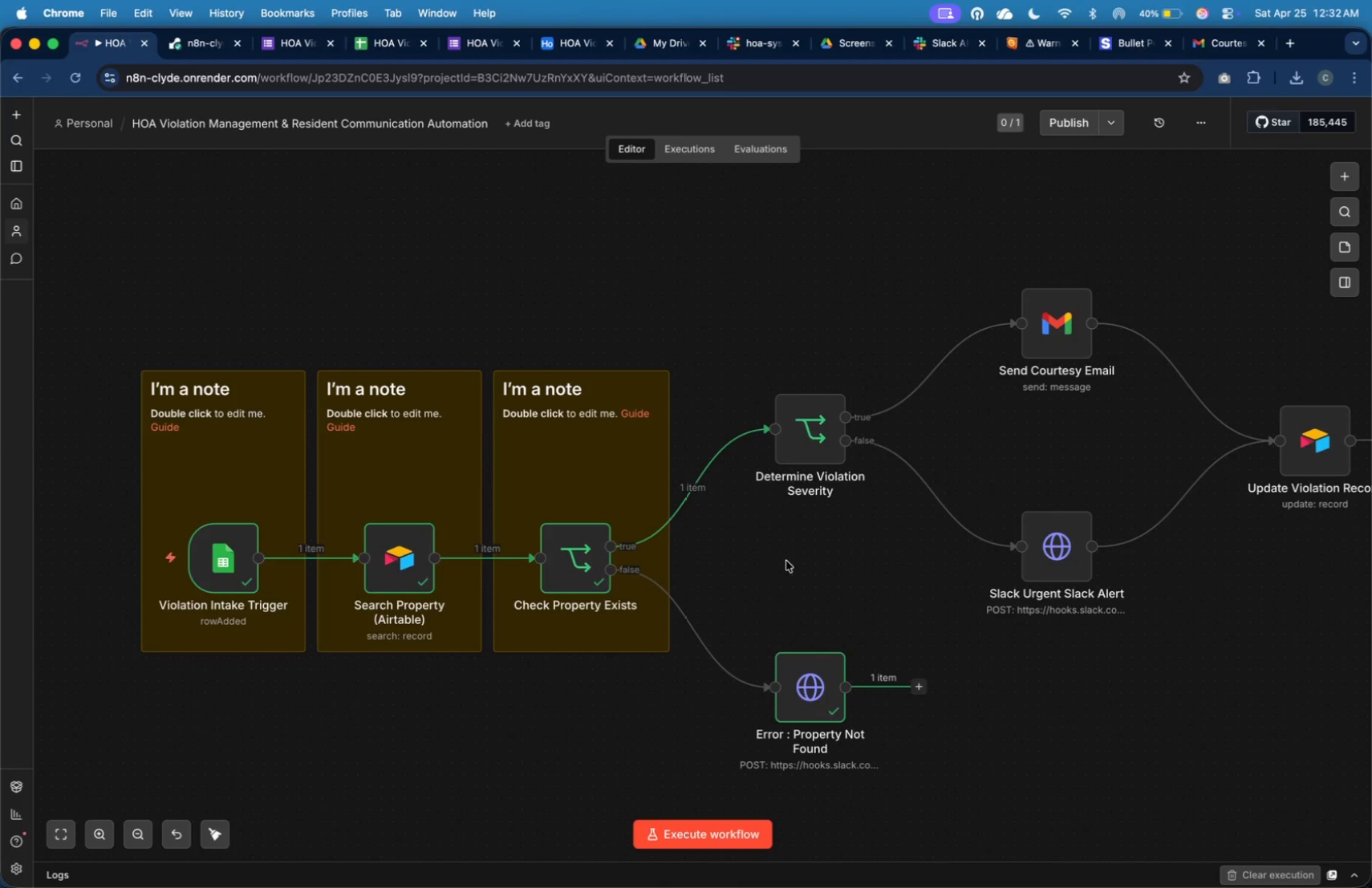 
left_click_drag(start_coordinate=[631, 465], to_coordinate=[832, 373])
 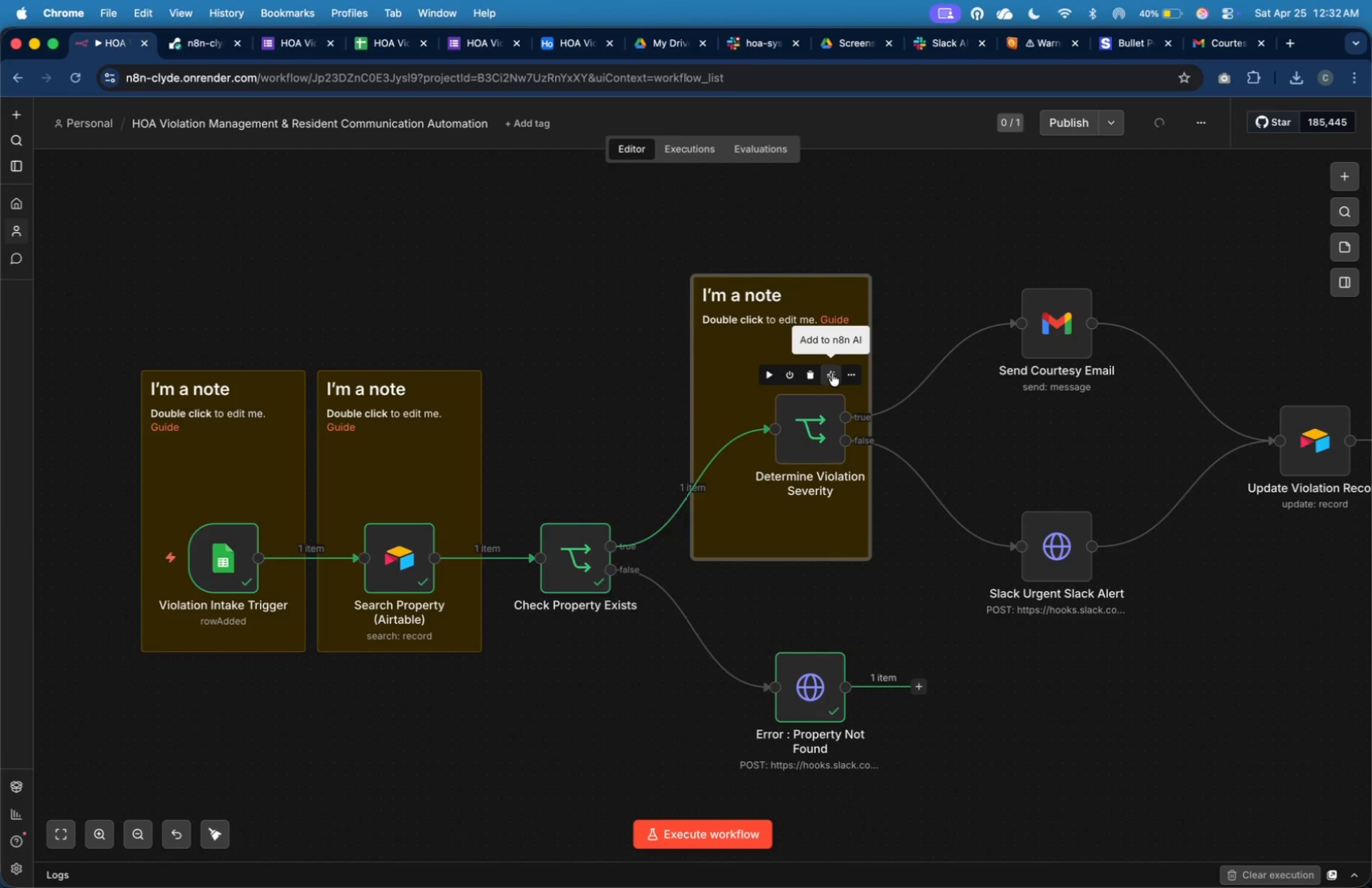 
left_click_drag(start_coordinate=[465, 465], to_coordinate=[884, 361])
 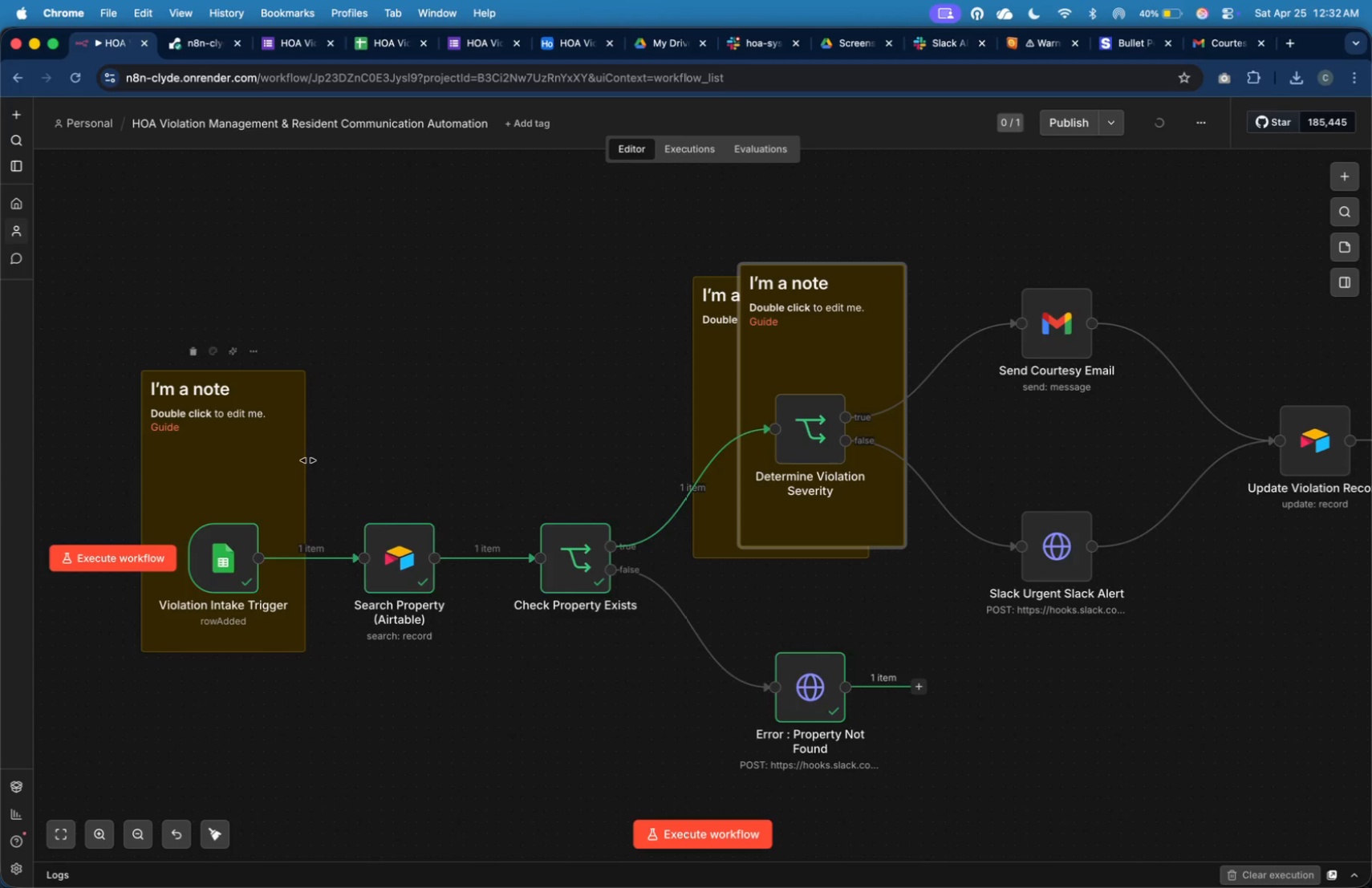 
left_click_drag(start_coordinate=[306, 460], to_coordinate=[655, 491])
 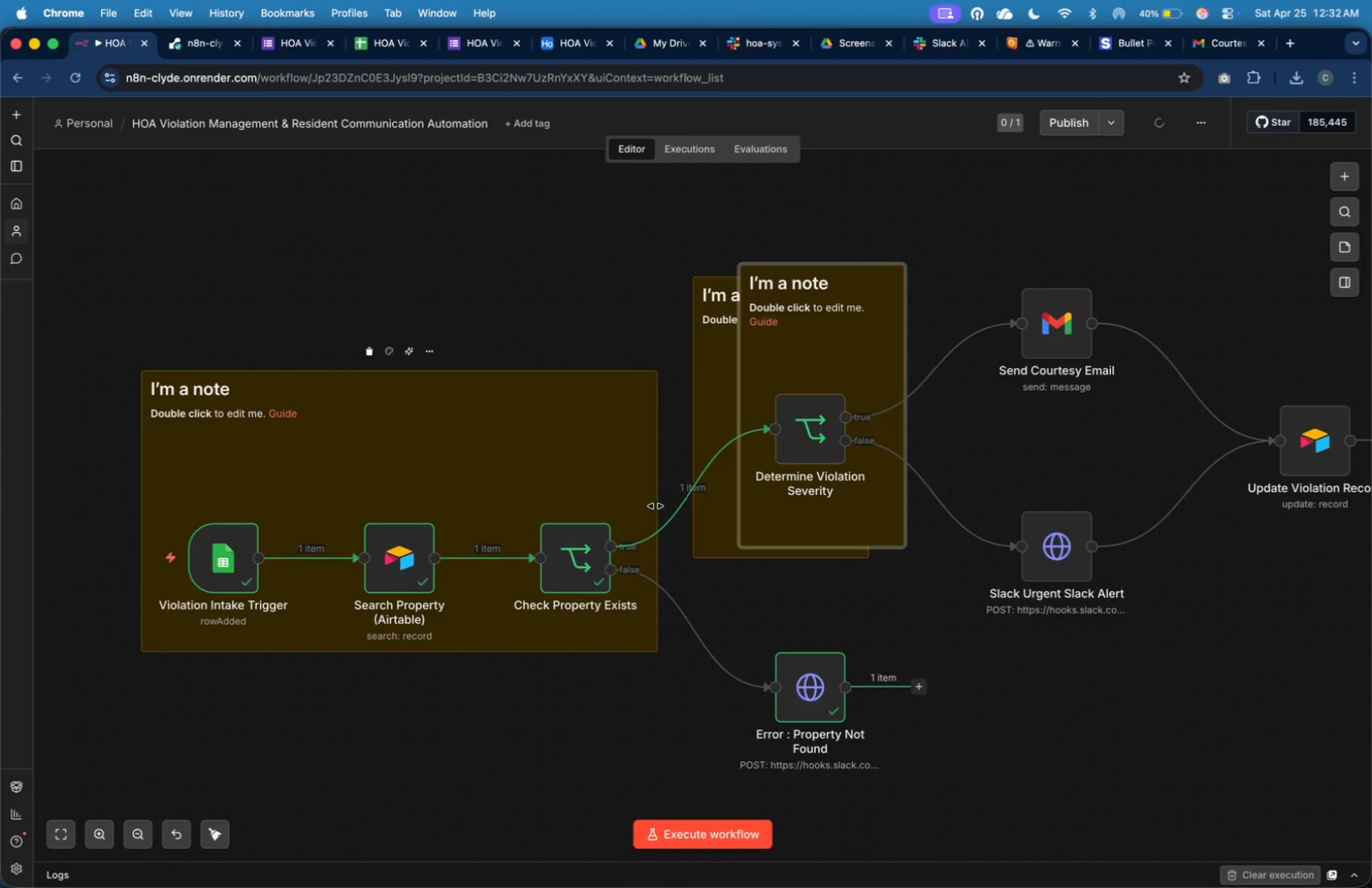 
left_click_drag(start_coordinate=[873, 347], to_coordinate=[893, 628])
 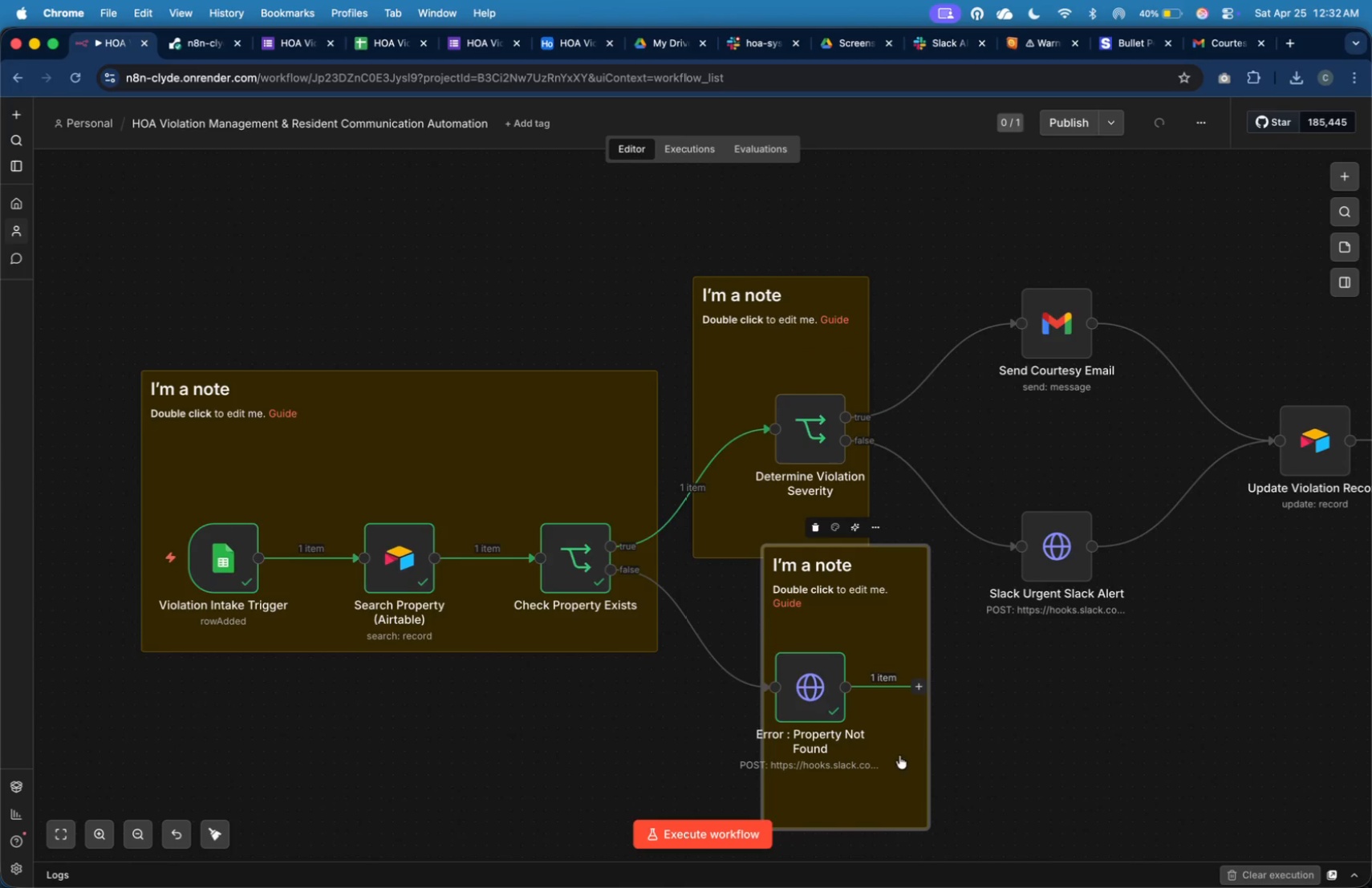 
left_click_drag(start_coordinate=[898, 766], to_coordinate=[843, 743])
 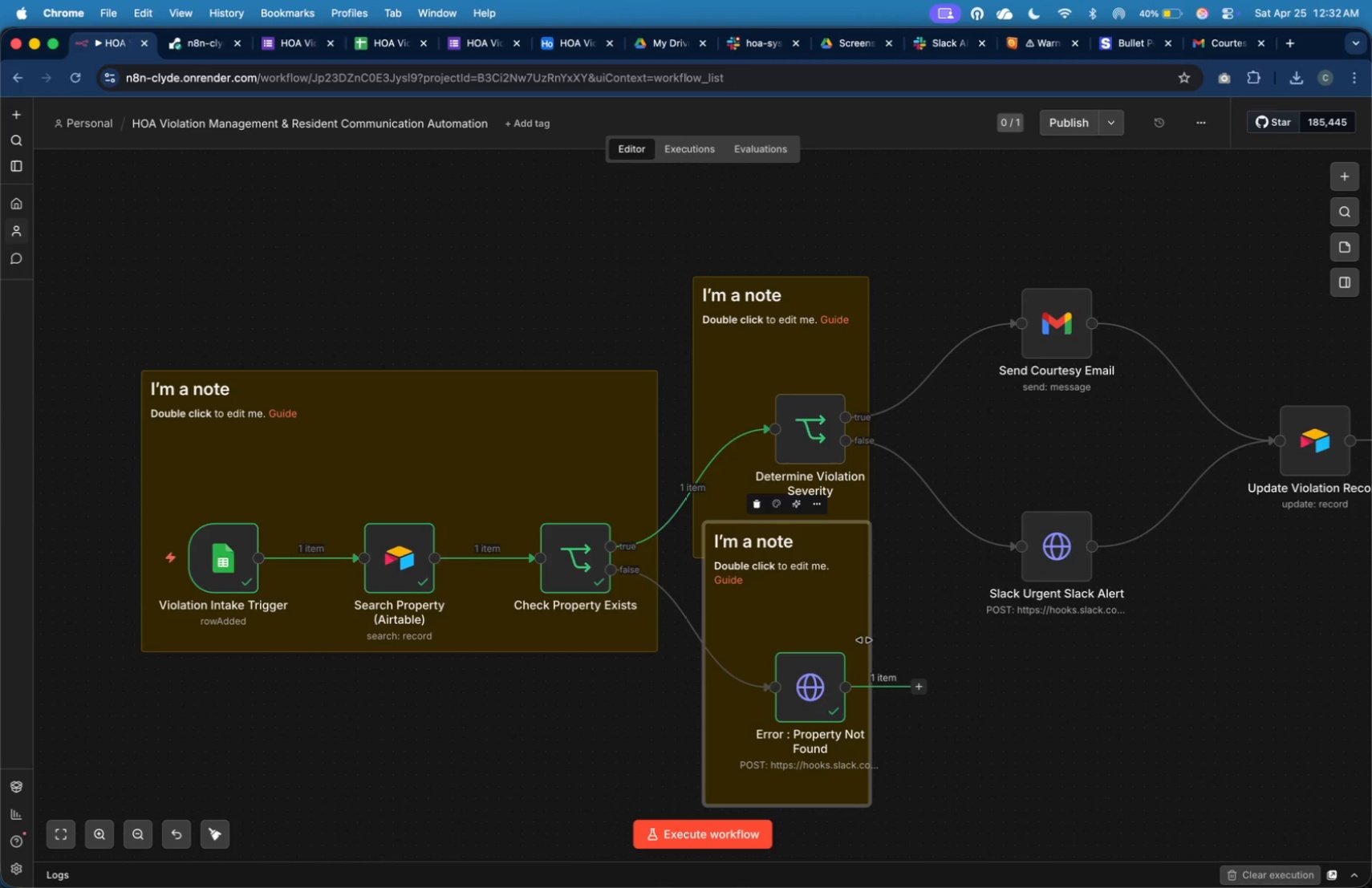 
left_click_drag(start_coordinate=[864, 639], to_coordinate=[896, 647])
 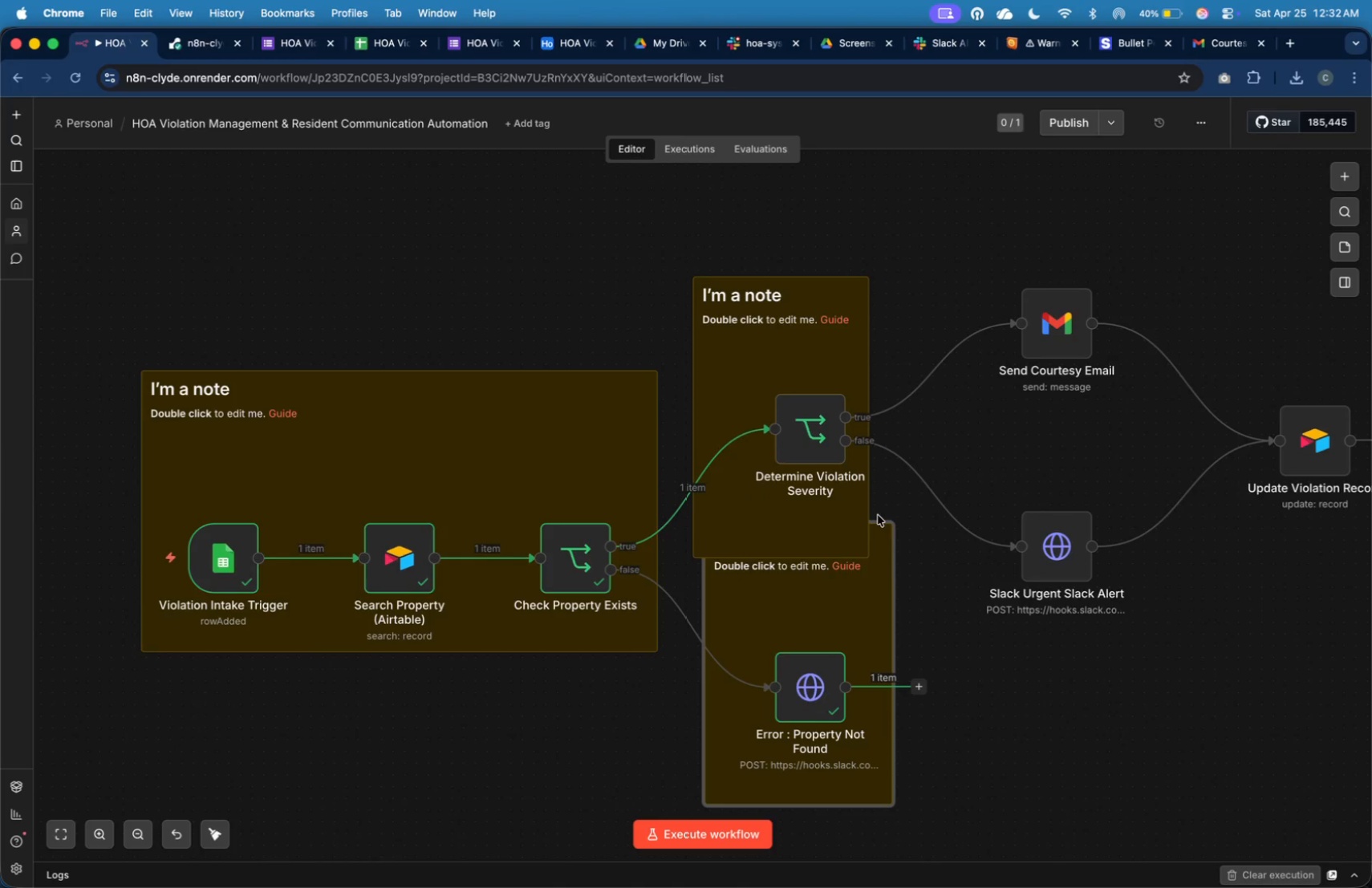 
left_click_drag(start_coordinate=[878, 521], to_coordinate=[883, 586])
 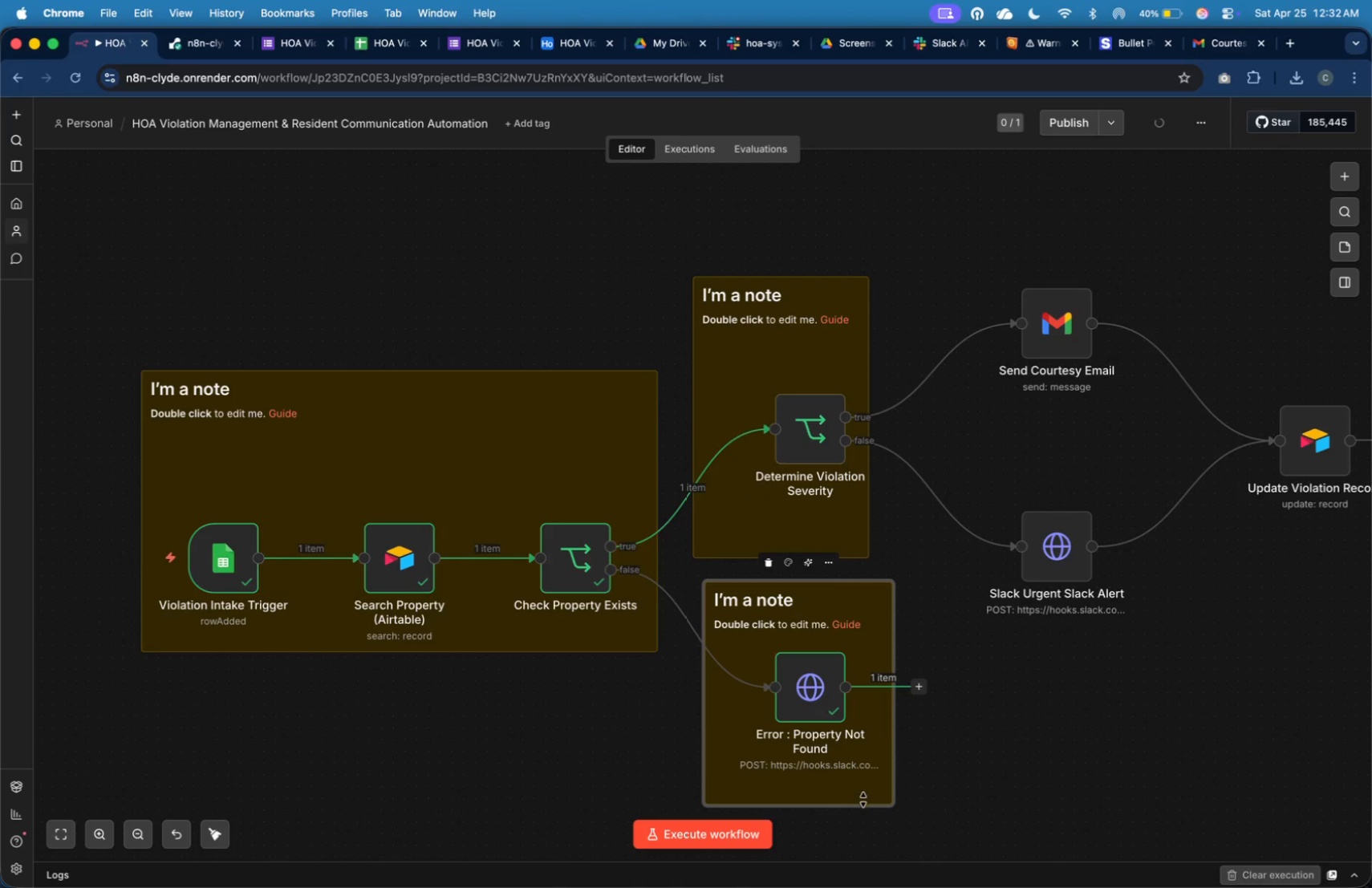 
left_click_drag(start_coordinate=[863, 801], to_coordinate=[864, 792])
 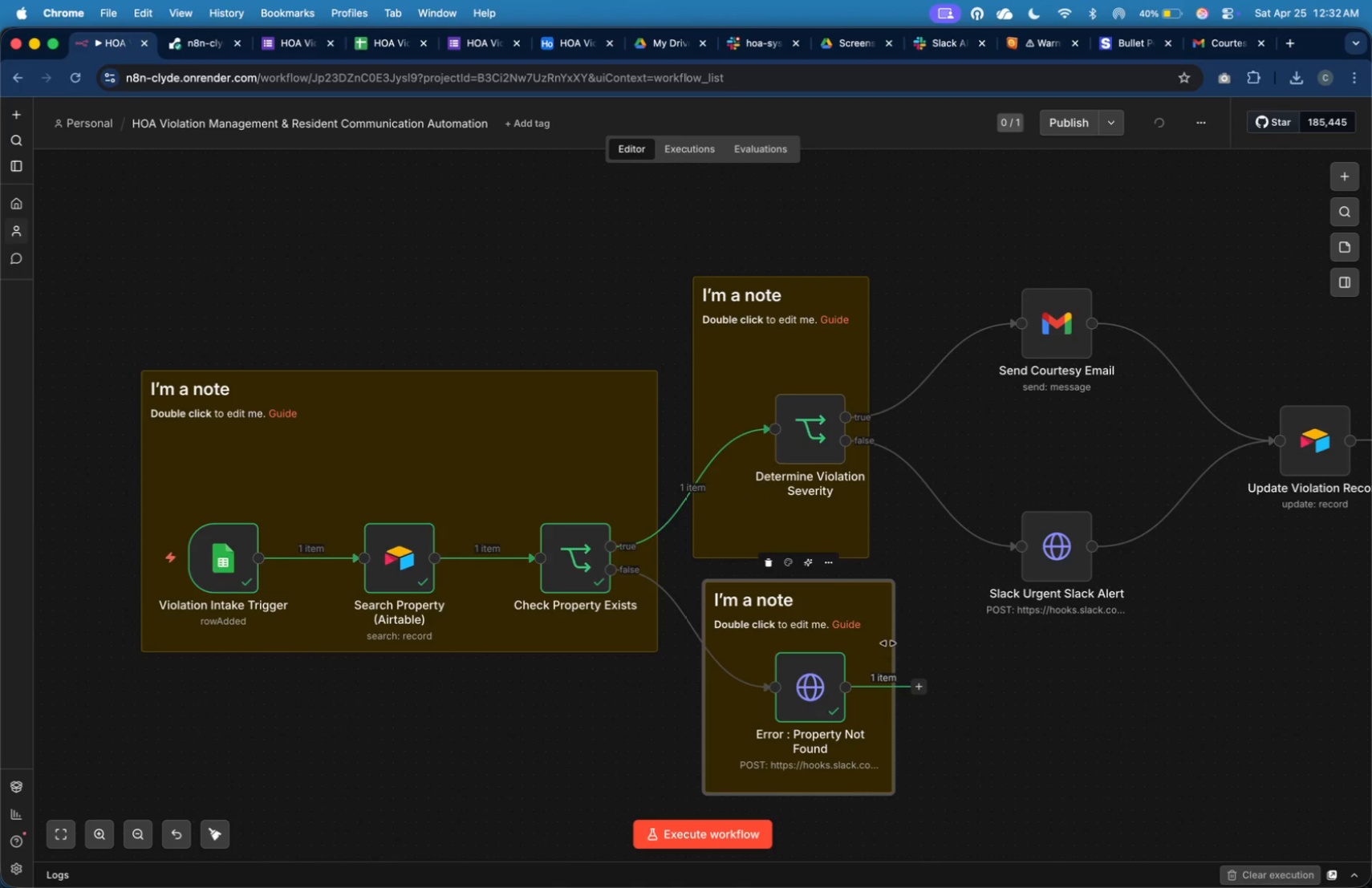 
left_click_drag(start_coordinate=[892, 643], to_coordinate=[912, 651])
 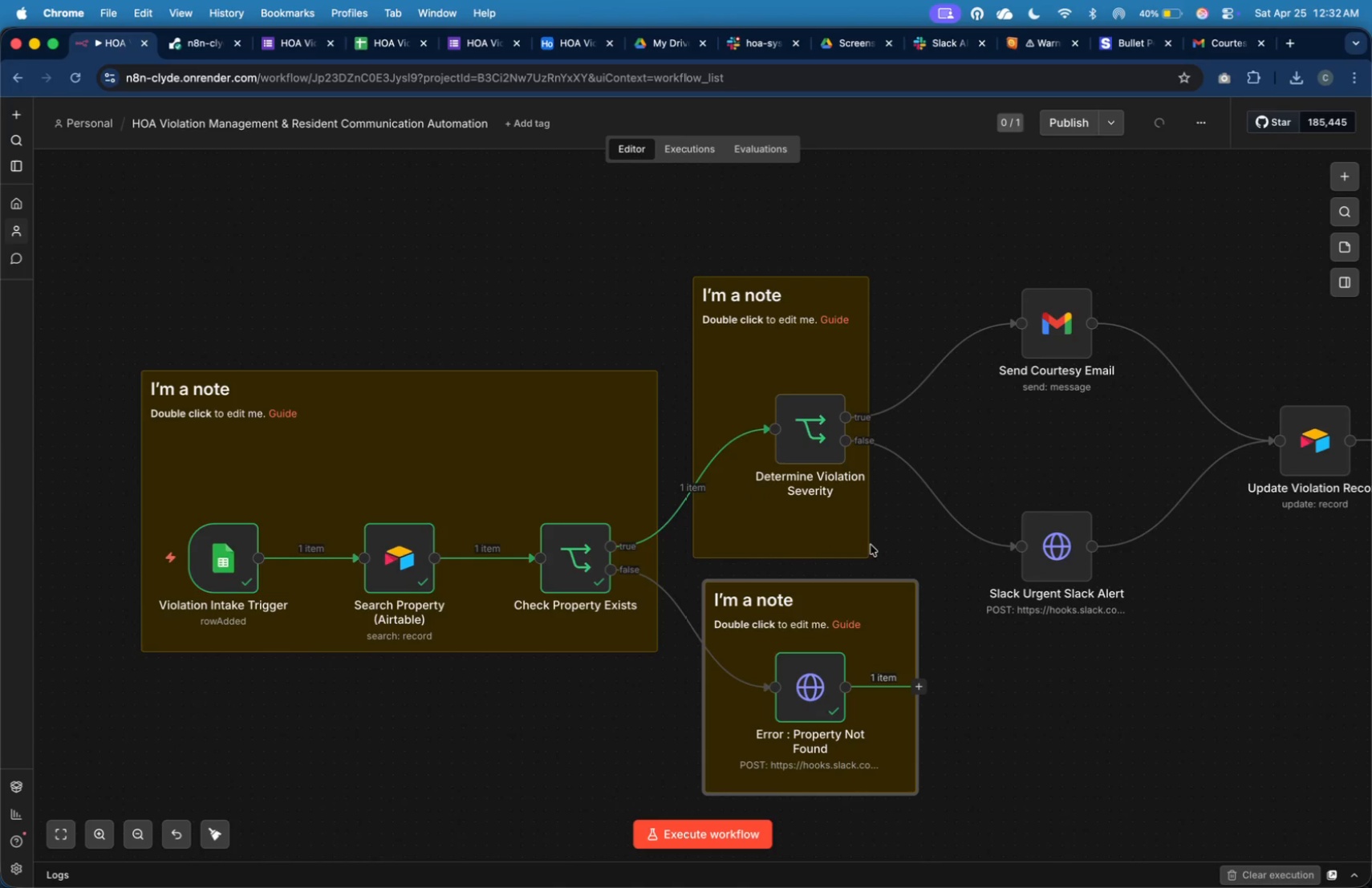 
left_click_drag(start_coordinate=[842, 518], to_coordinate=[848, 521])
 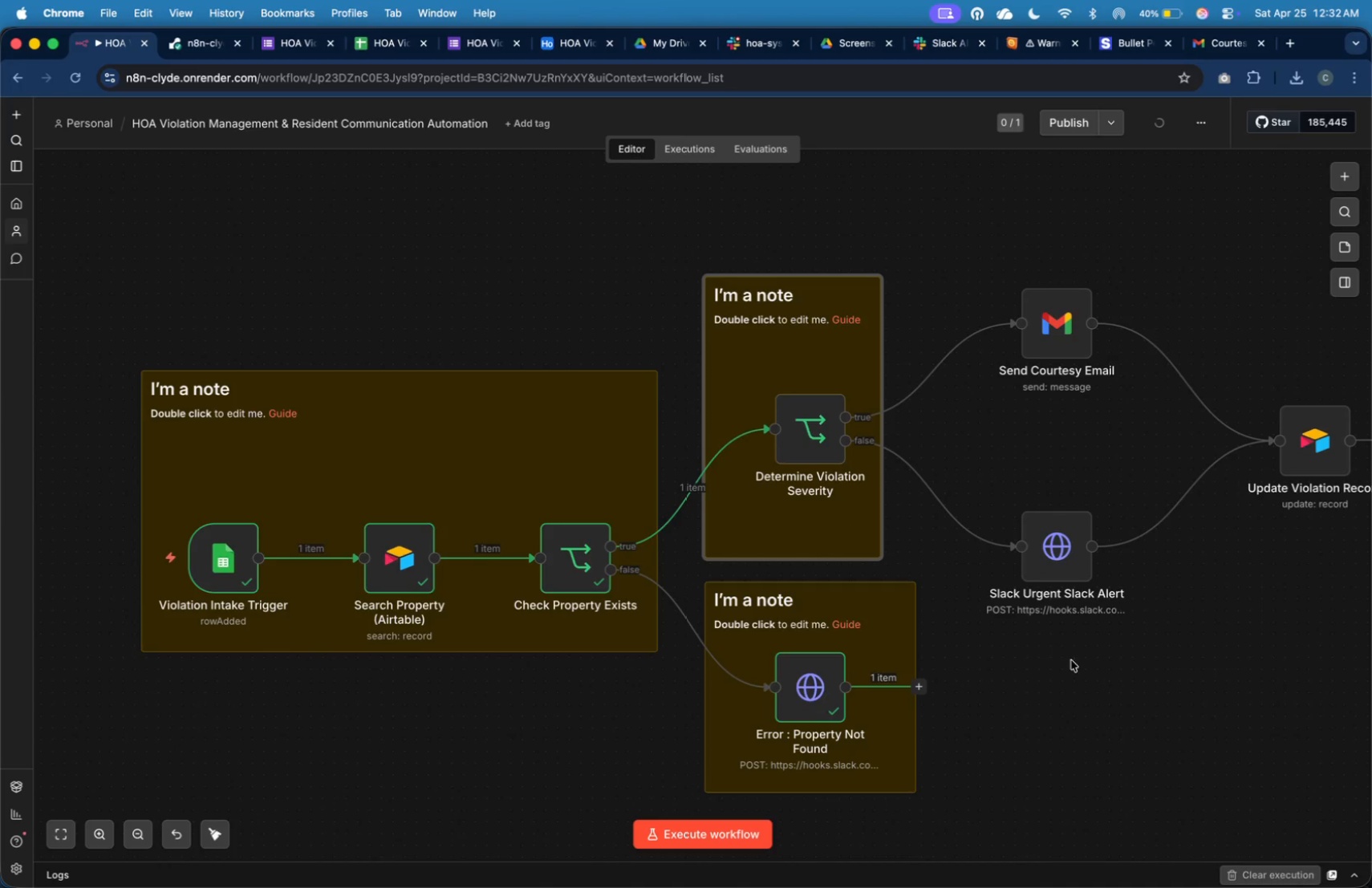 
left_click([1129, 704])
 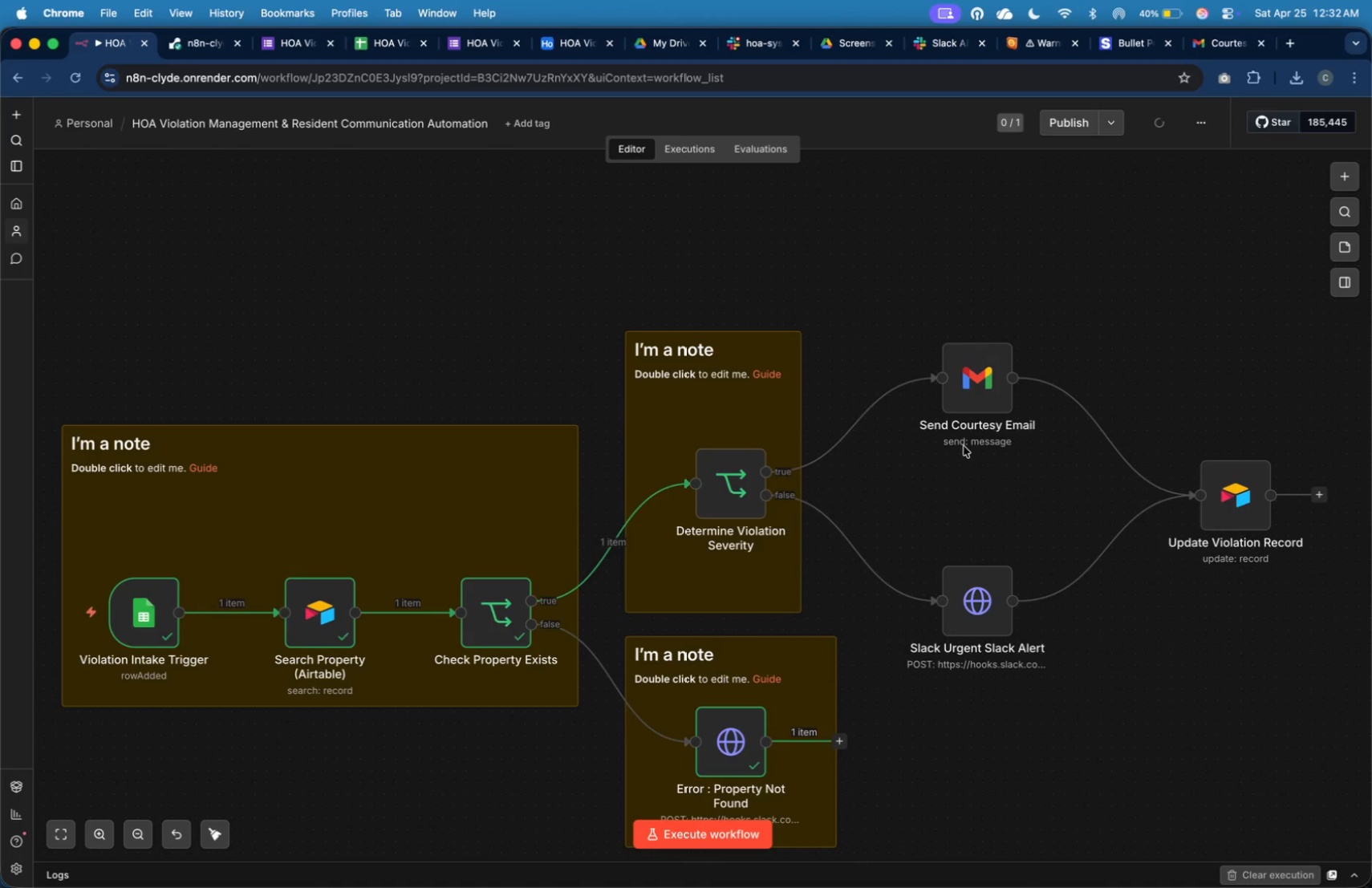 
left_click_drag(start_coordinate=[964, 390], to_coordinate=[965, 377])
 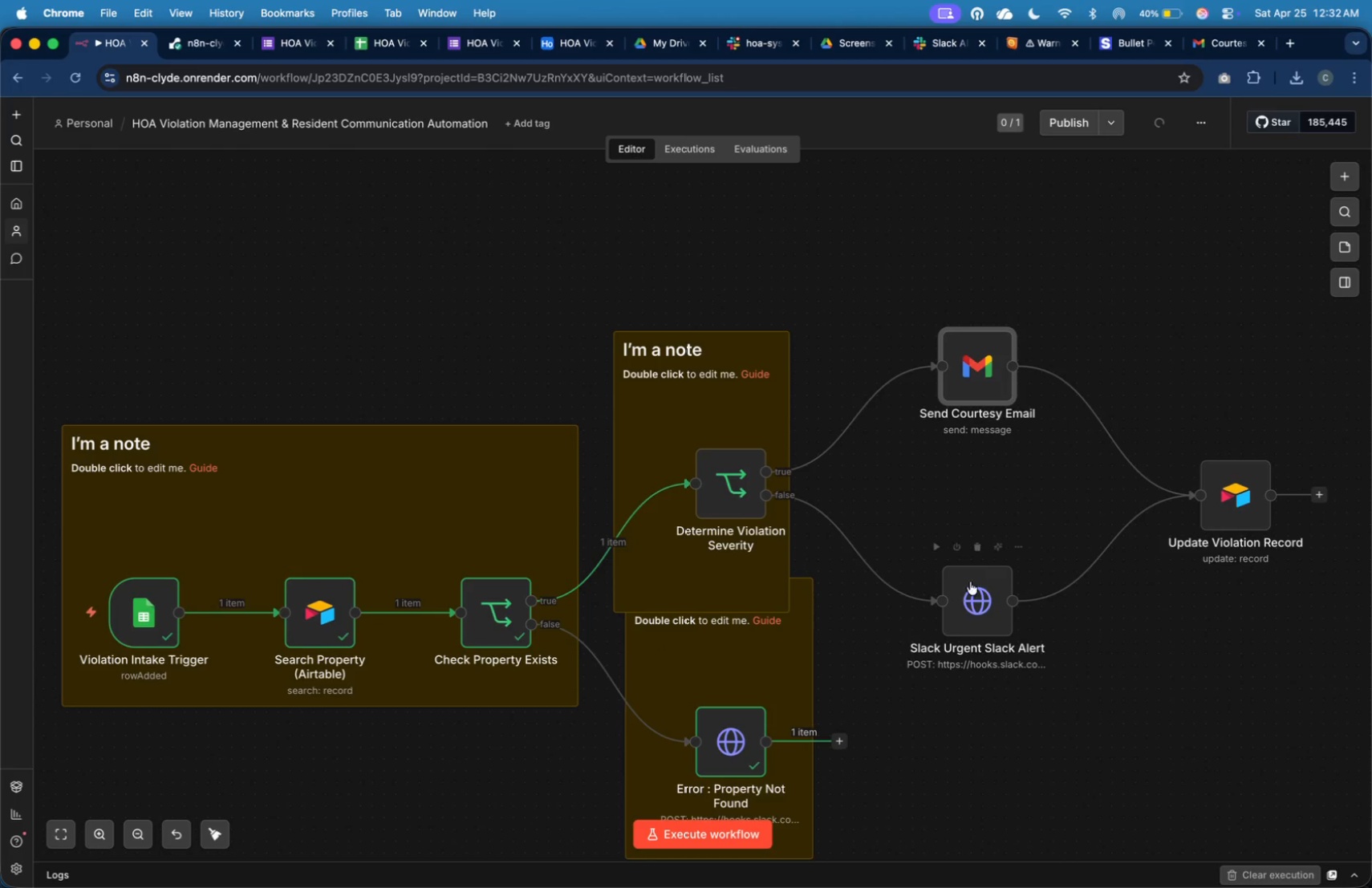 
left_click_drag(start_coordinate=[973, 594], to_coordinate=[977, 579])
 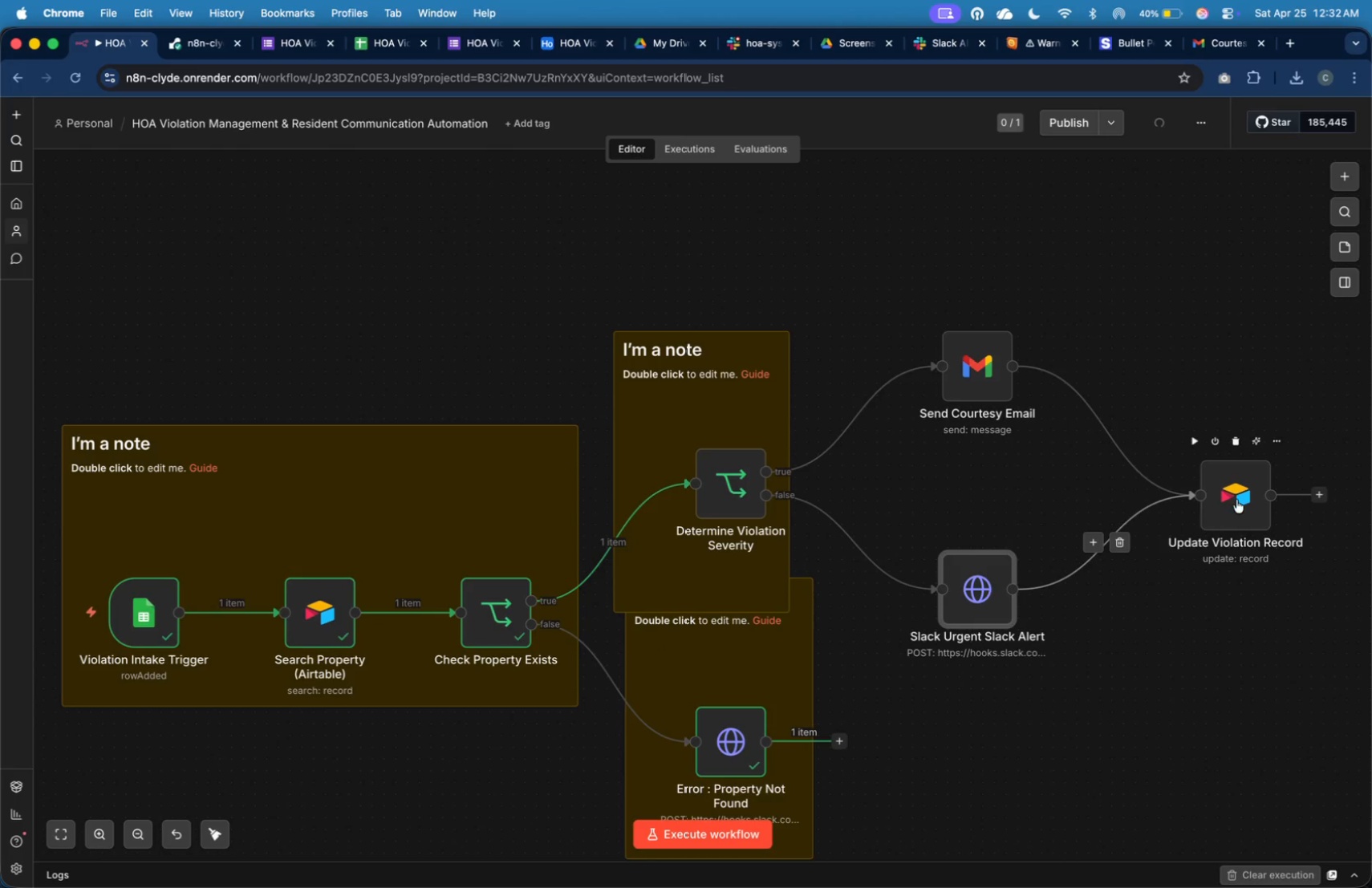 
left_click_drag(start_coordinate=[1236, 500], to_coordinate=[1240, 489])
 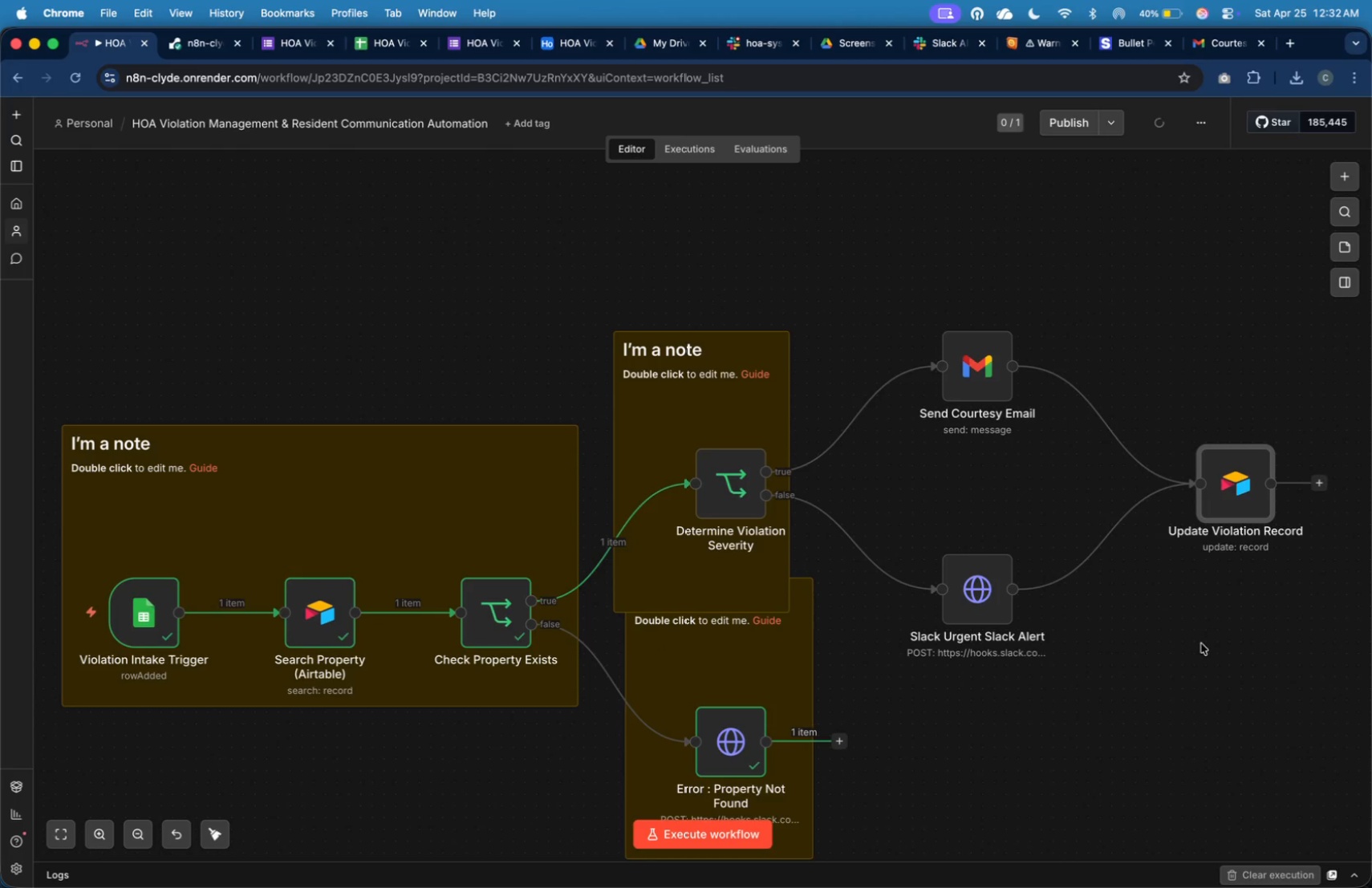 
left_click([1201, 643])
 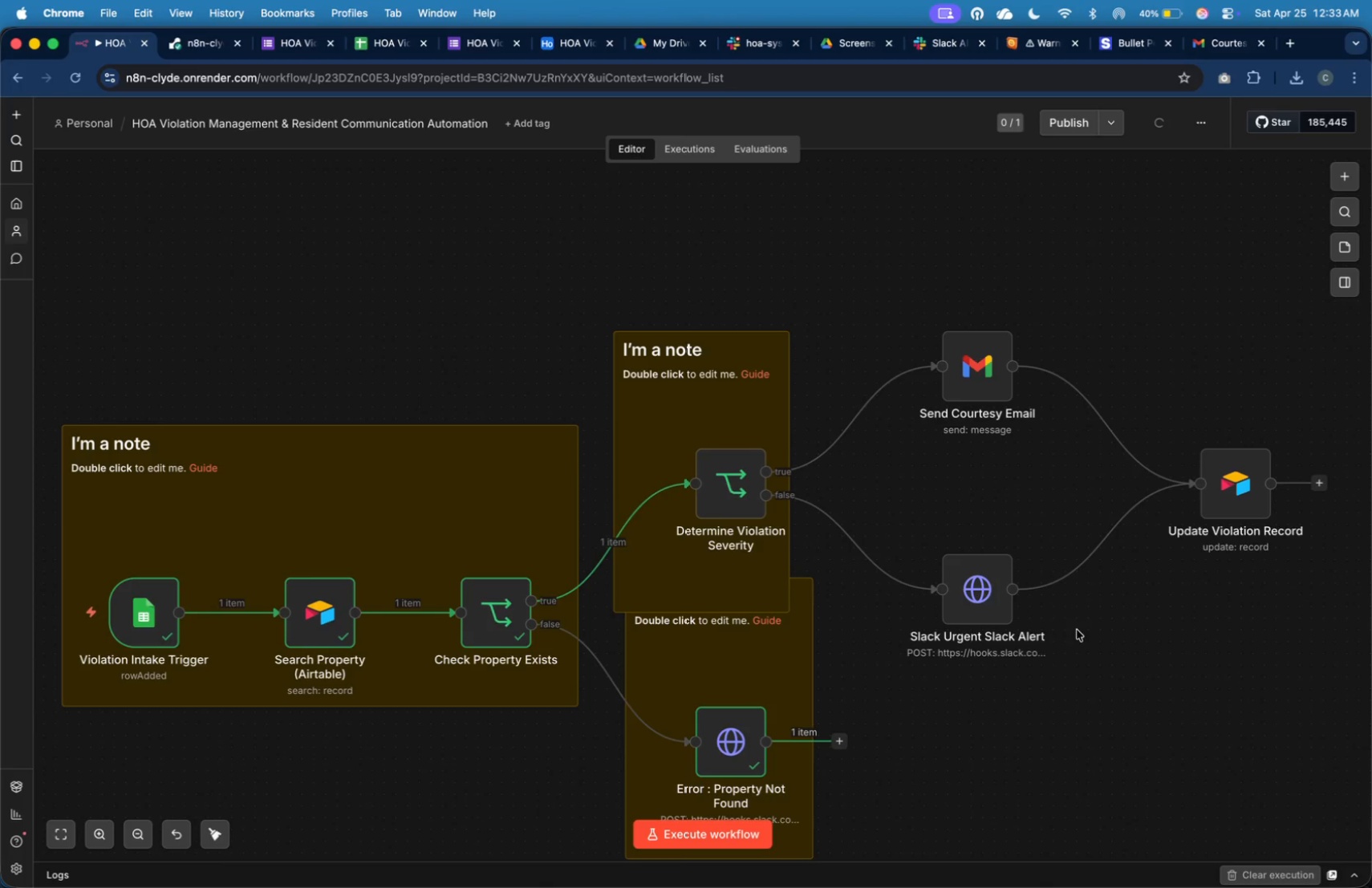 
left_click([1141, 728])
 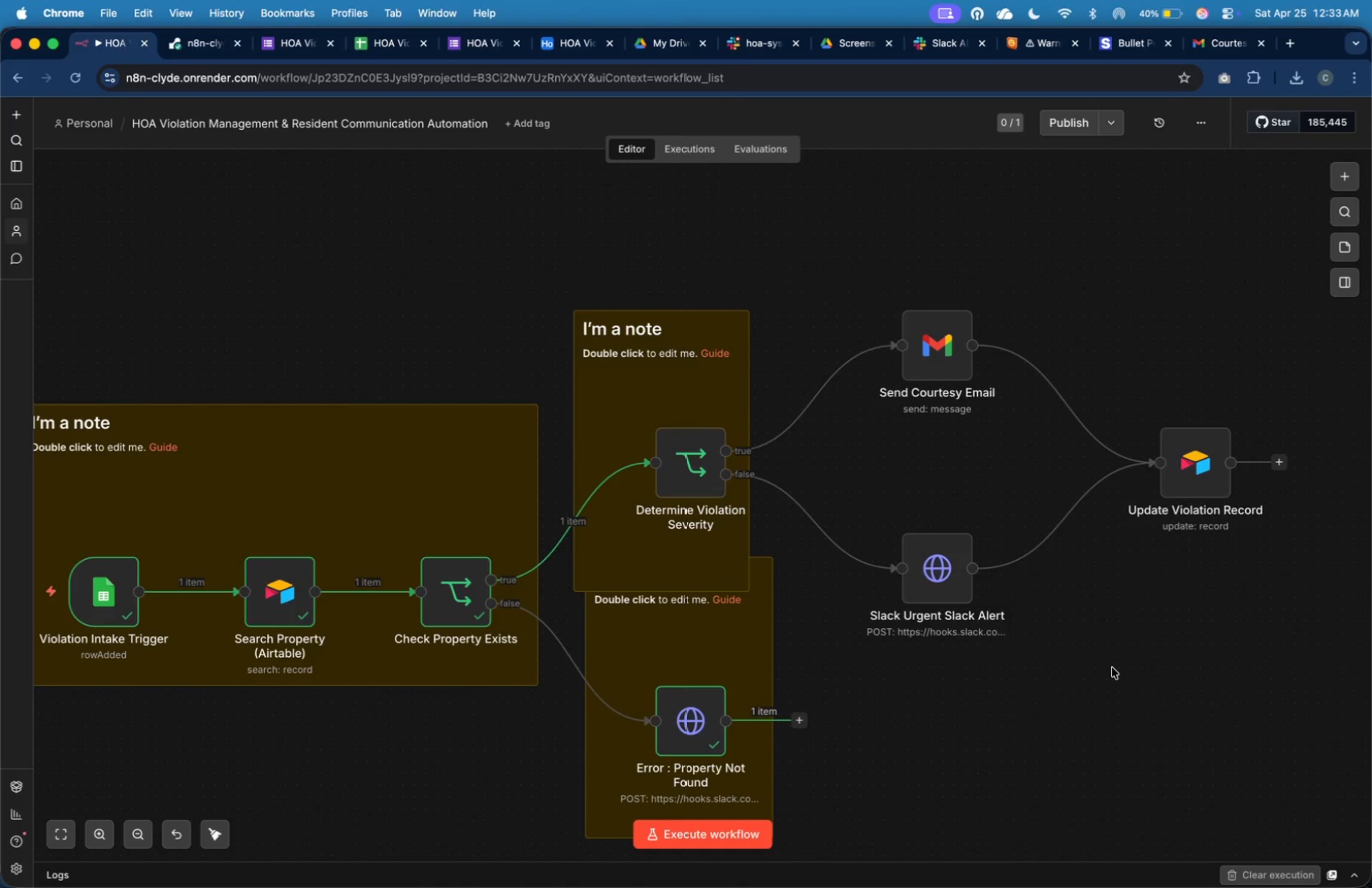 
wait(12.72)
 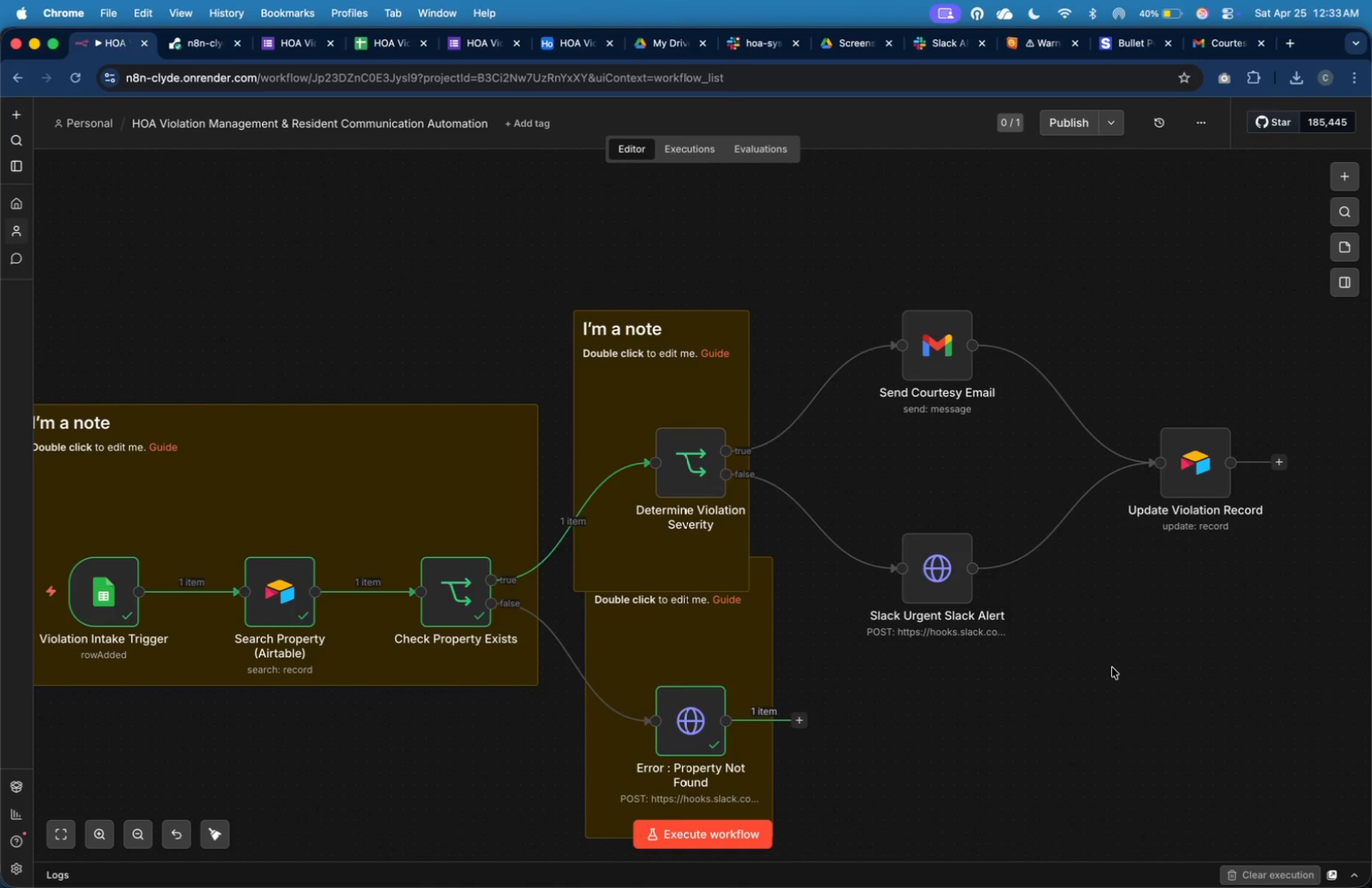 
left_click_drag(start_coordinate=[727, 371], to_coordinate=[743, 323])
 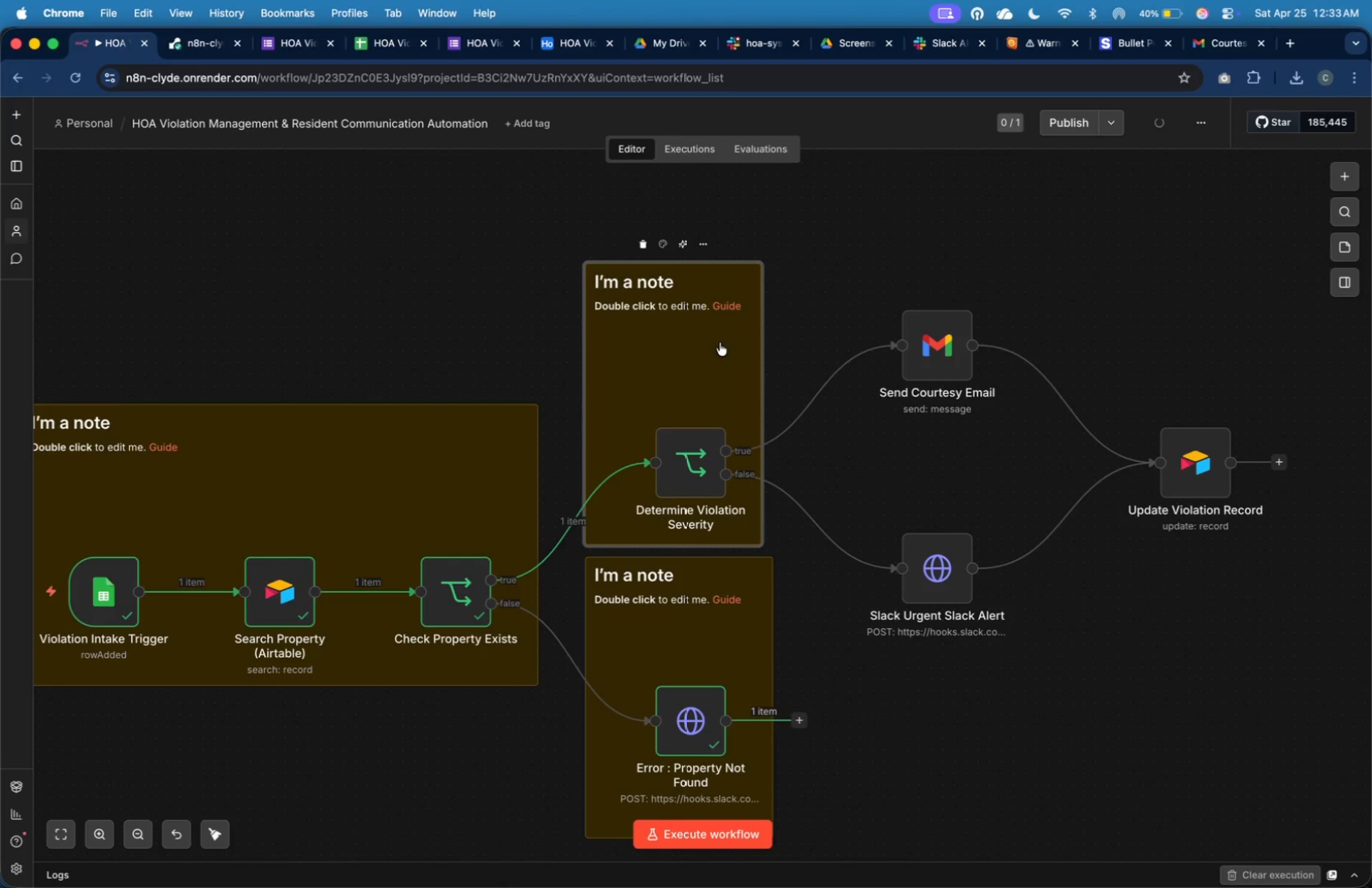 
wait(10.42)
 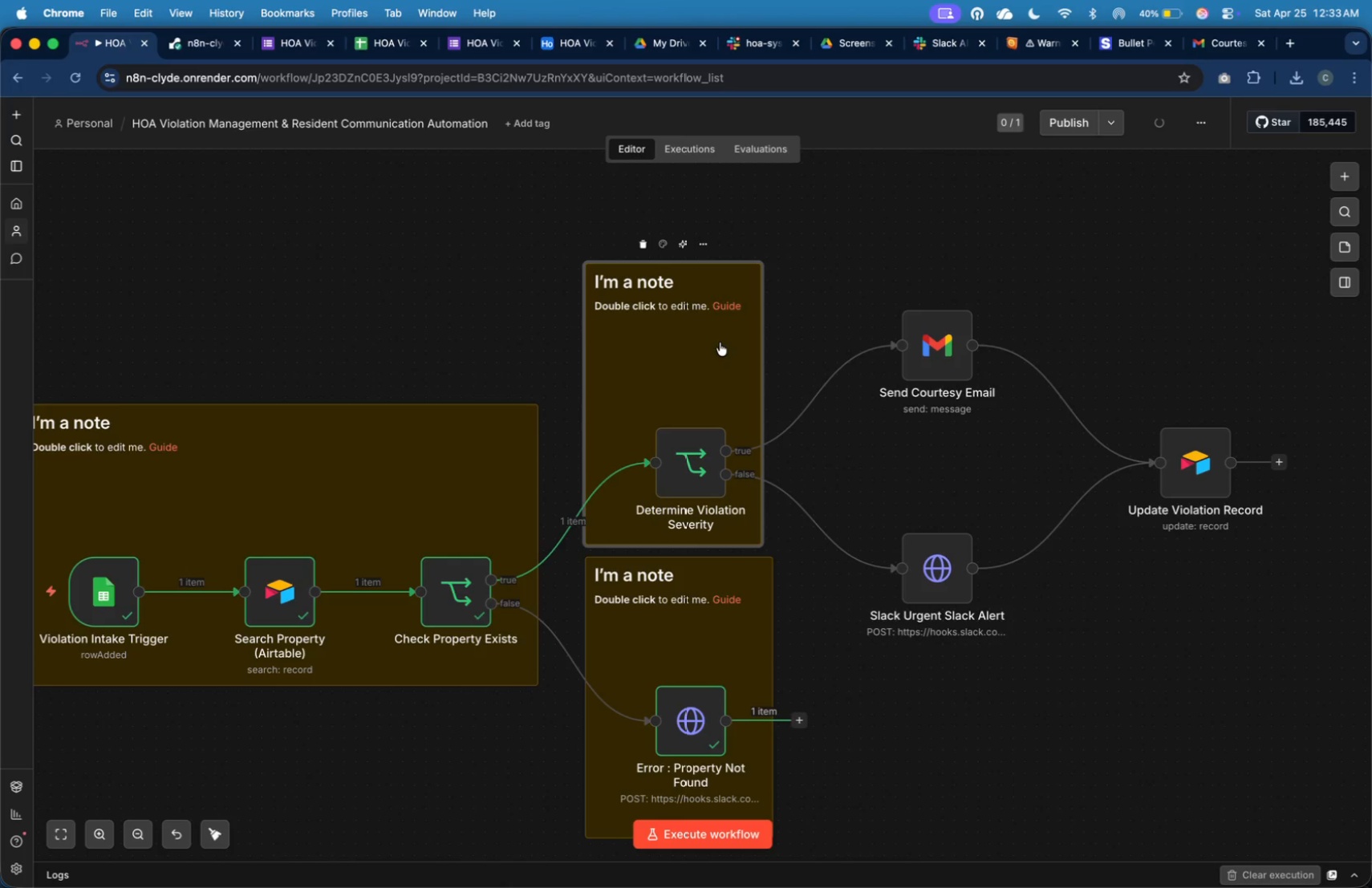 
left_click([736, 221])
 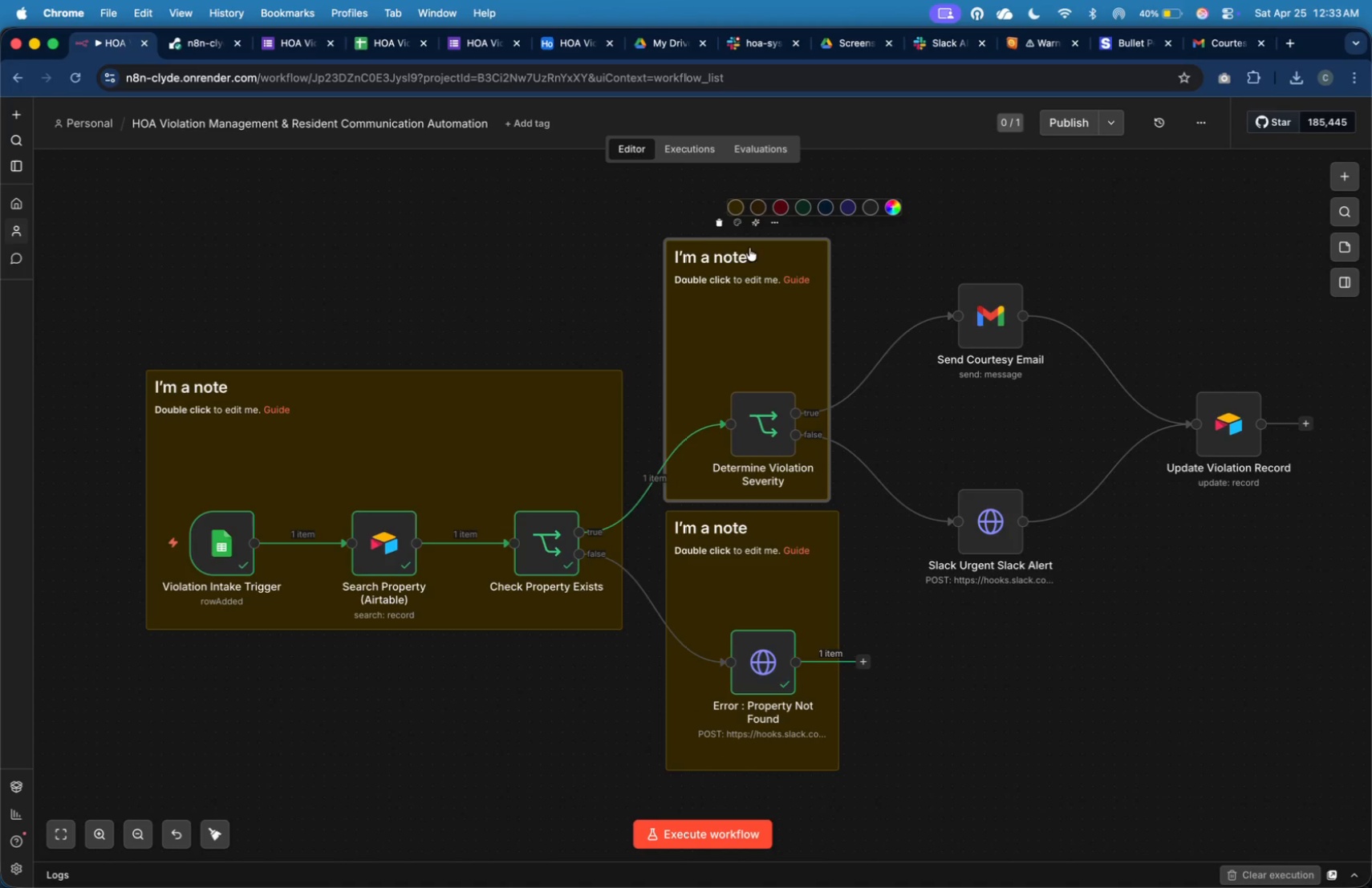 
left_click([756, 261])
 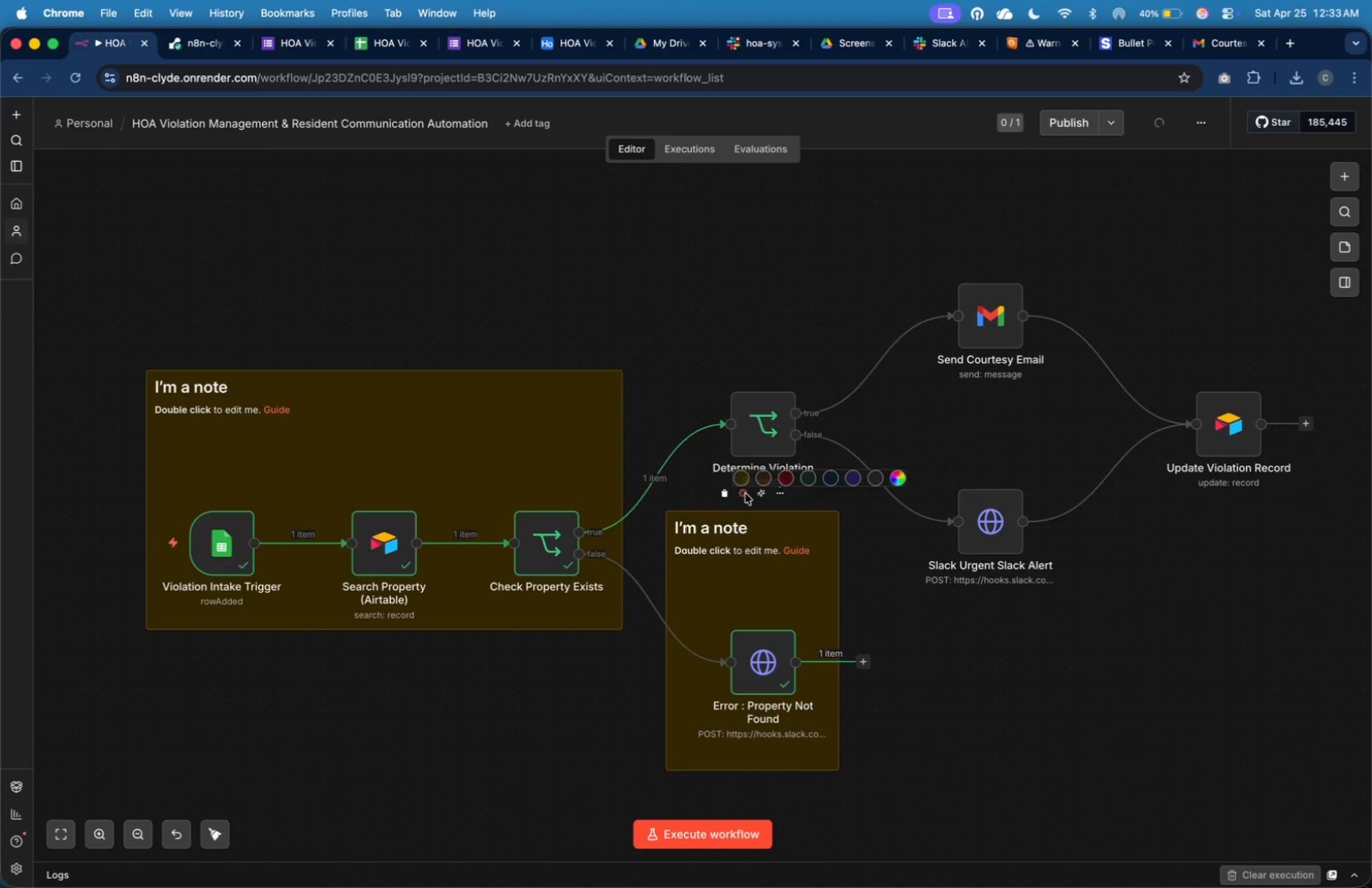 
left_click([786, 480])
 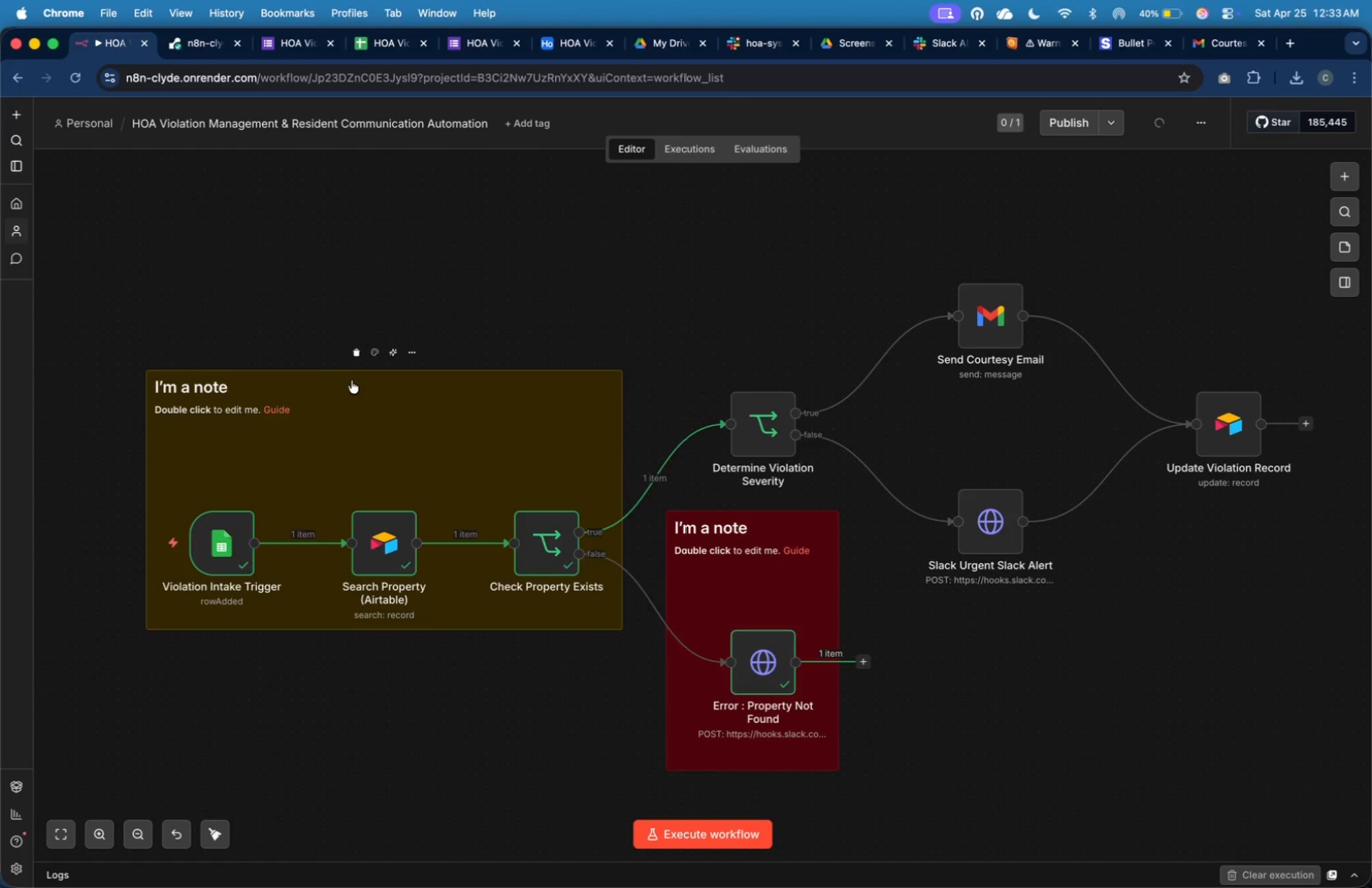 
left_click([378, 348])
 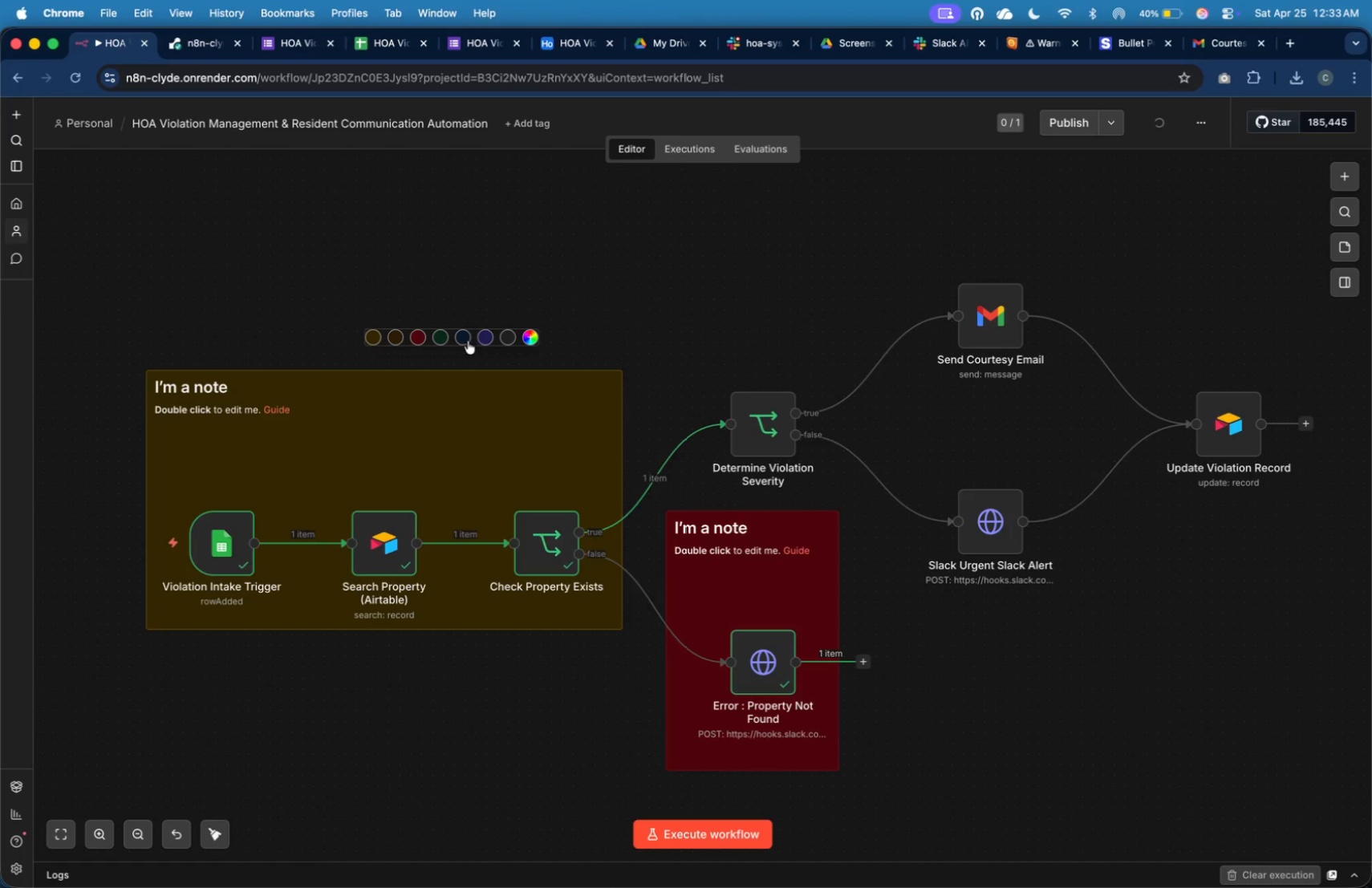 
double_click([542, 277])
 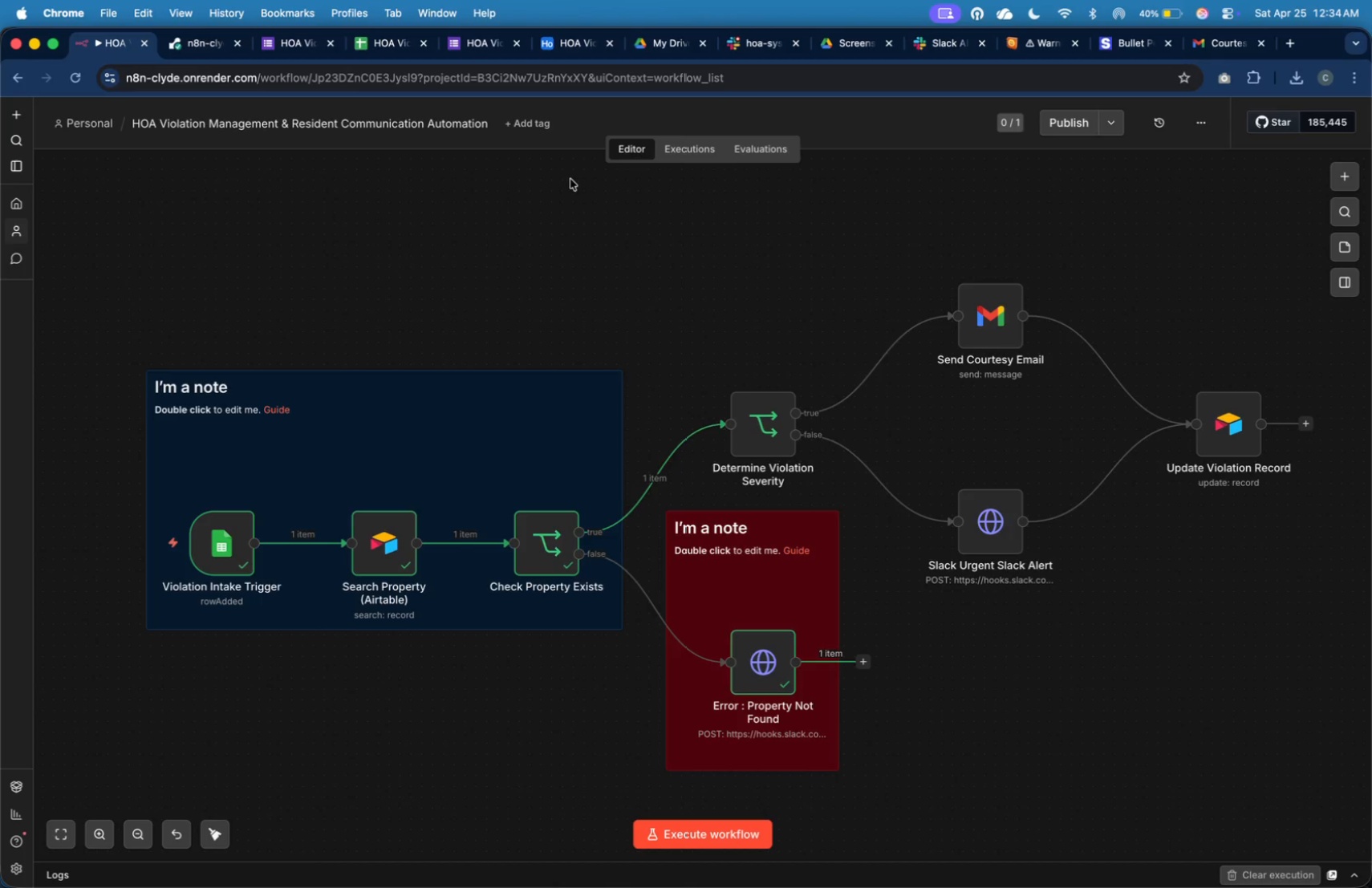 
wait(27.72)
 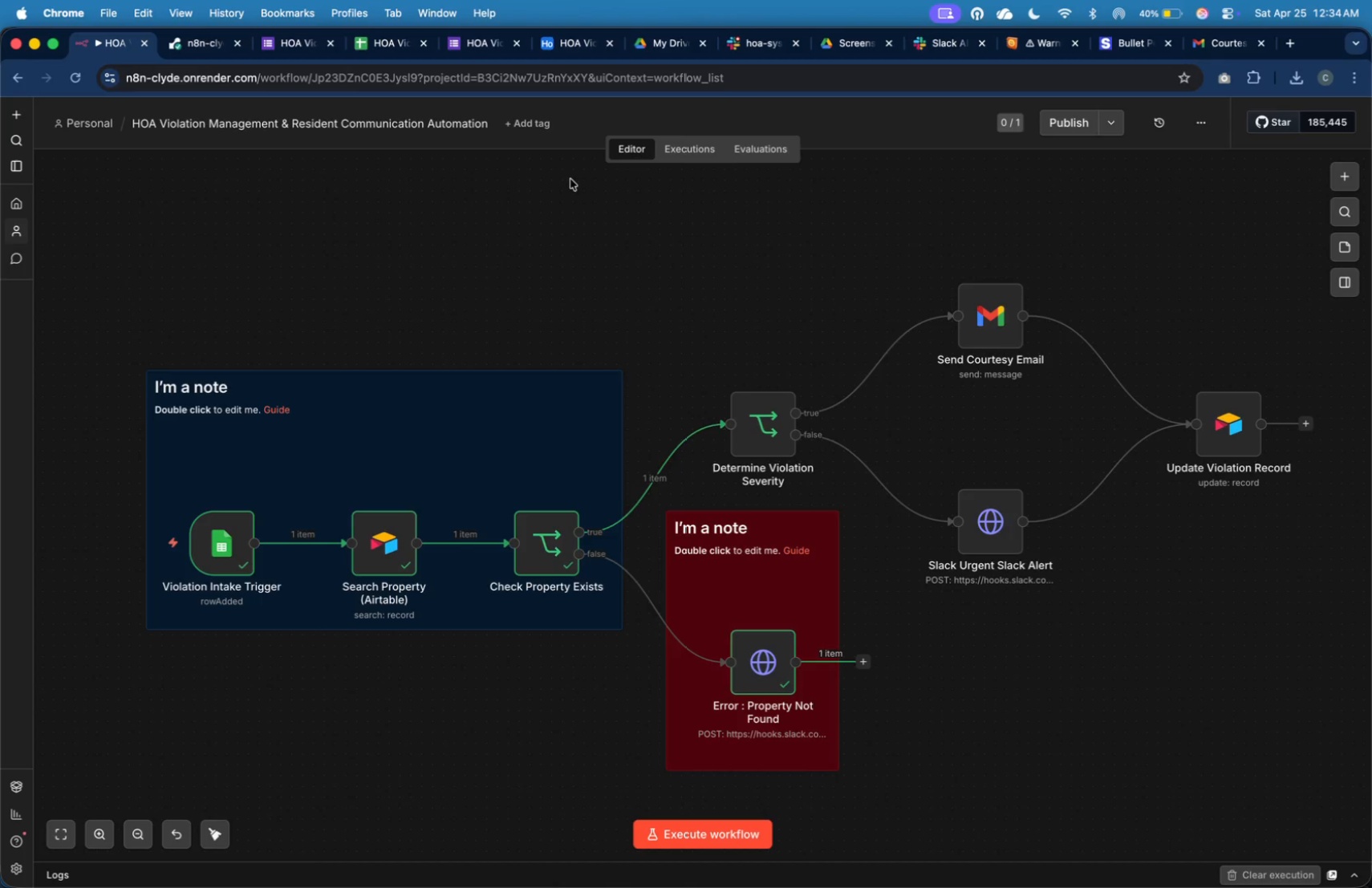 
left_click([1122, 53])
 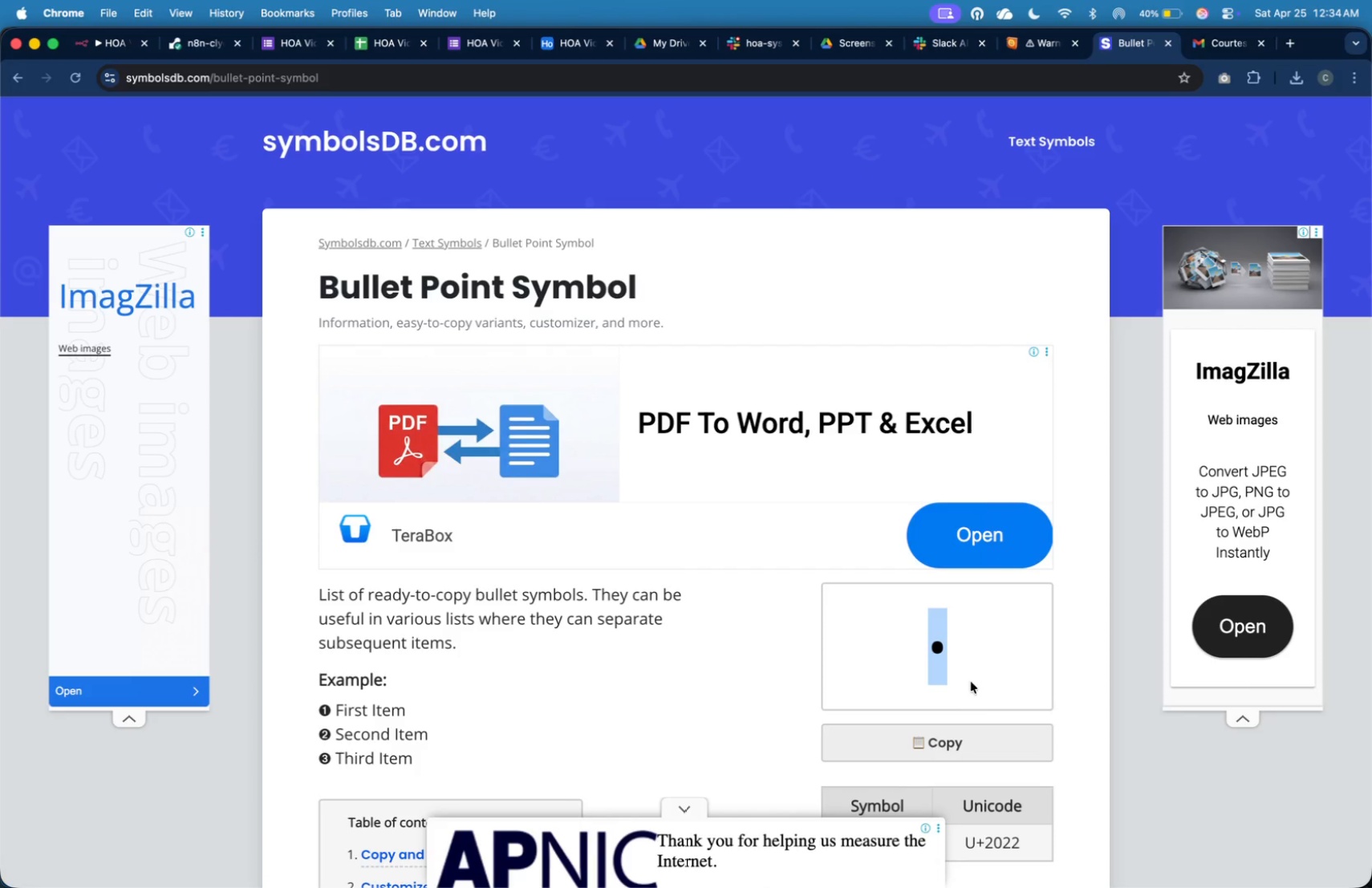 
left_click([989, 741])
 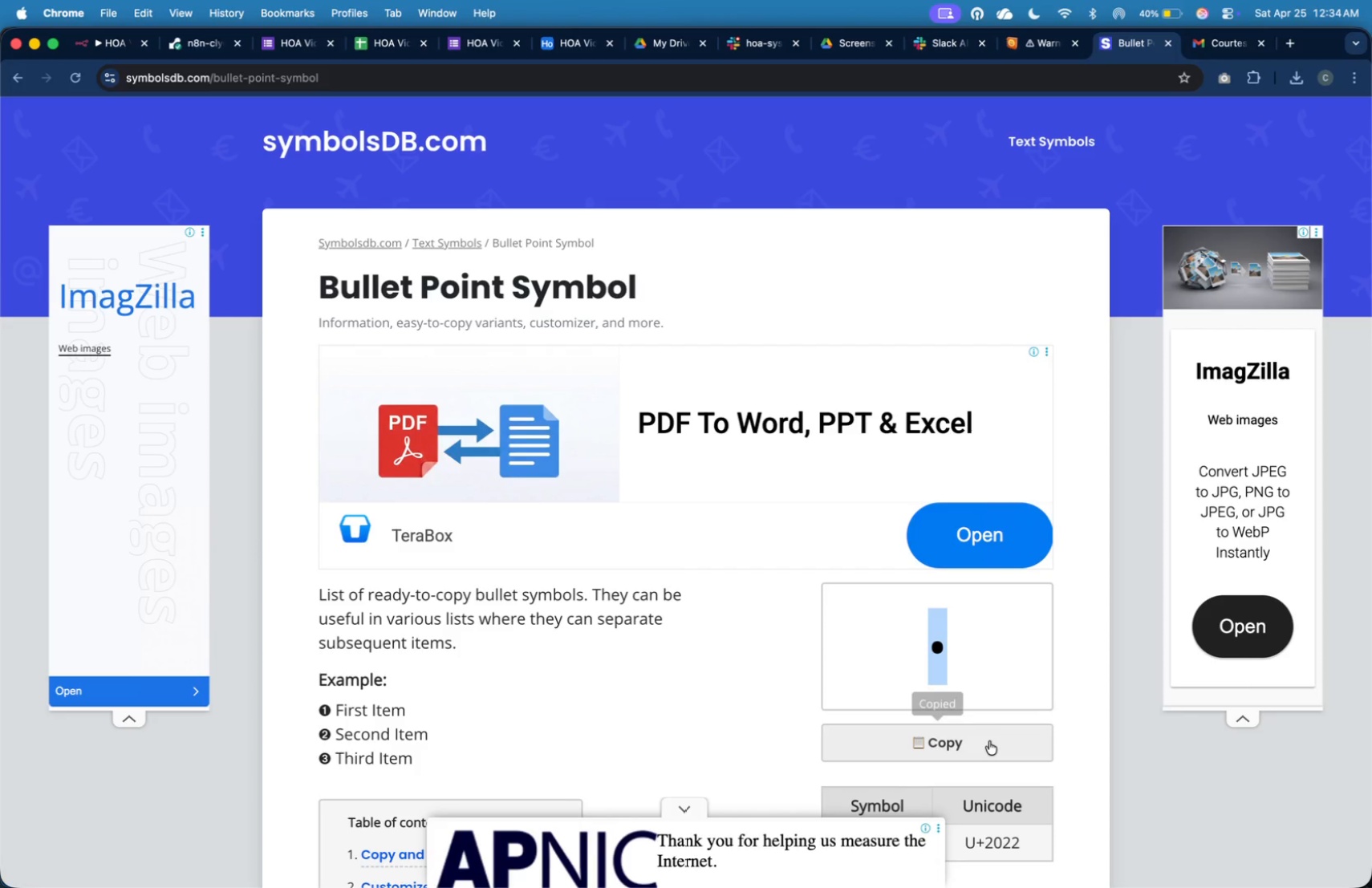 
key(Meta+Backquote)
 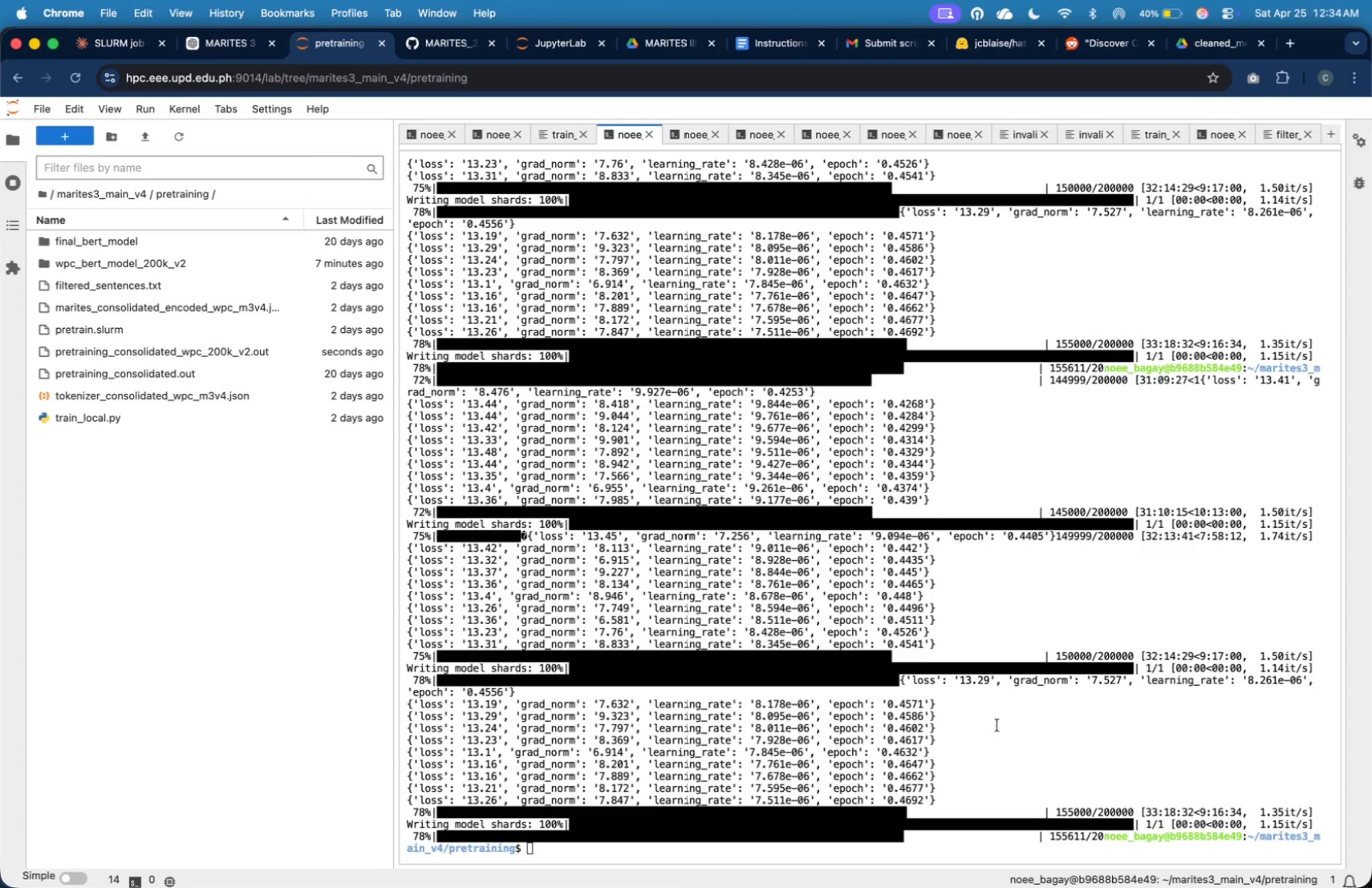 
key(Meta+Backquote)
 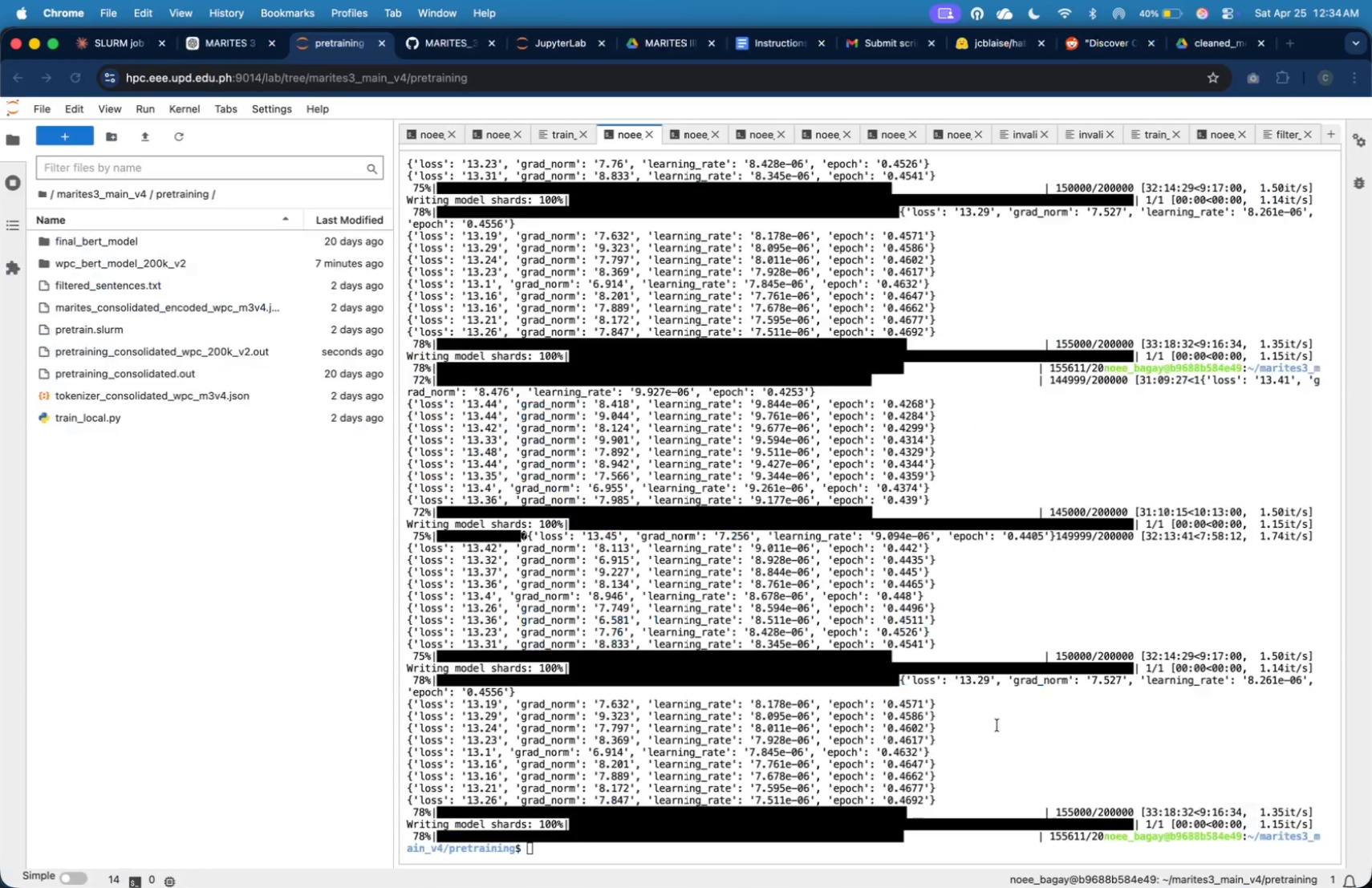 
key(Meta+Backquote)
 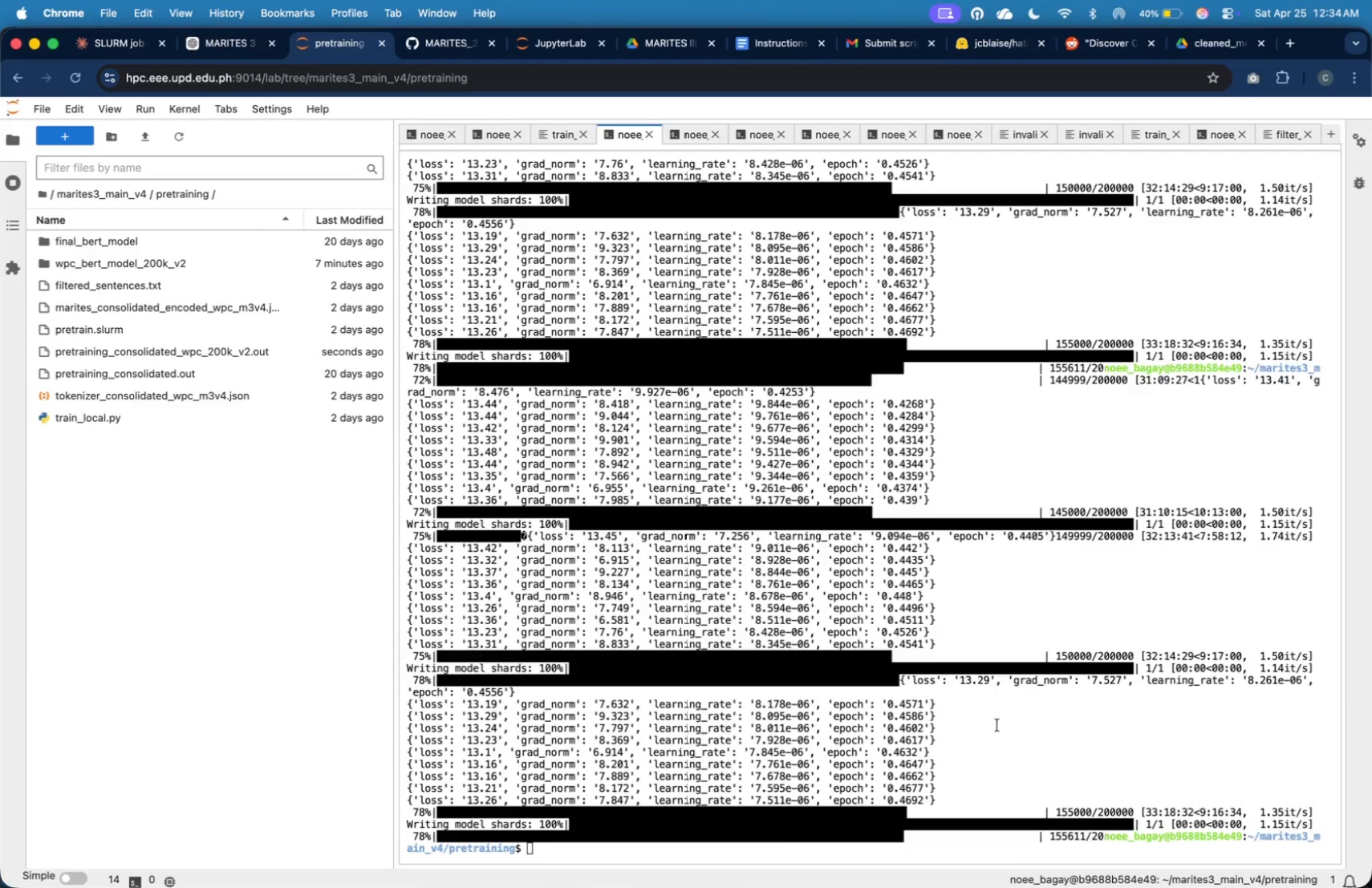 
key(Meta+Backquote)
 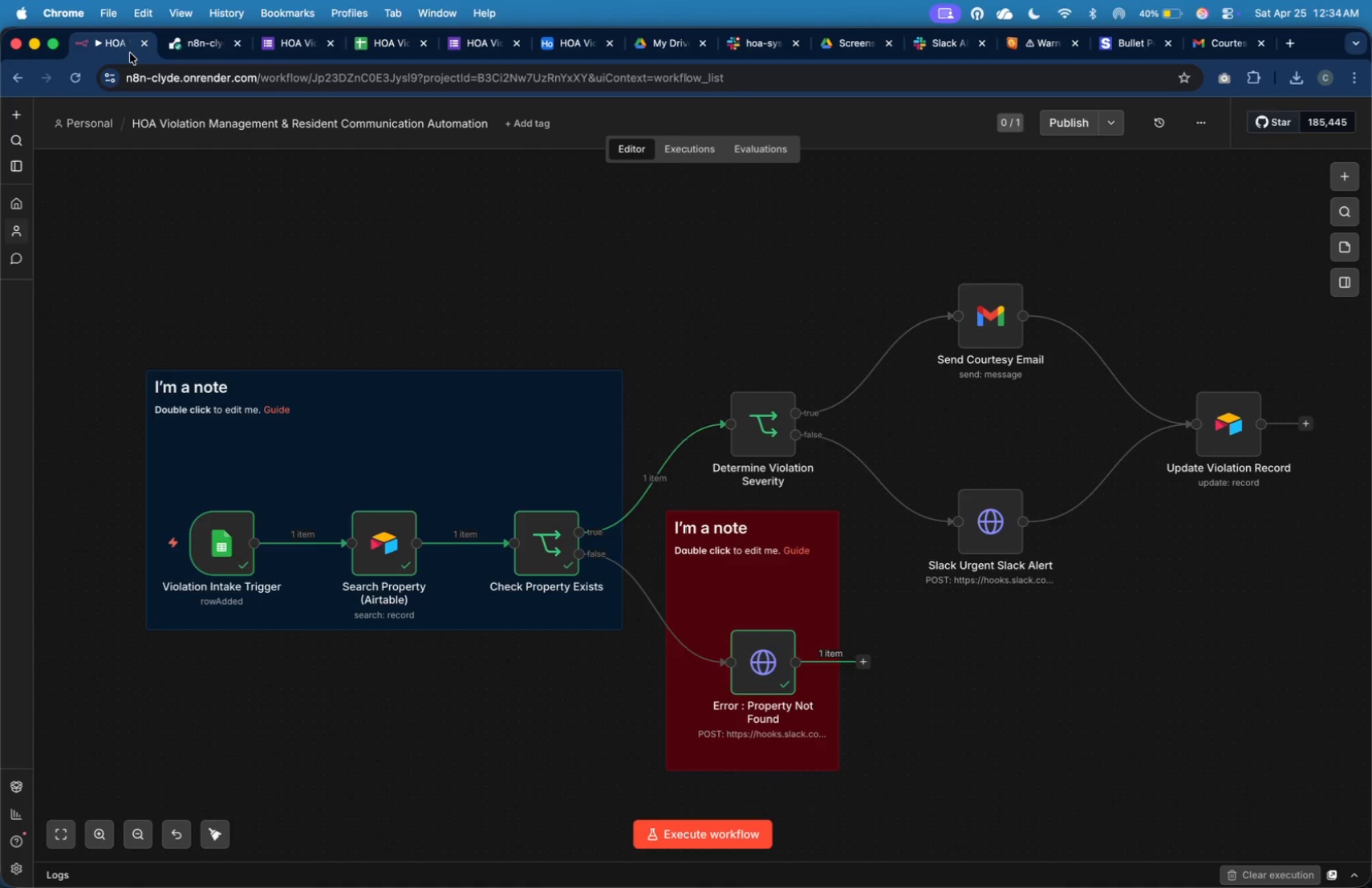 
key(Meta+Tab)
 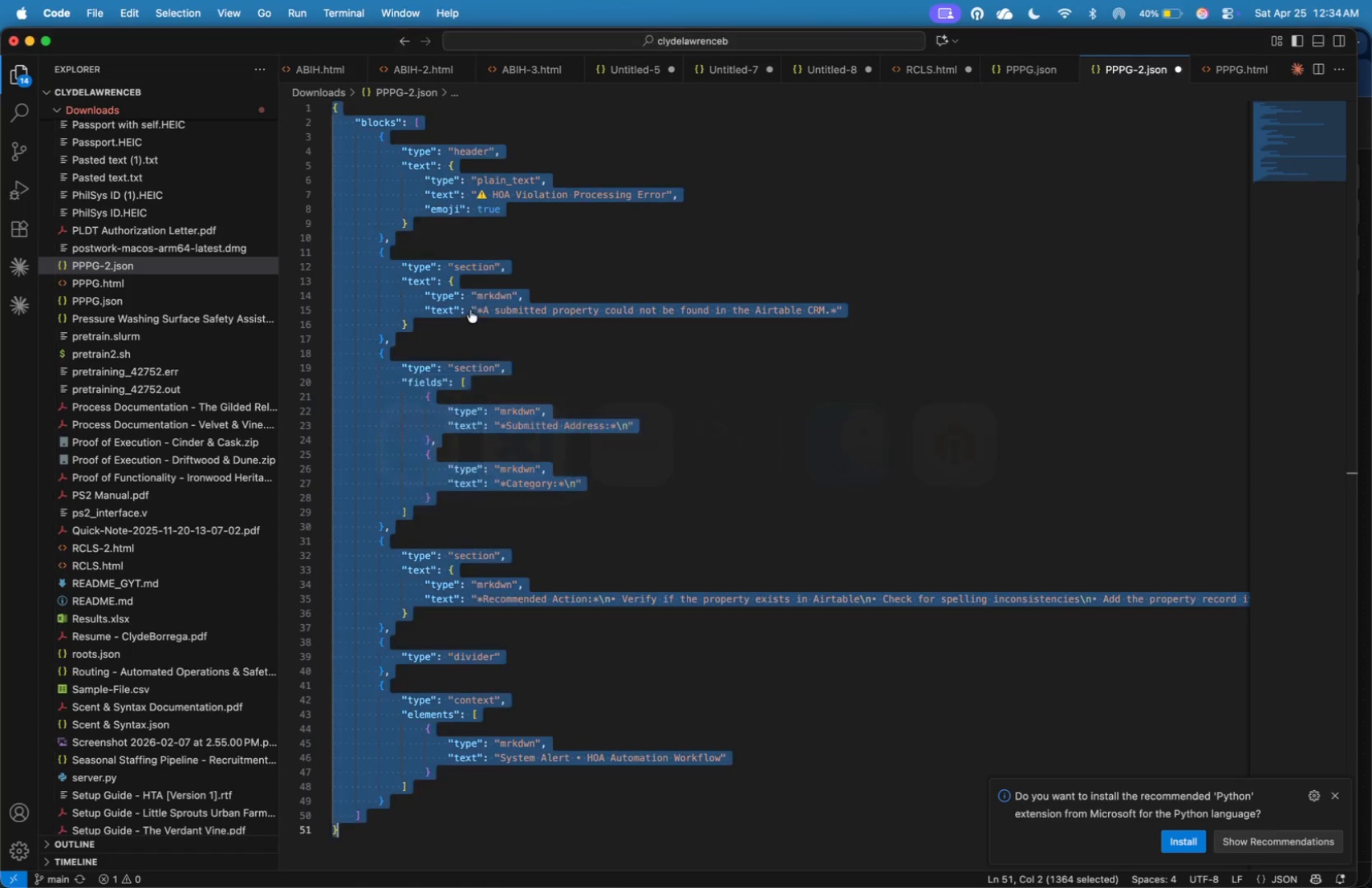 
left_click([614, 399])
 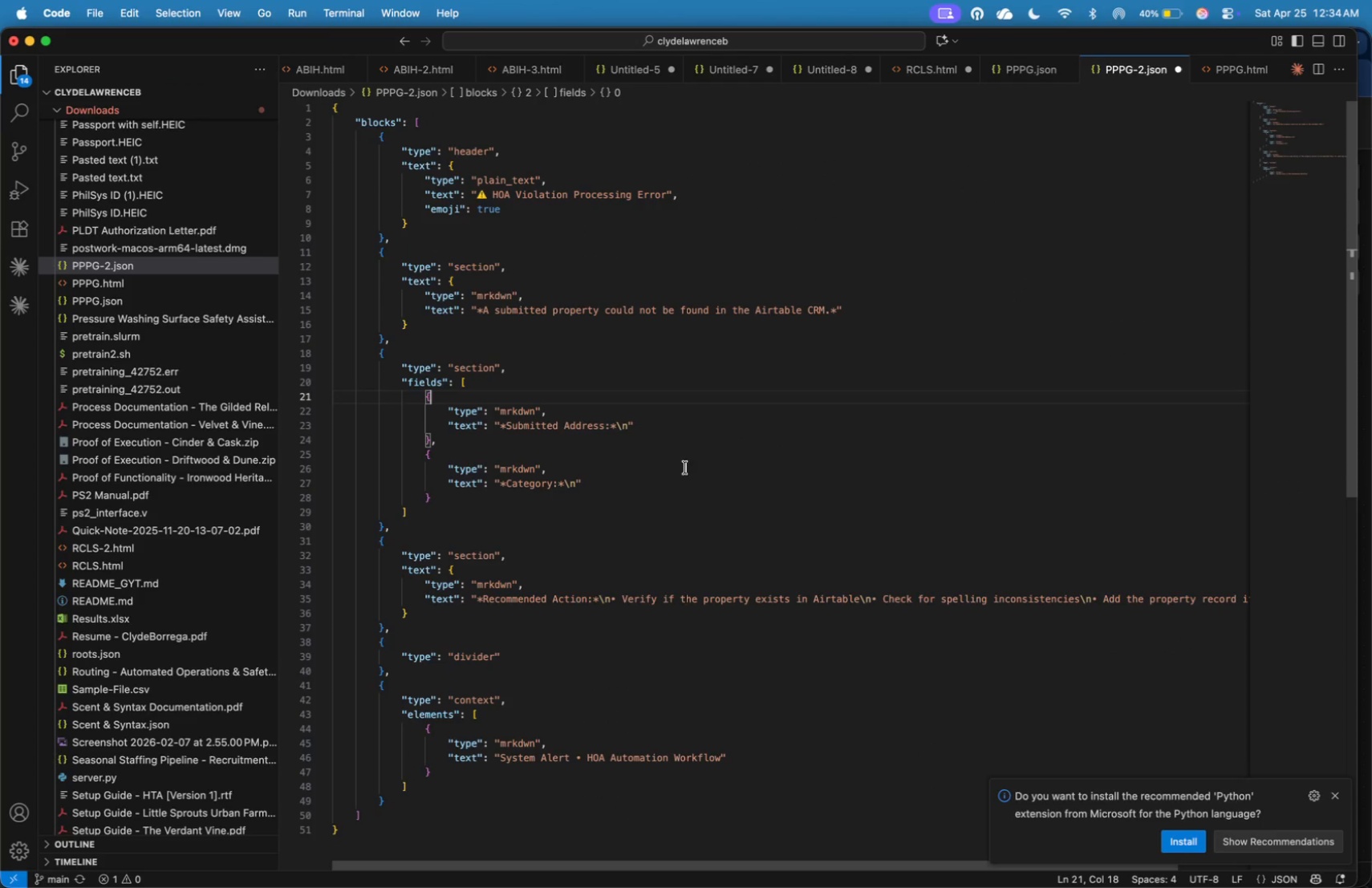 
key(Meta+N)
 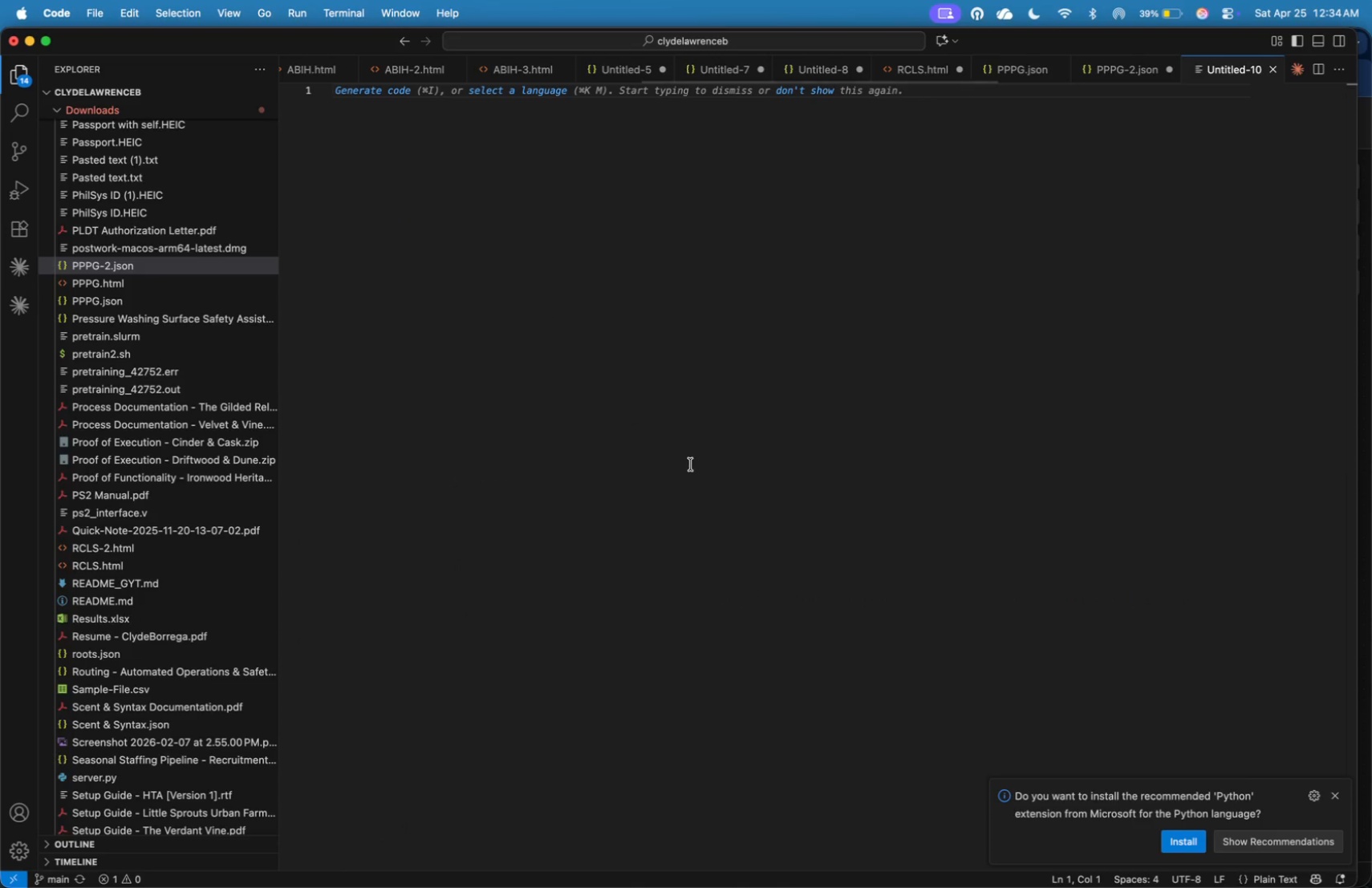 
left_click([692, 464])
 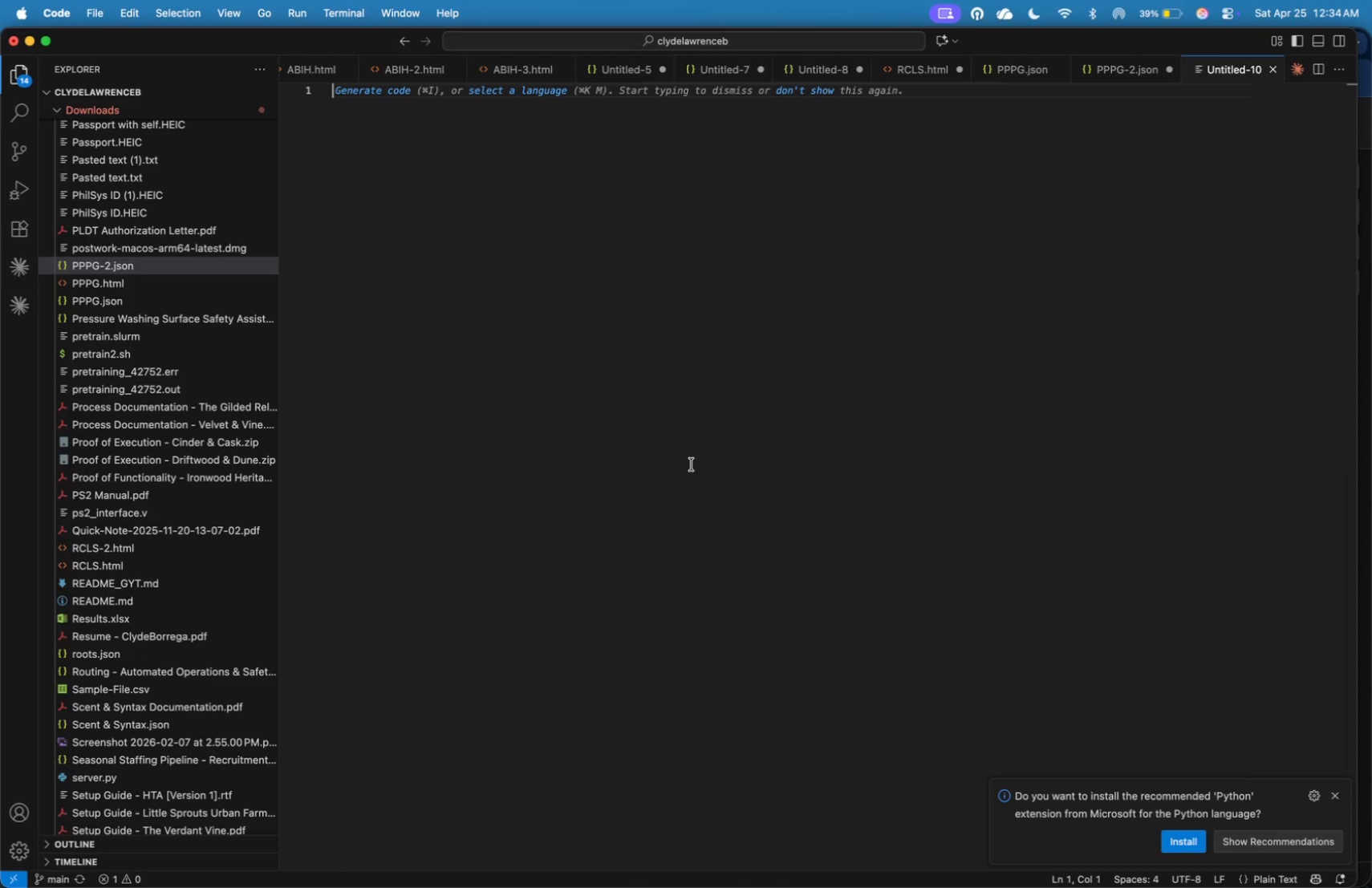 
key(Meta+V)
 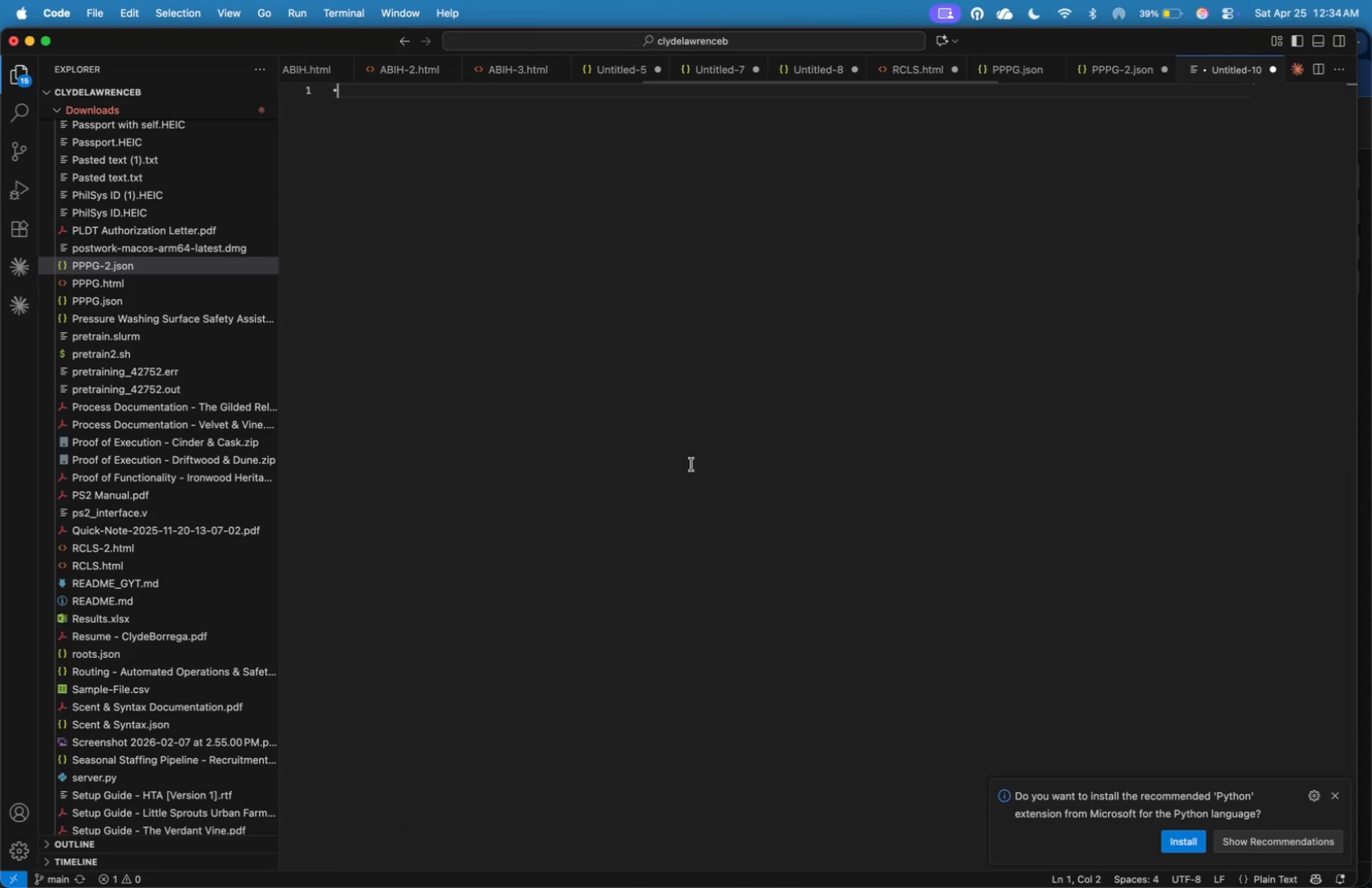 
key(Space)
 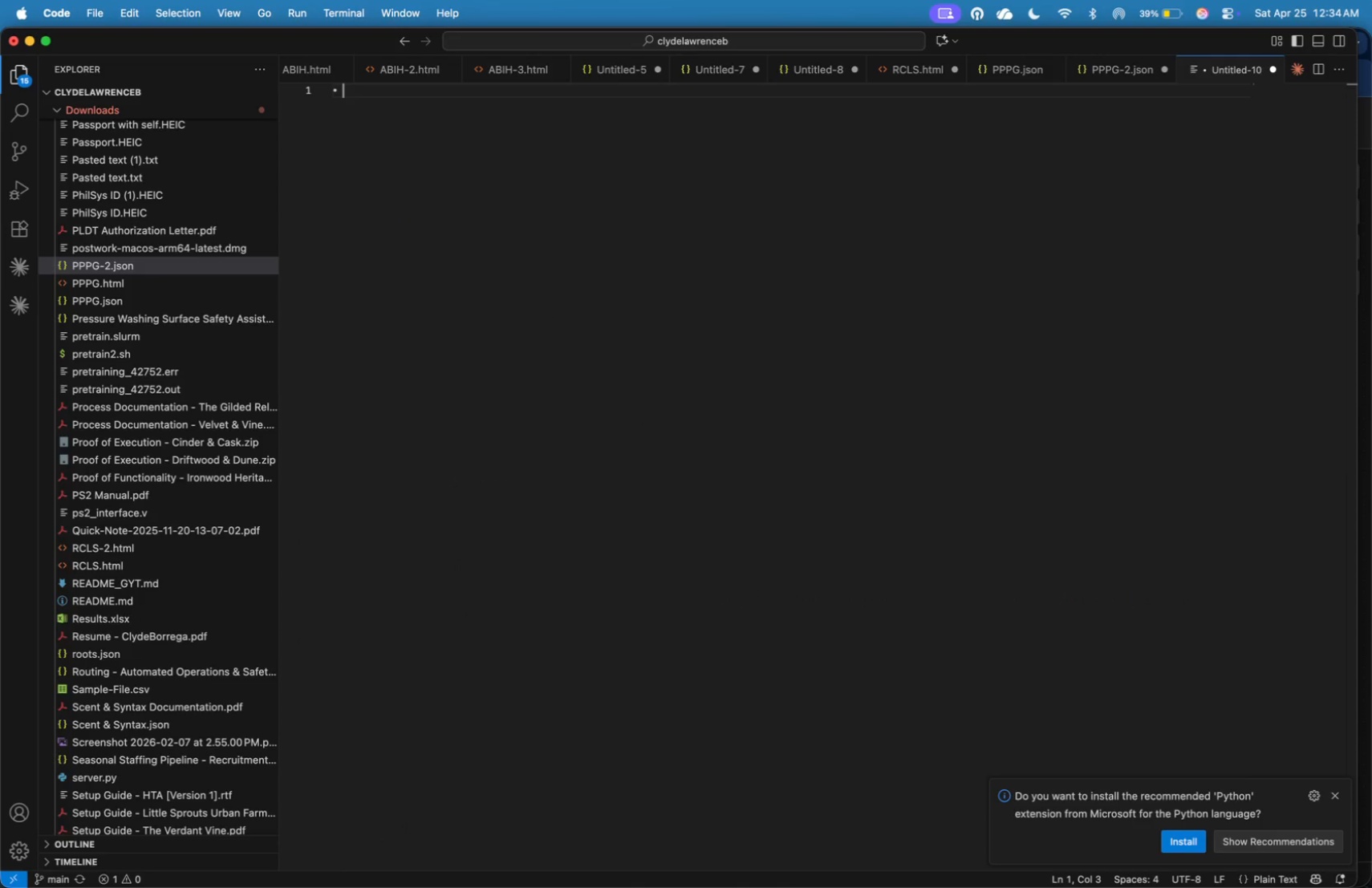 
wait(10.34)
 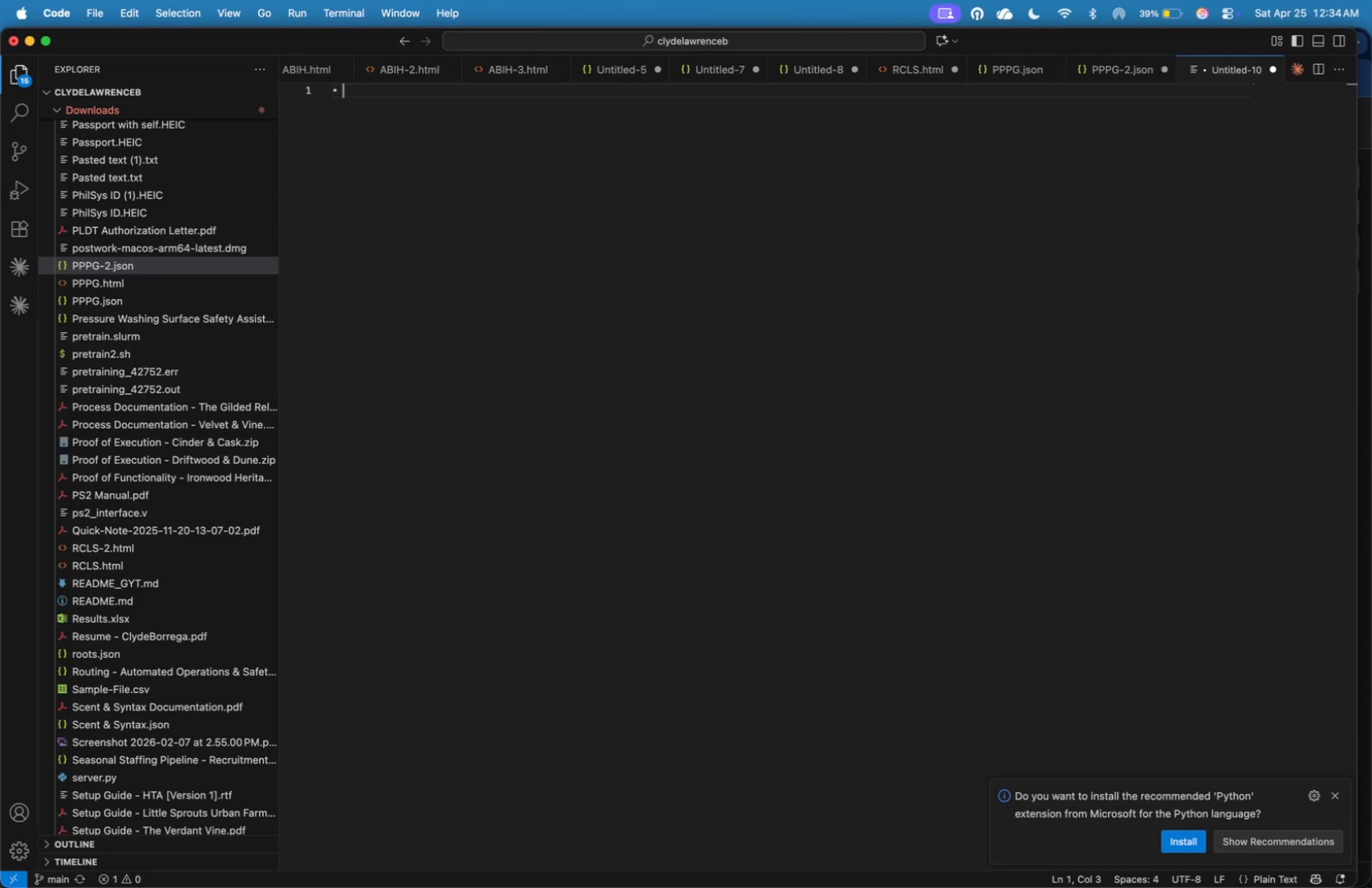 
key(Shift+ArrowLeft)
 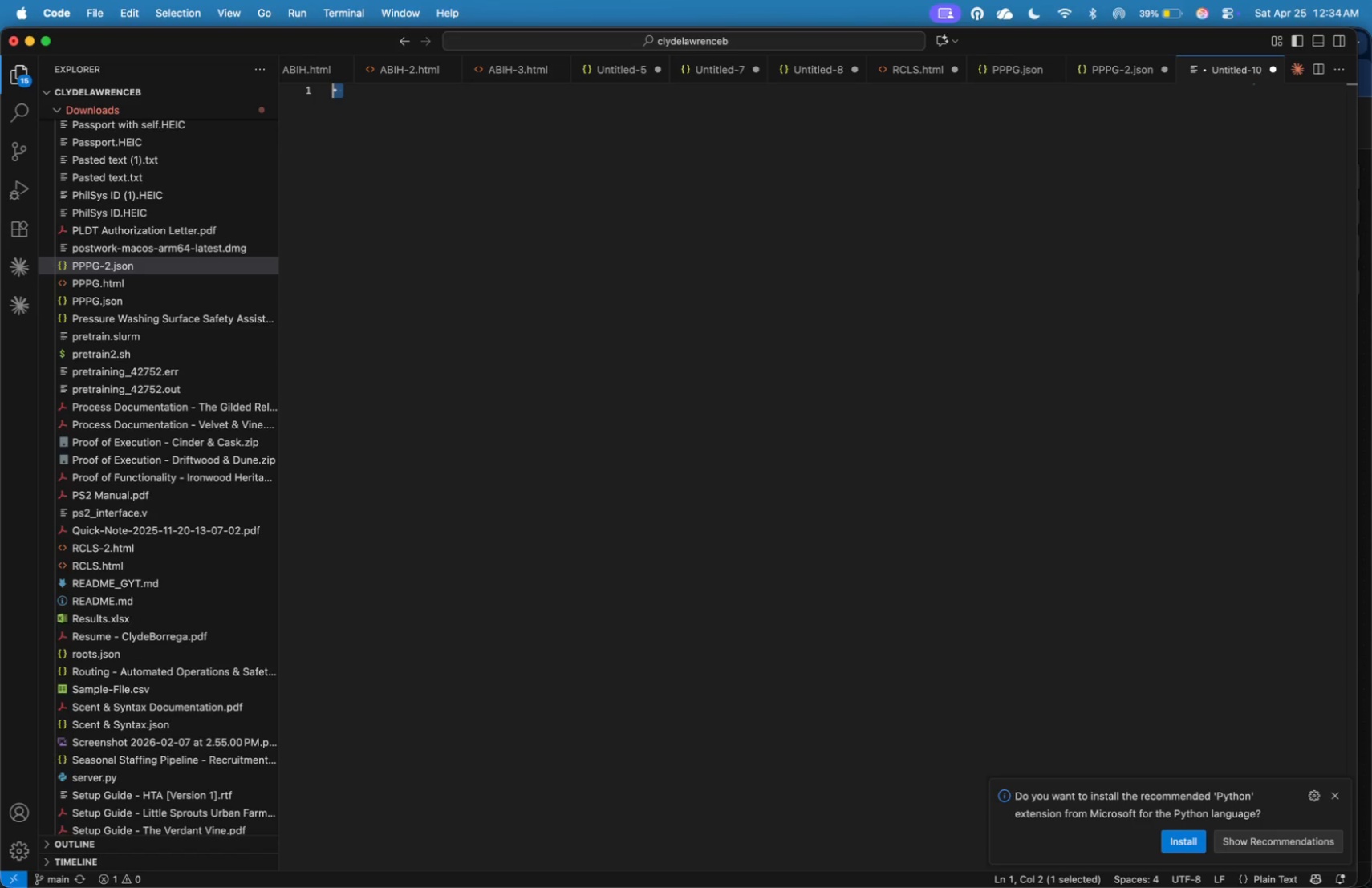 
key(Shift+ArrowLeft)
 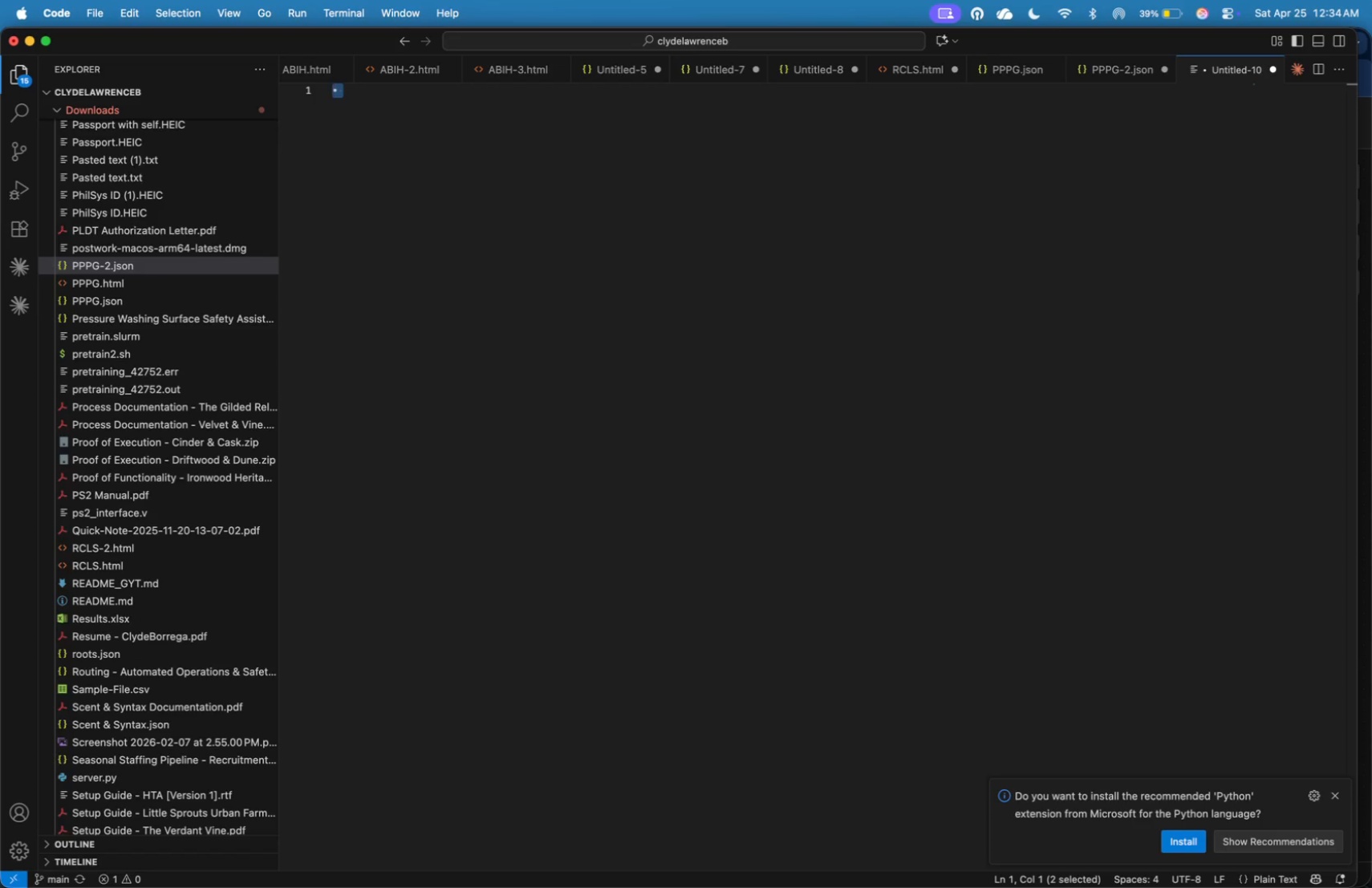 
key(Meta+C)
 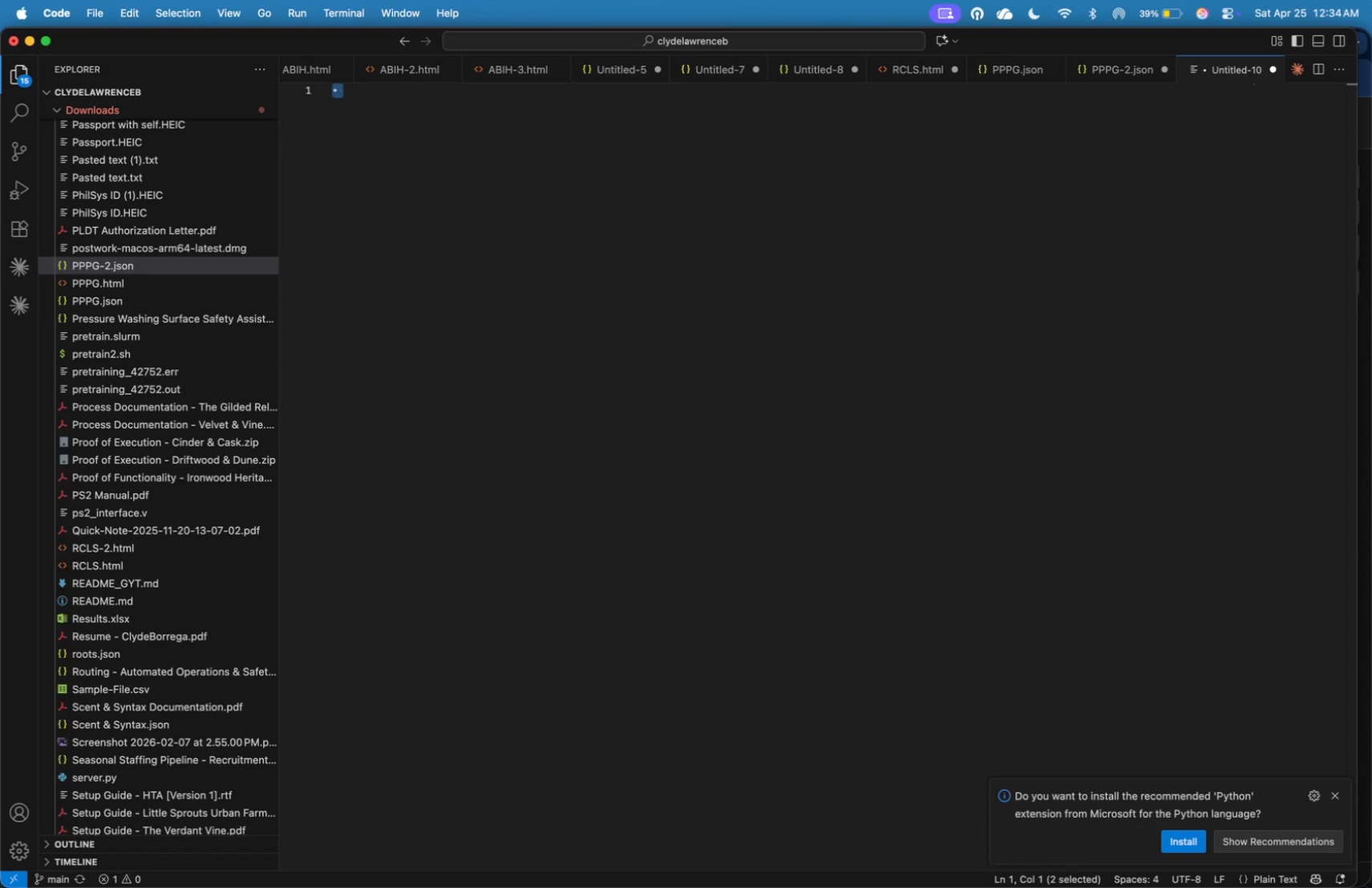 
key(ArrowRight)
 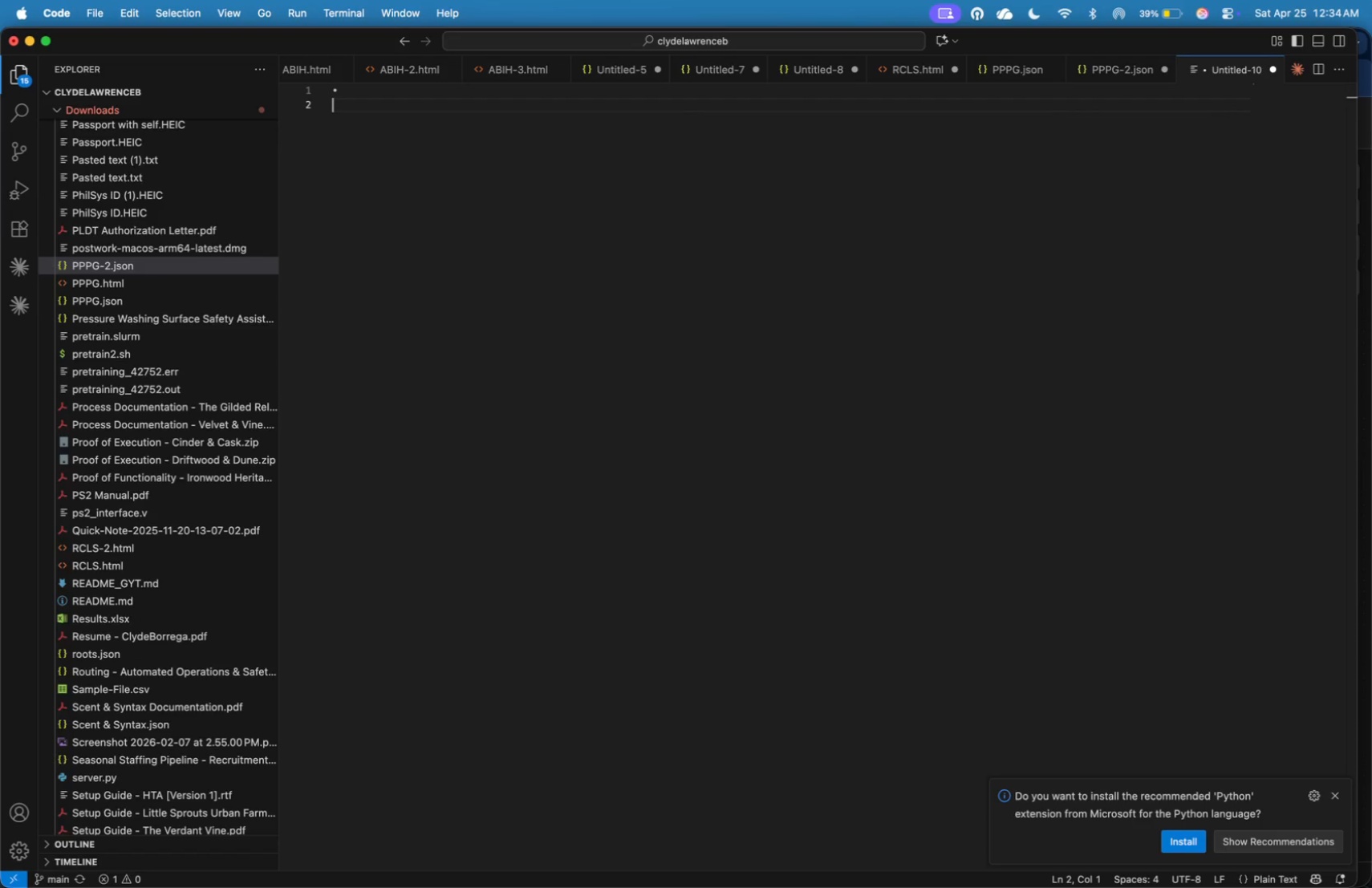 
key(Enter)
 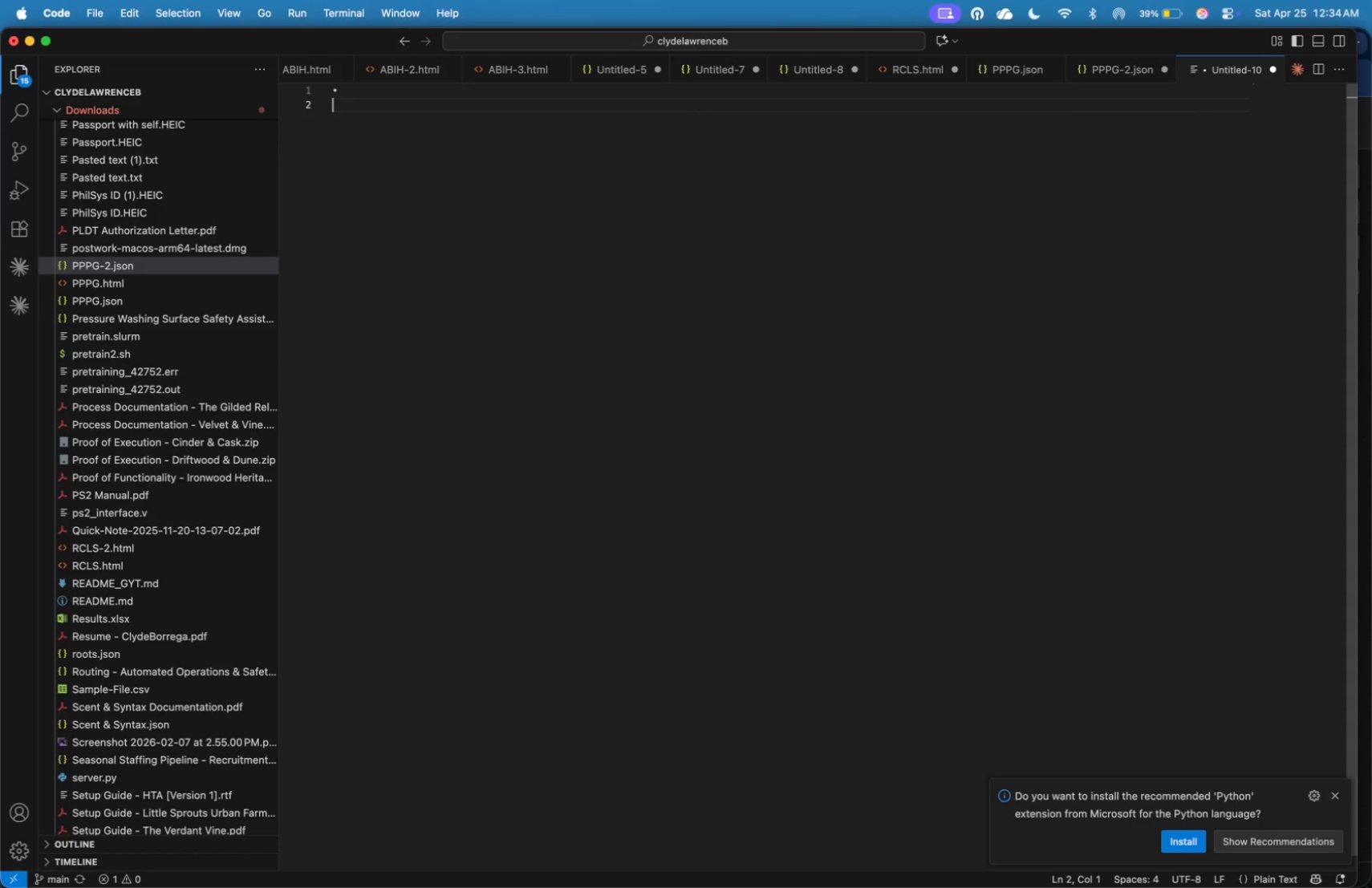 
key(Meta+V)
 